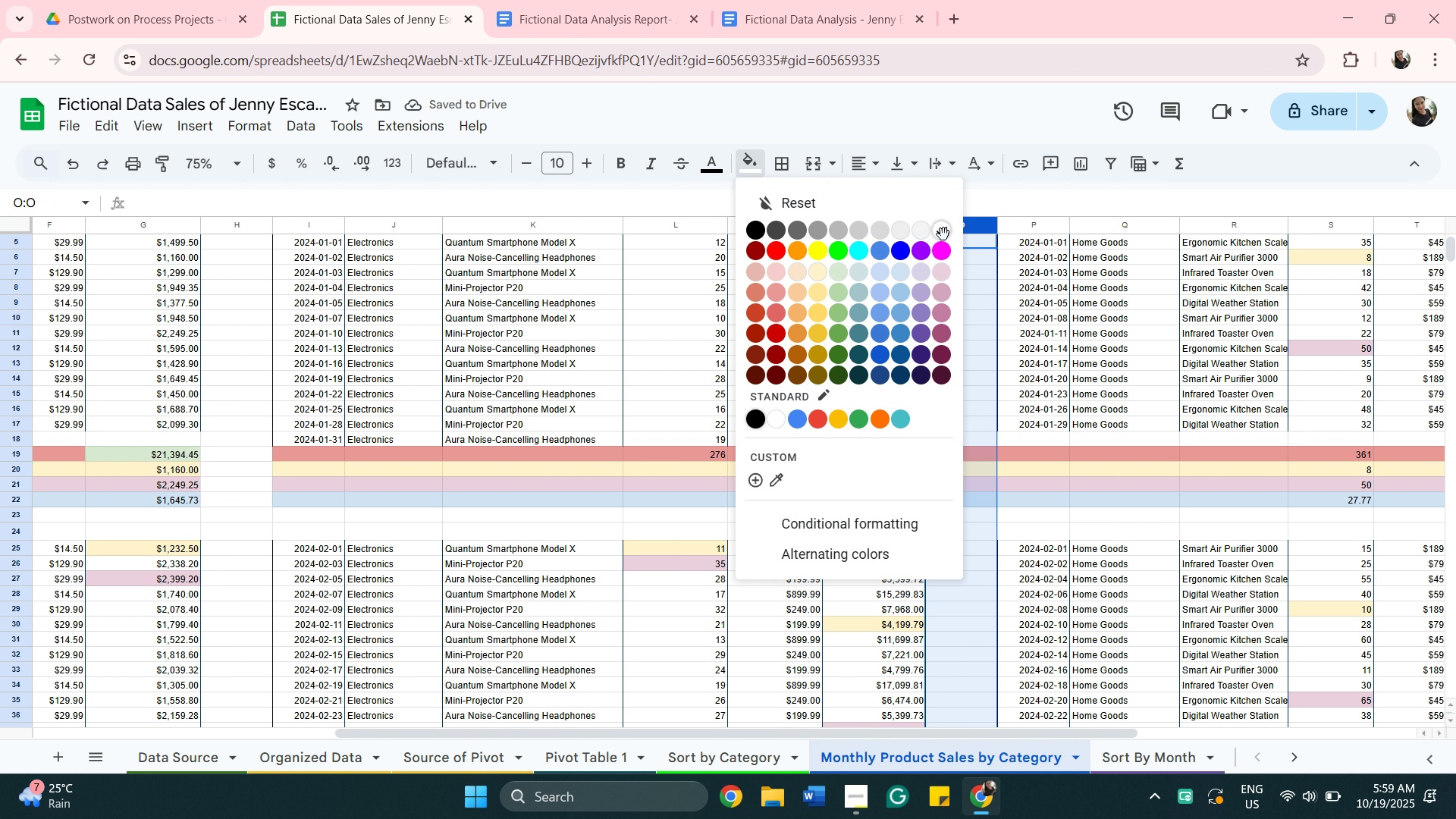 
left_click([943, 234])
 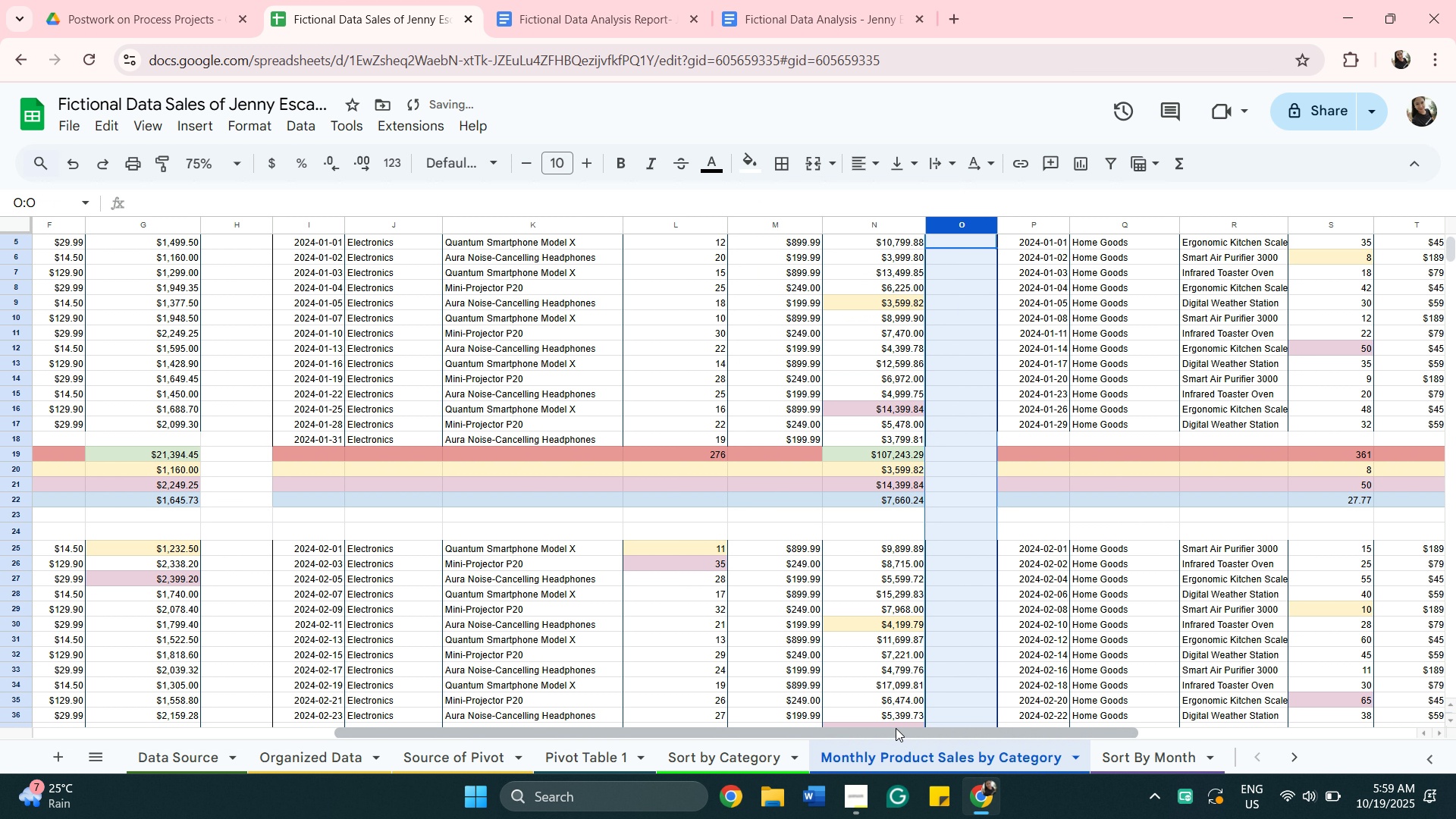 
left_click_drag(start_coordinate=[899, 728], to_coordinate=[684, 714])
 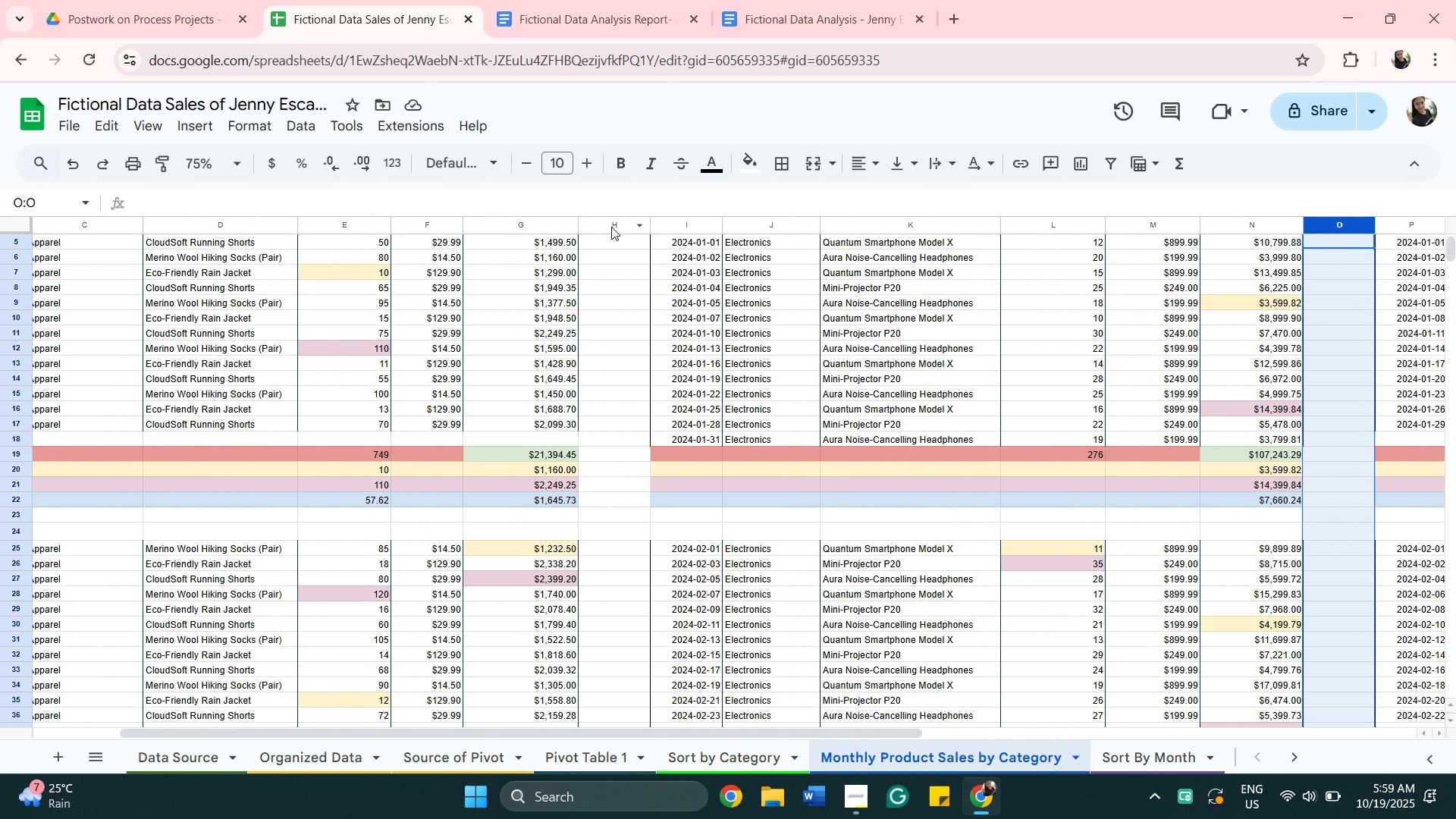 
left_click([611, 225])
 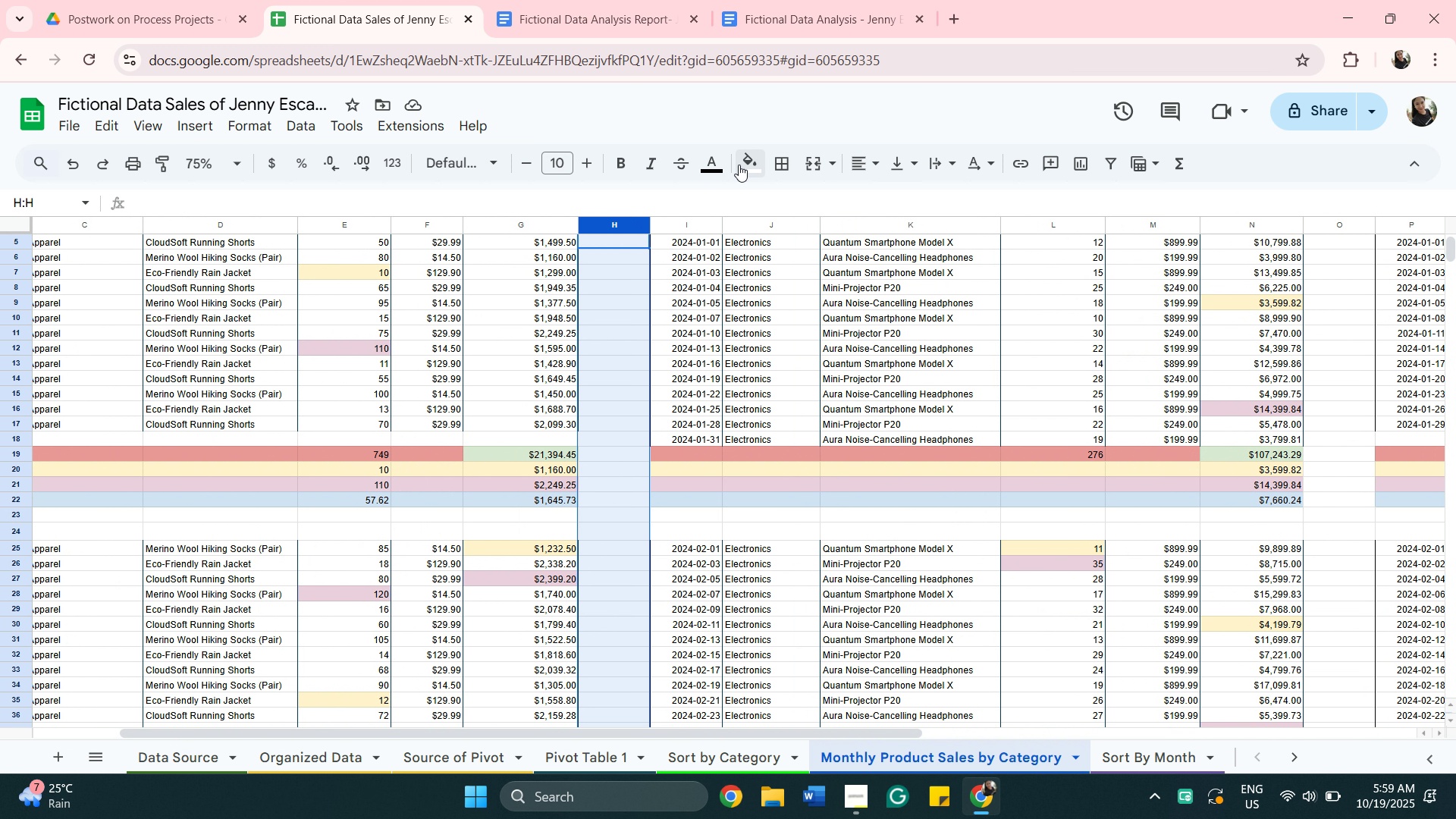 
left_click([739, 165])
 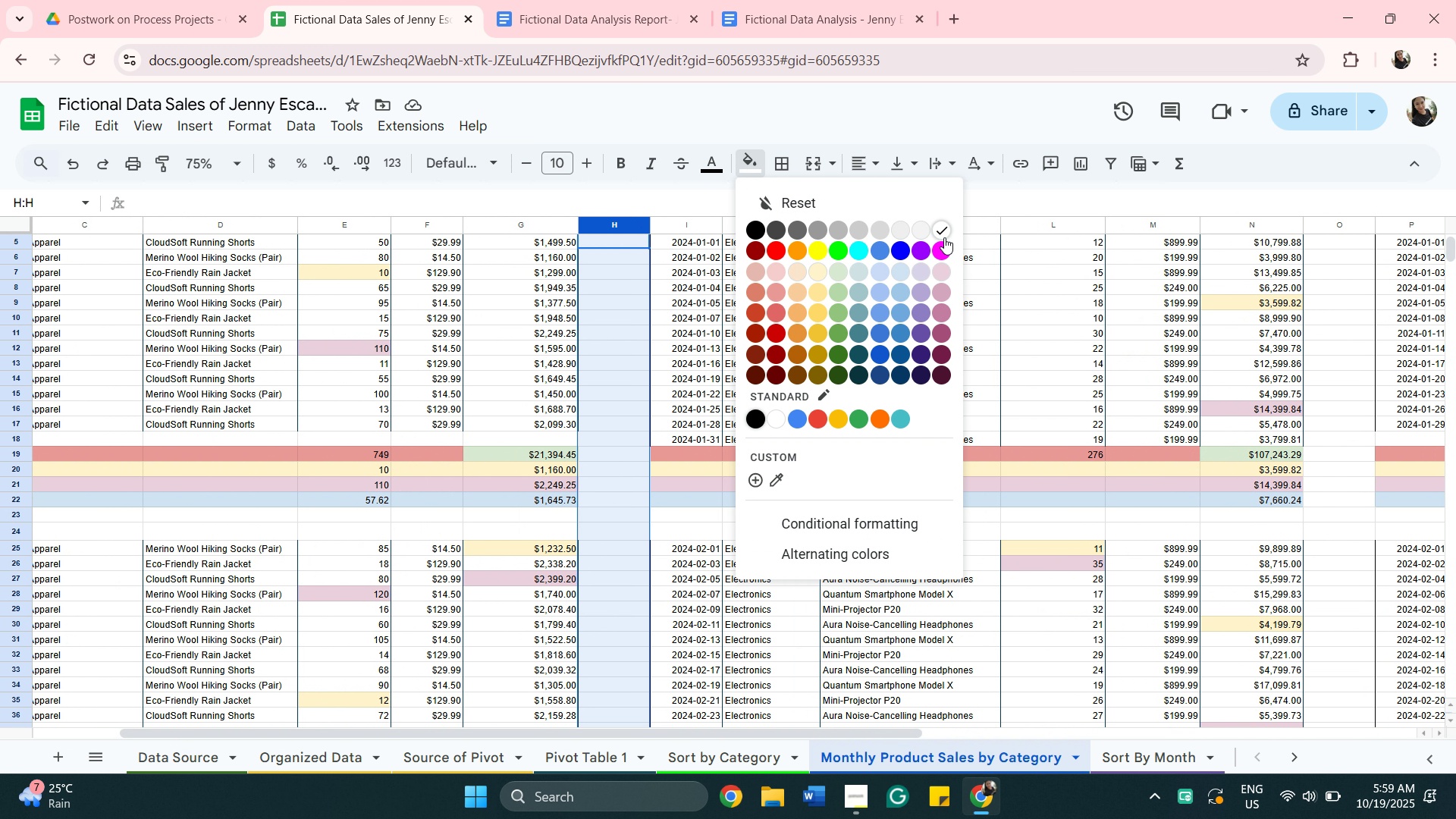 
left_click([940, 231])
 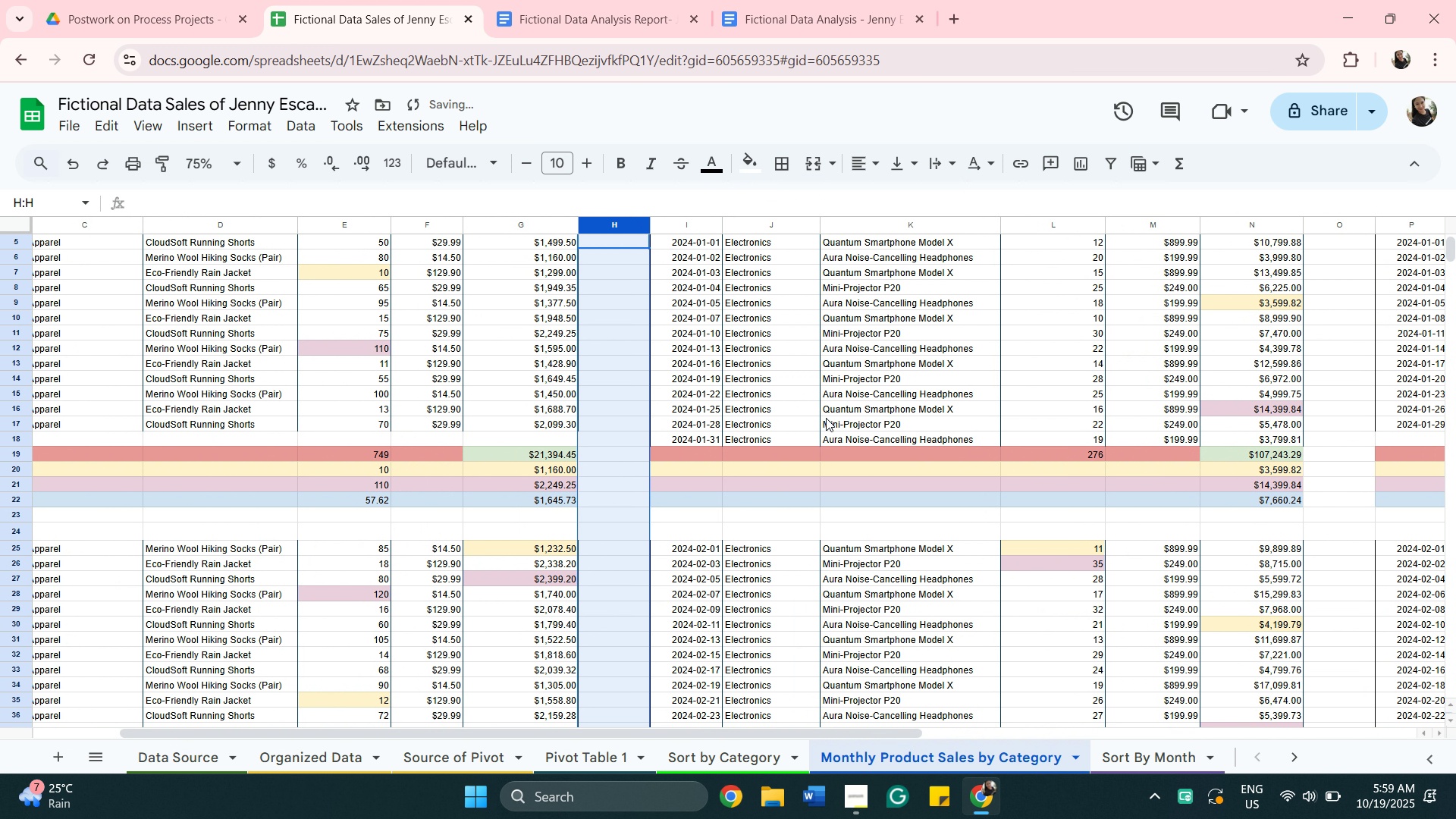 
scroll: coordinate [652, 392], scroll_direction: up, amount: 5.0
 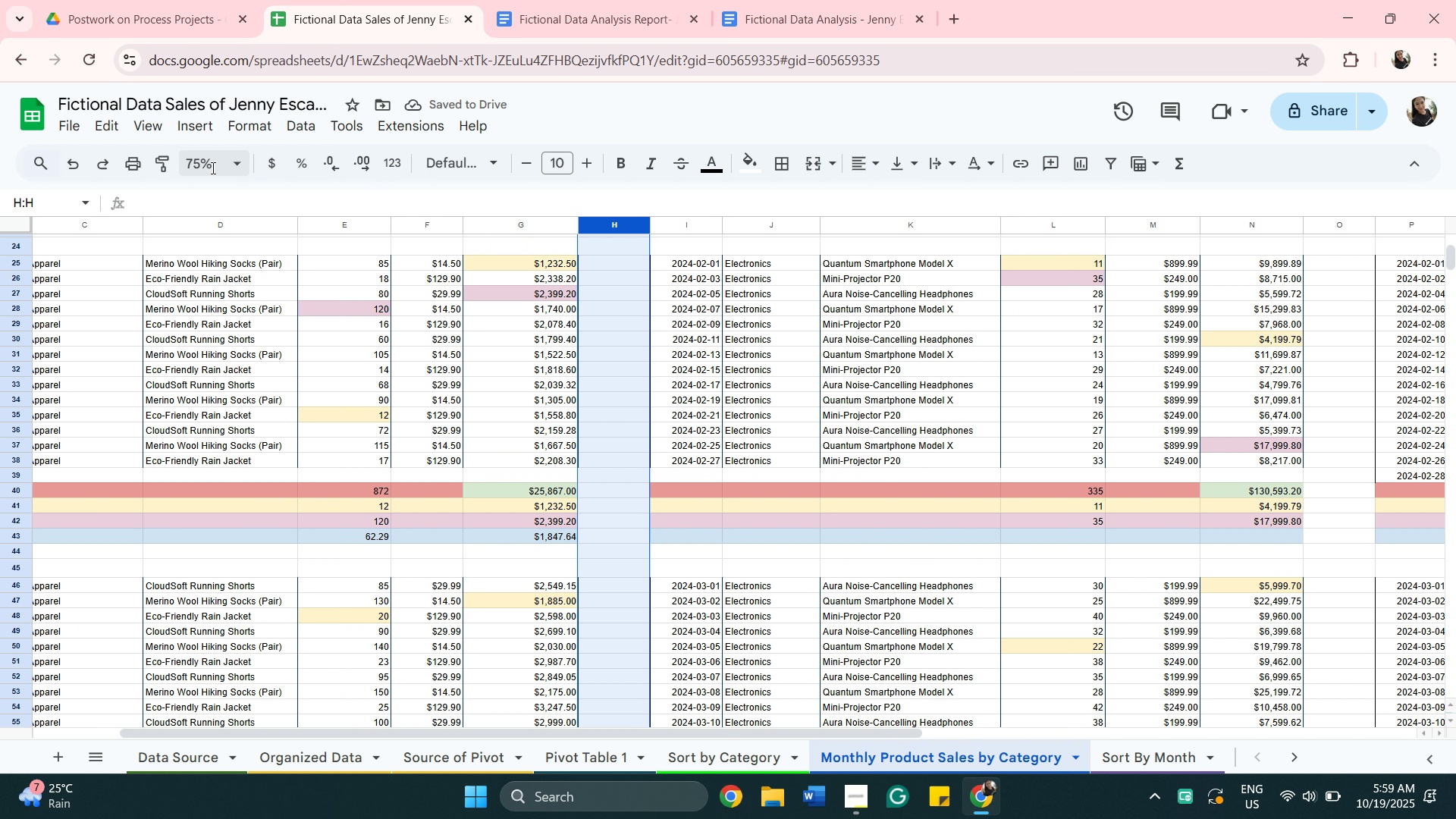 
left_click([224, 164])
 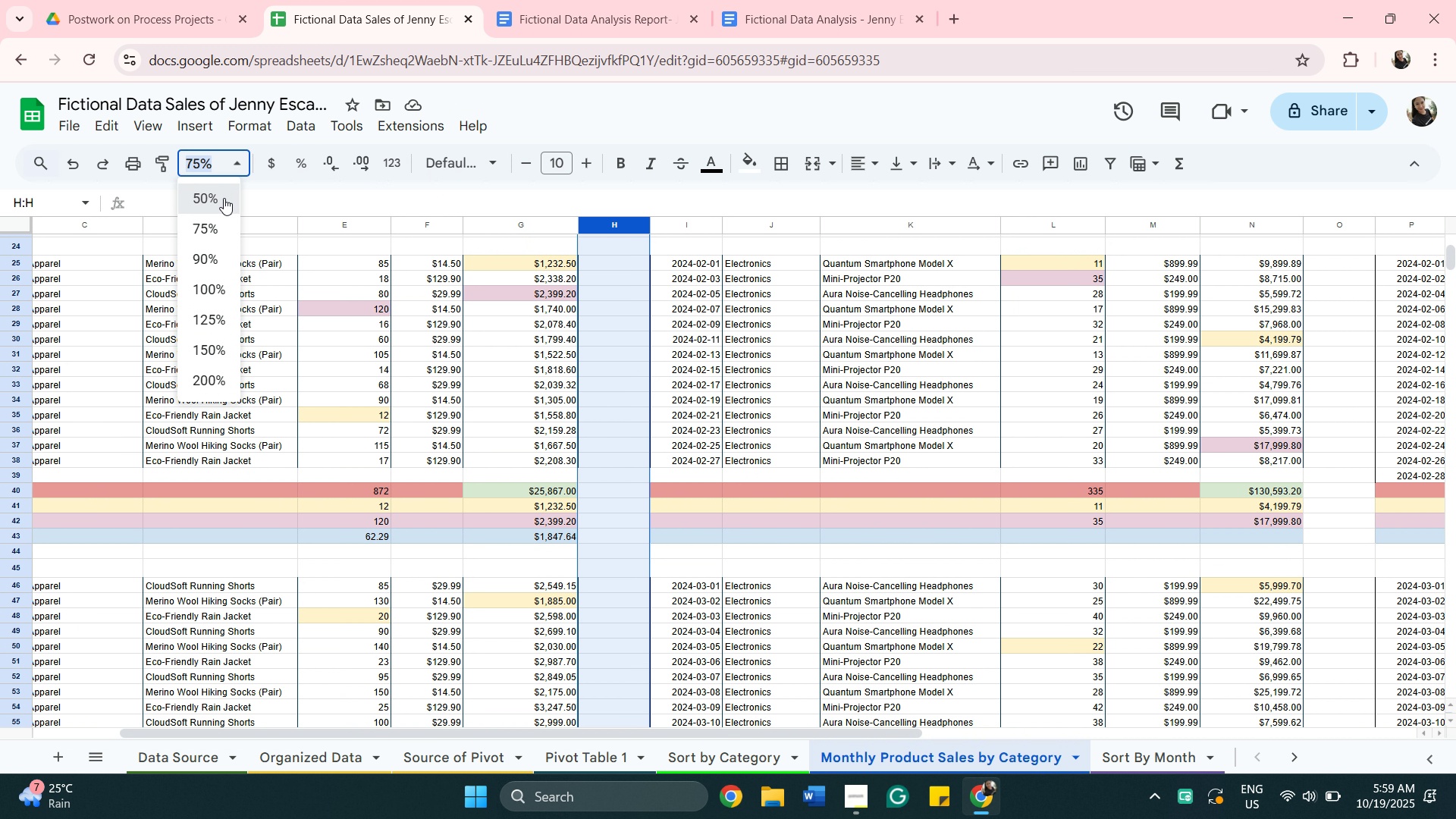 
left_click([224, 198])
 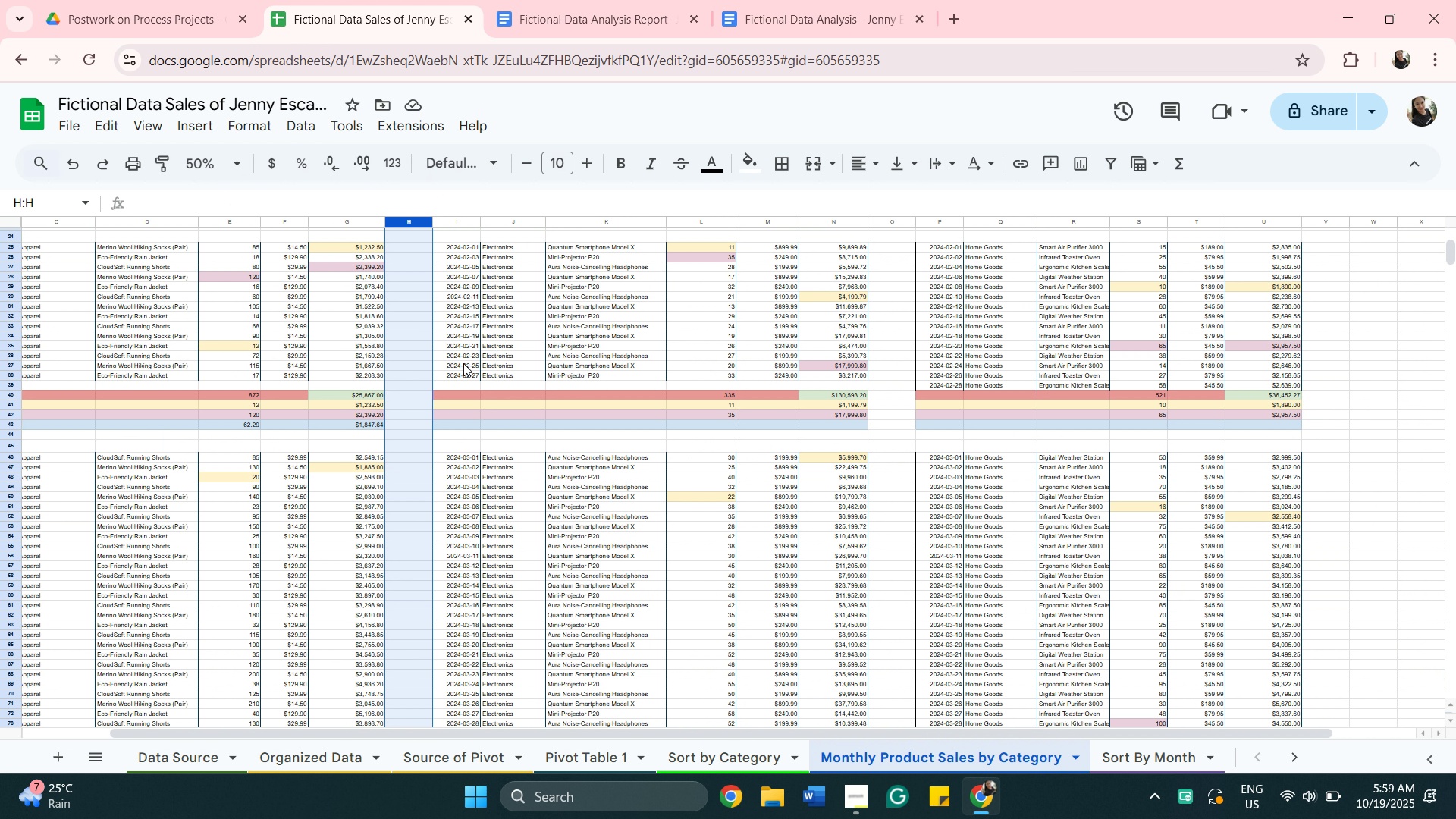 
scroll: coordinate [529, 344], scroll_direction: up, amount: 5.0
 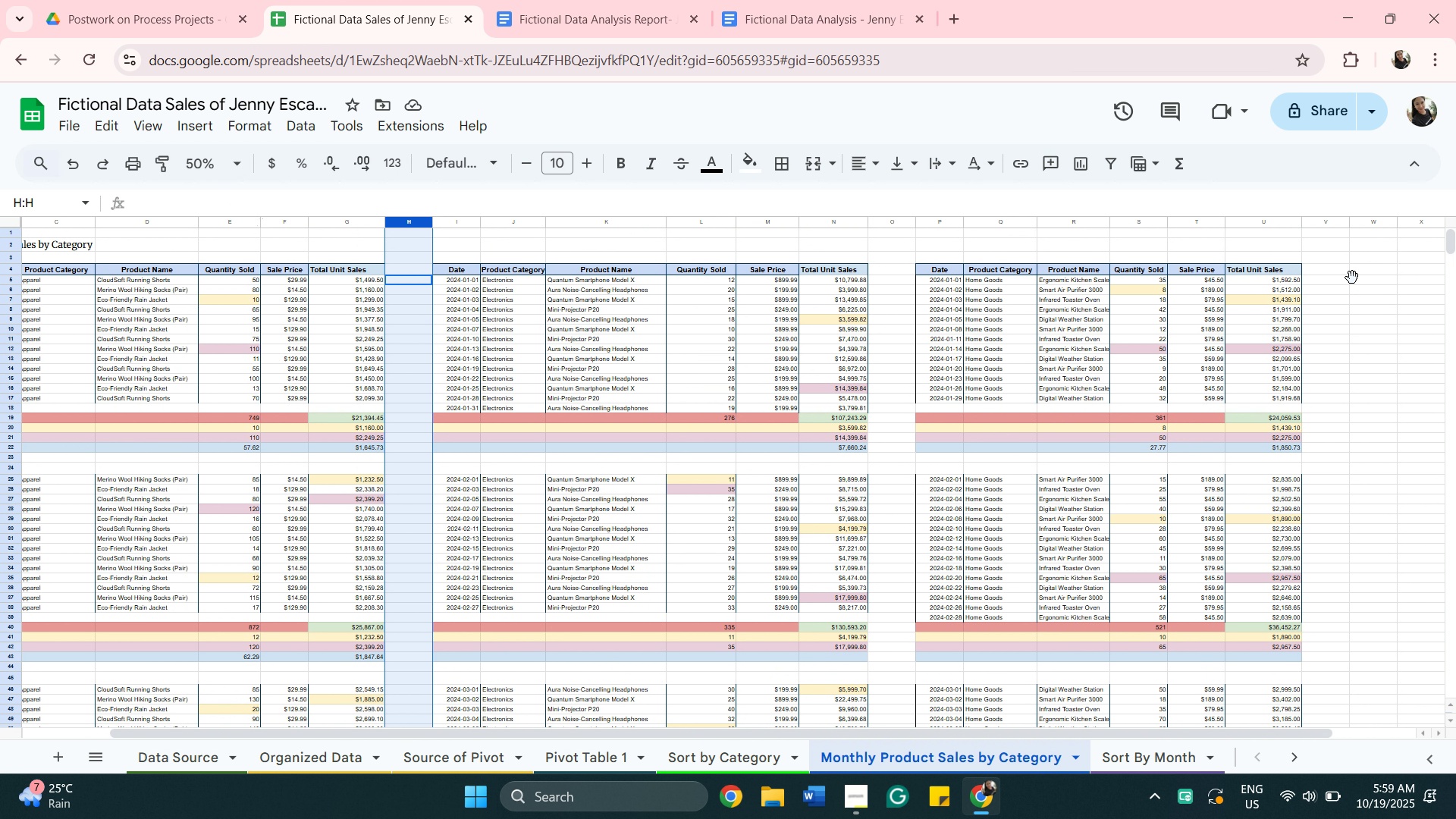 
left_click([1352, 278])
 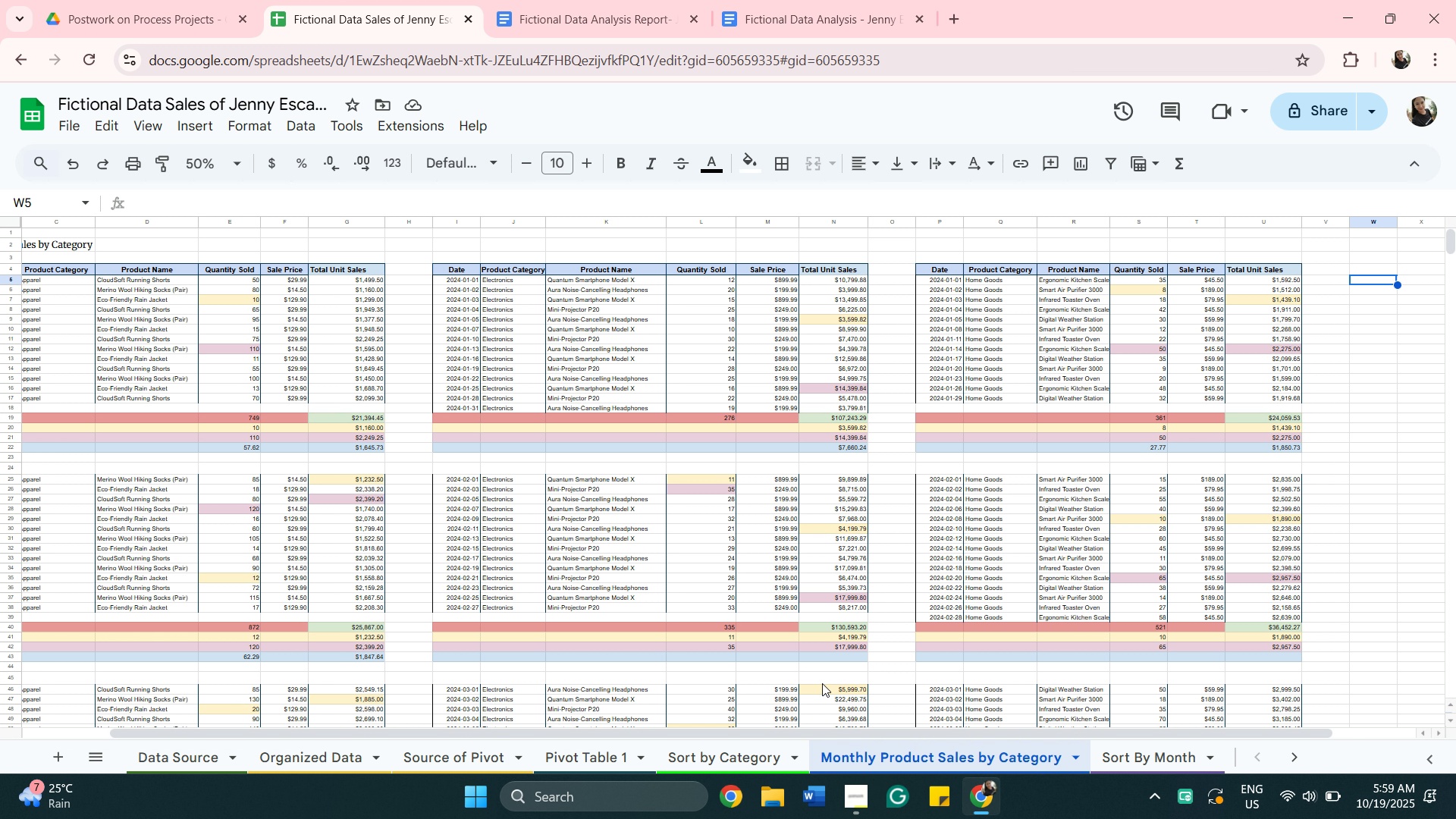 
wait(5.66)
 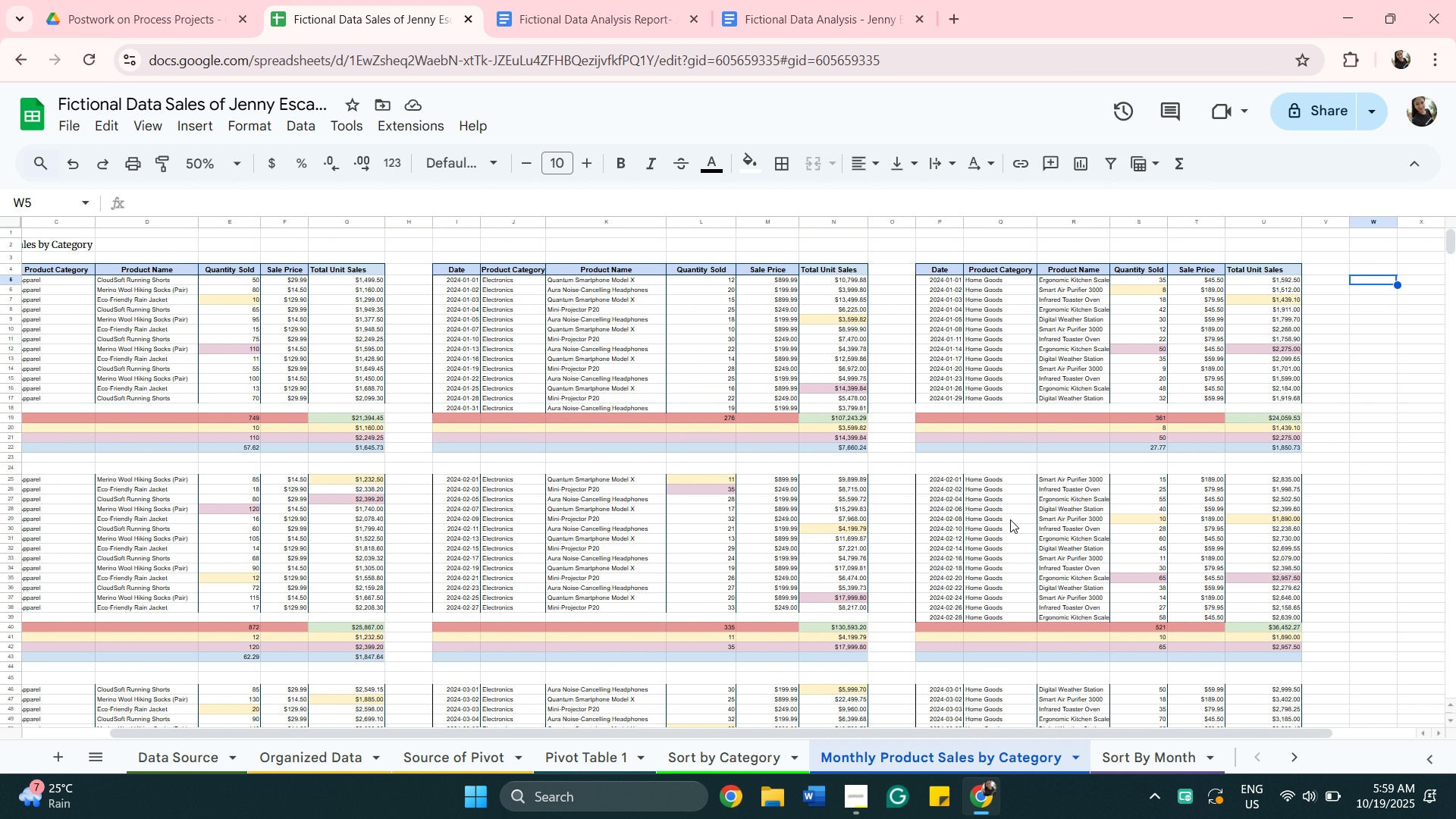 
left_click_drag(start_coordinate=[795, 731], to_coordinate=[640, 711])
 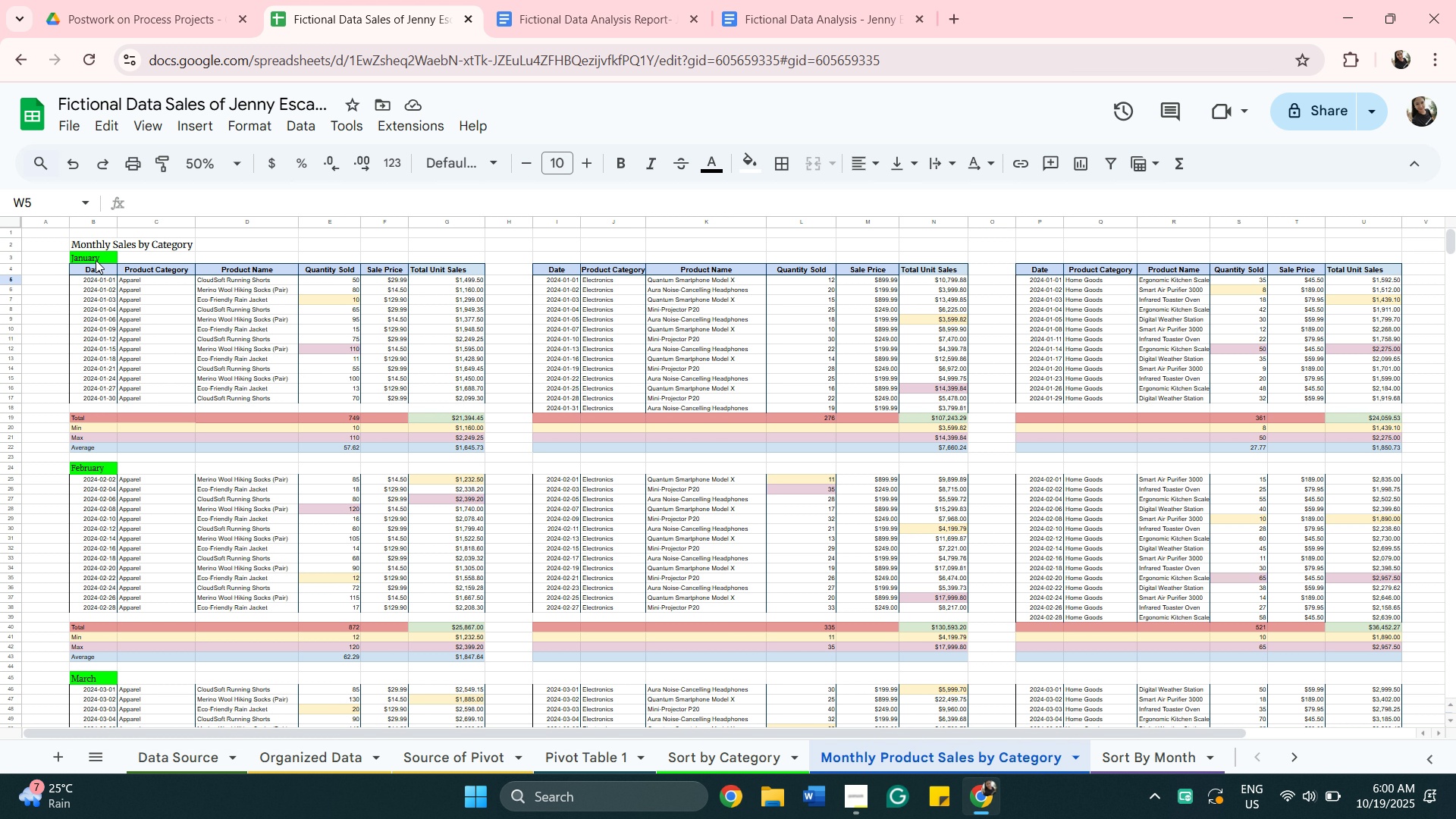 
wait(17.26)
 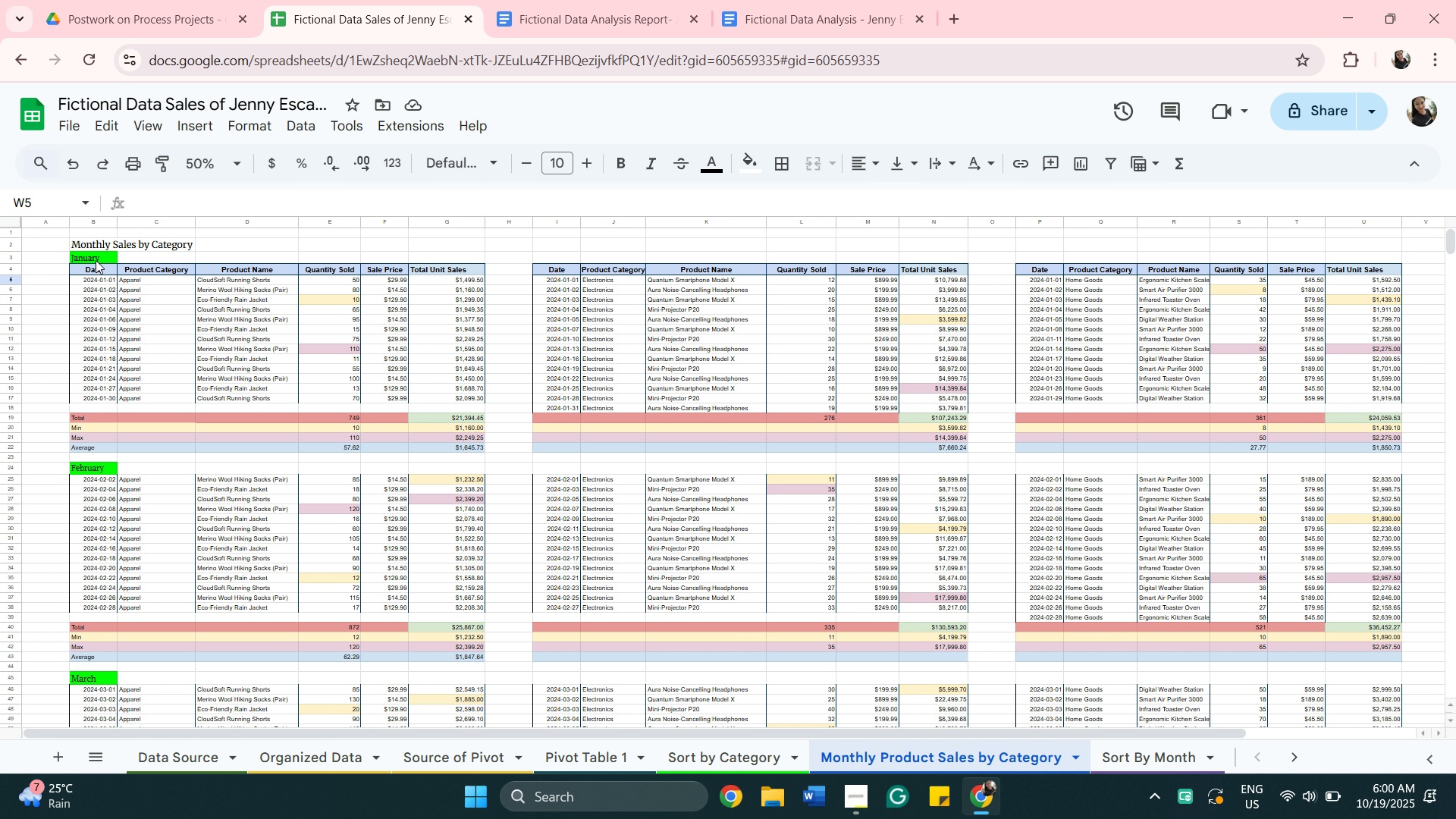 
left_click([151, 243])
 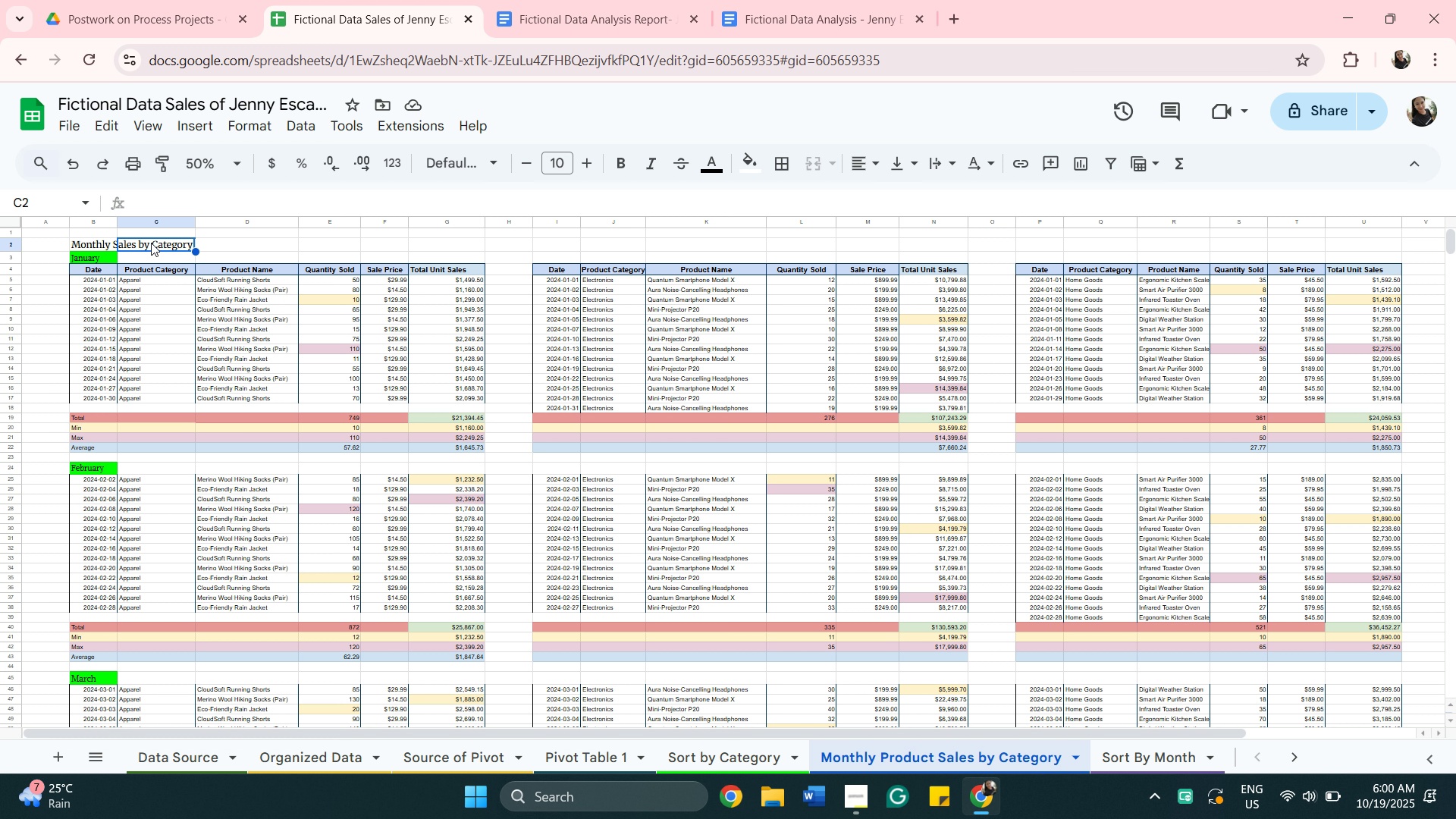 
double_click([151, 243])
 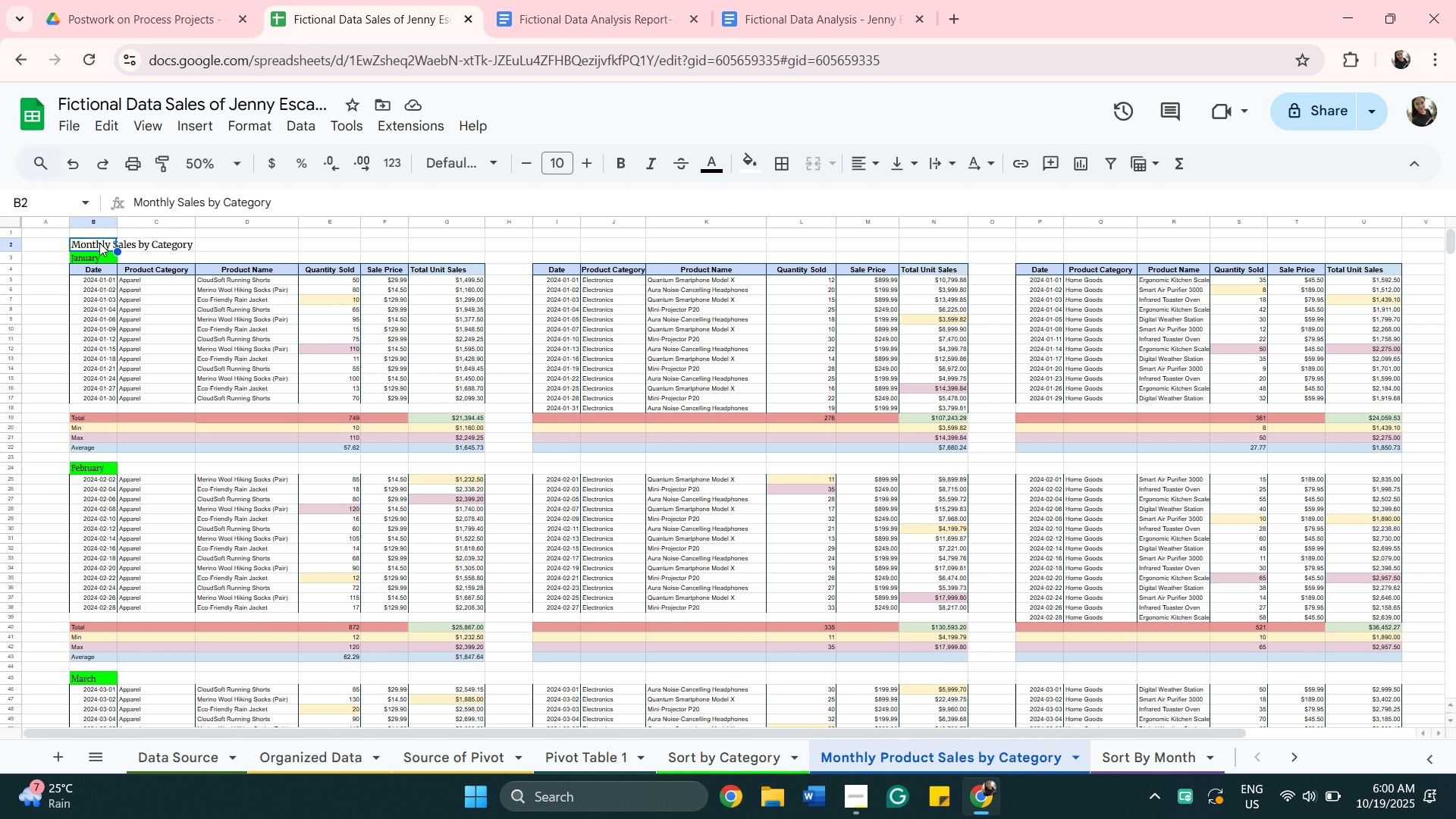 
double_click([99, 243])
 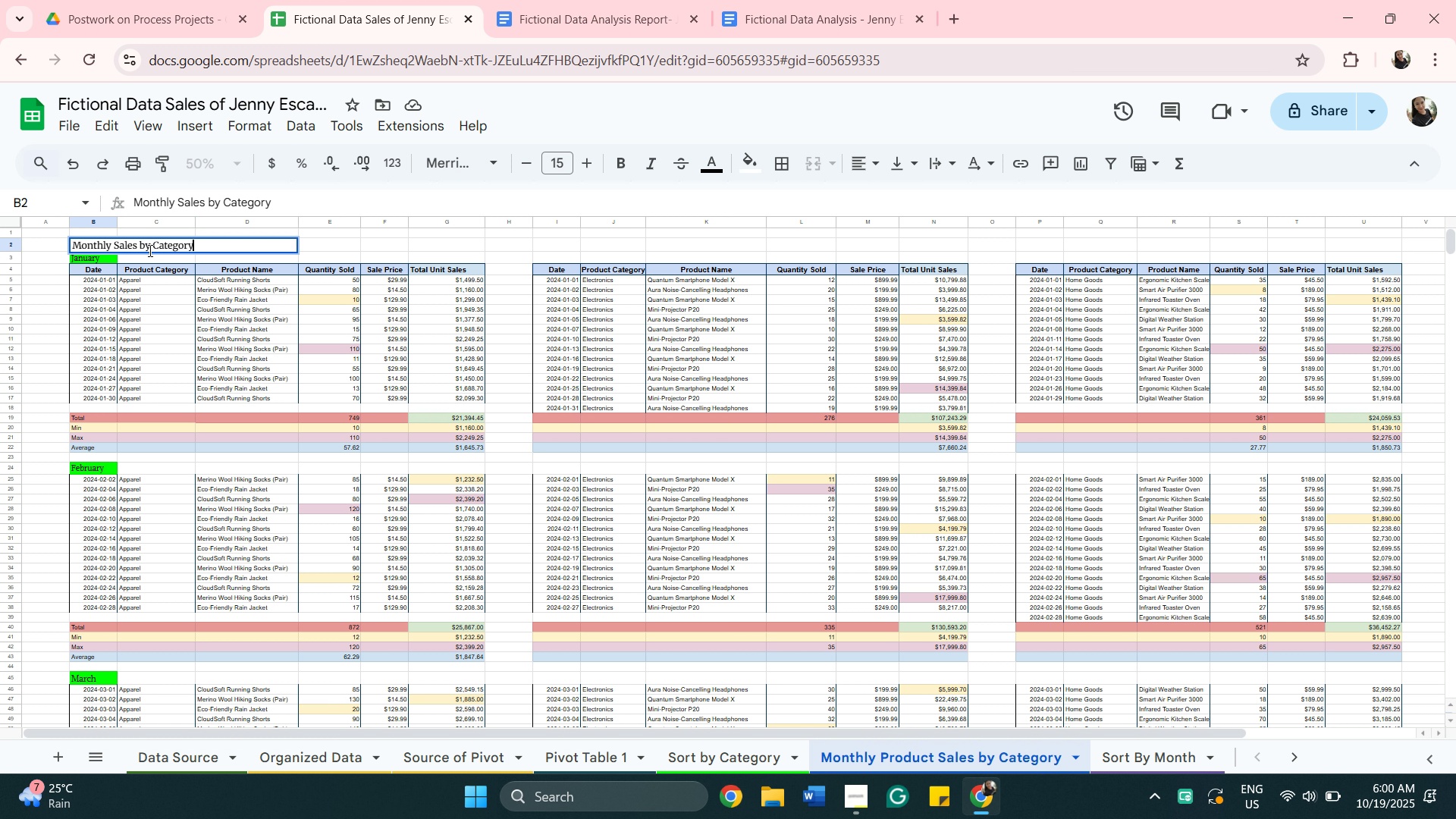 
left_click([149, 250])
 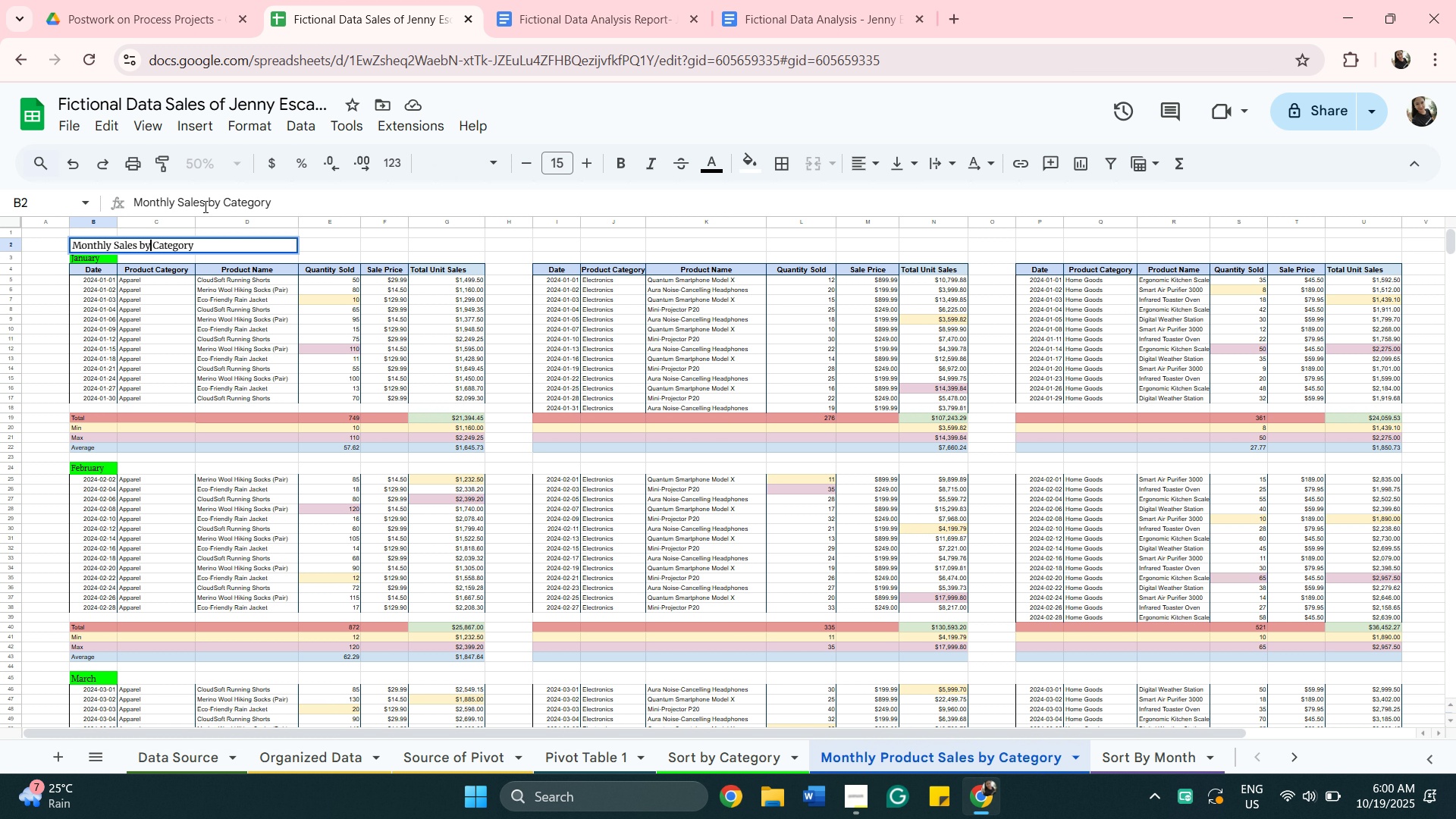 
key(Backspace)
key(Backspace)
type(per)
 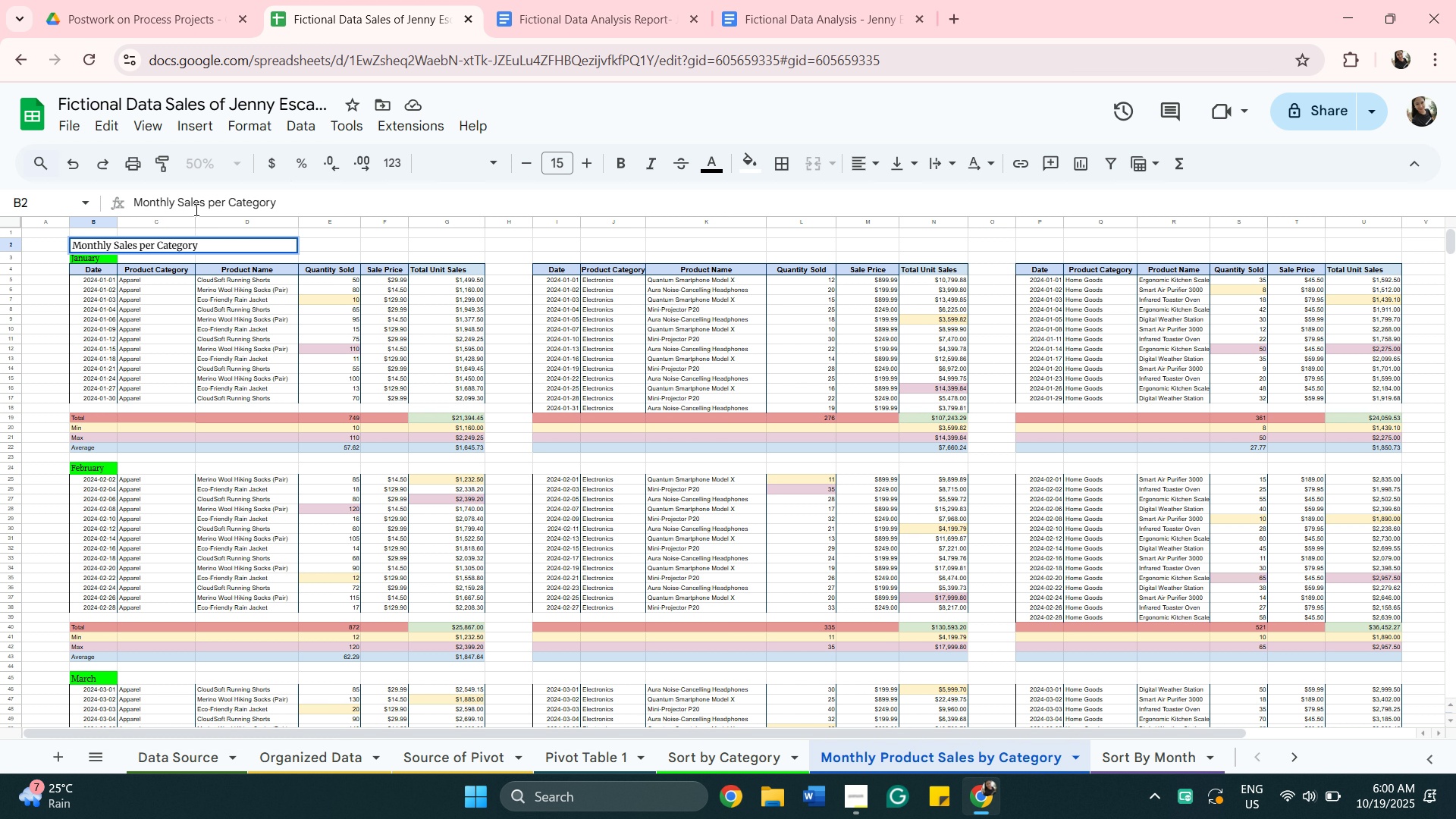 
wait(5.29)
 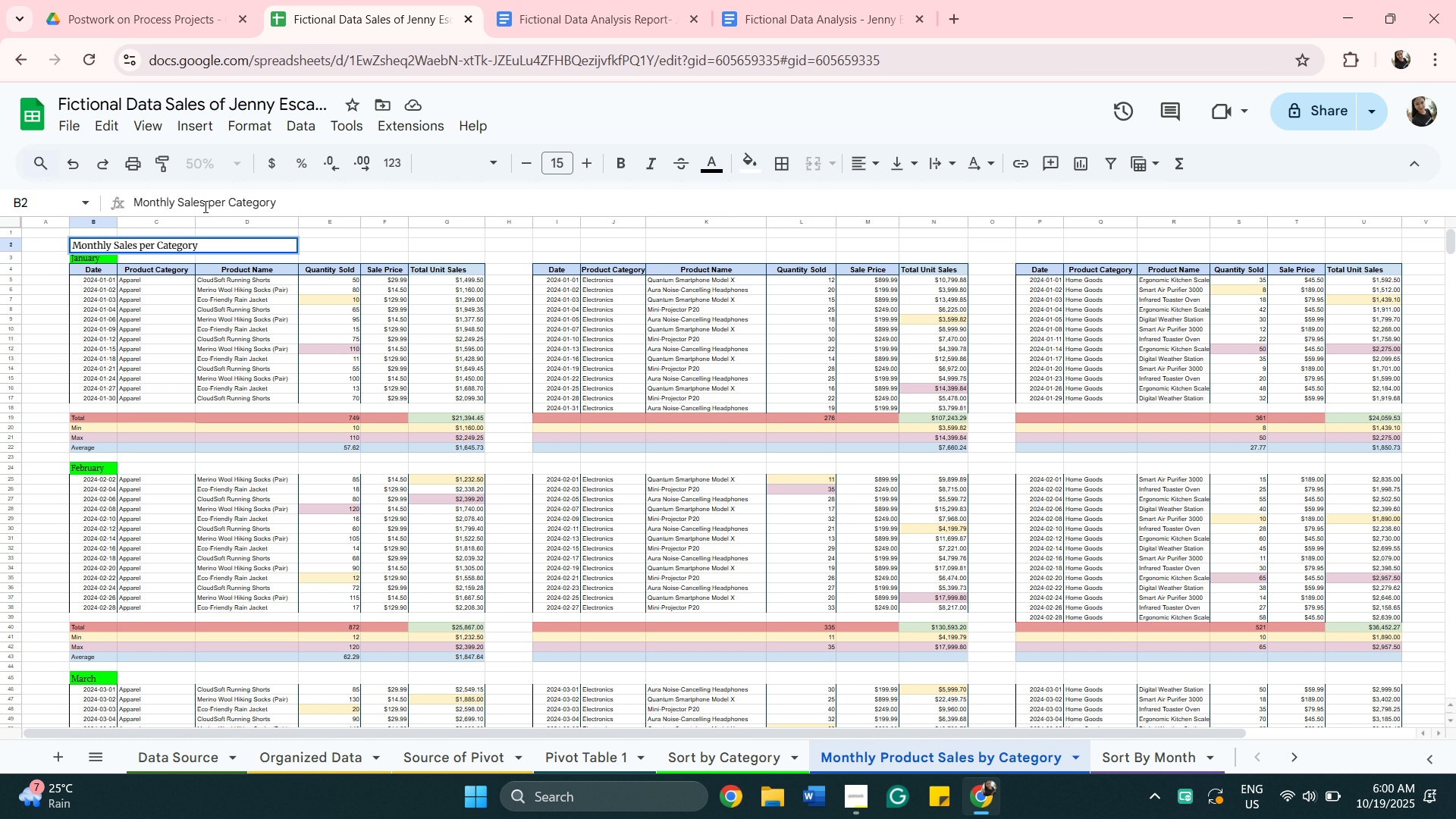 
scroll: coordinate [558, 445], scroll_direction: down, amount: 10.0
 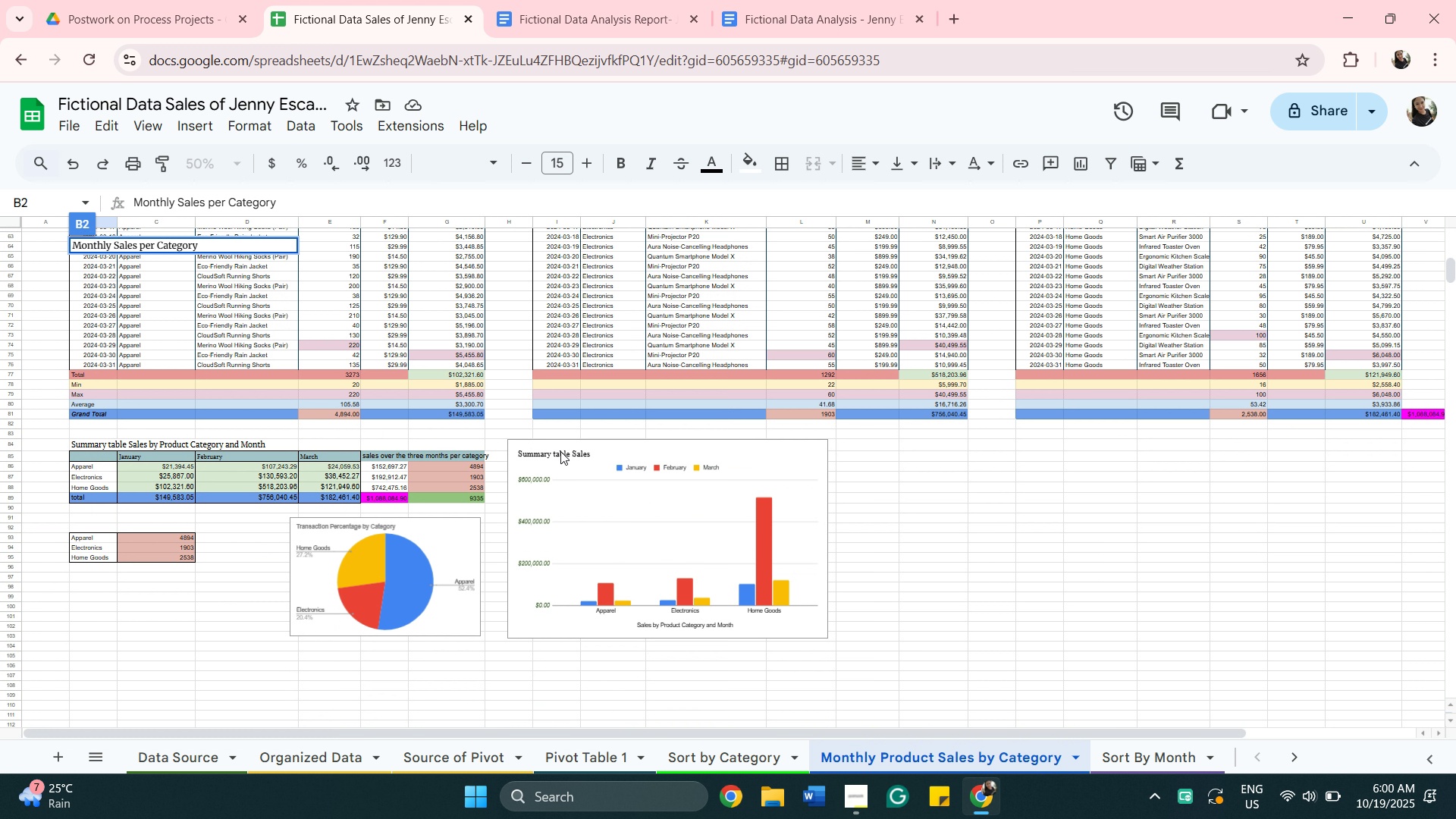 
wait(5.07)
 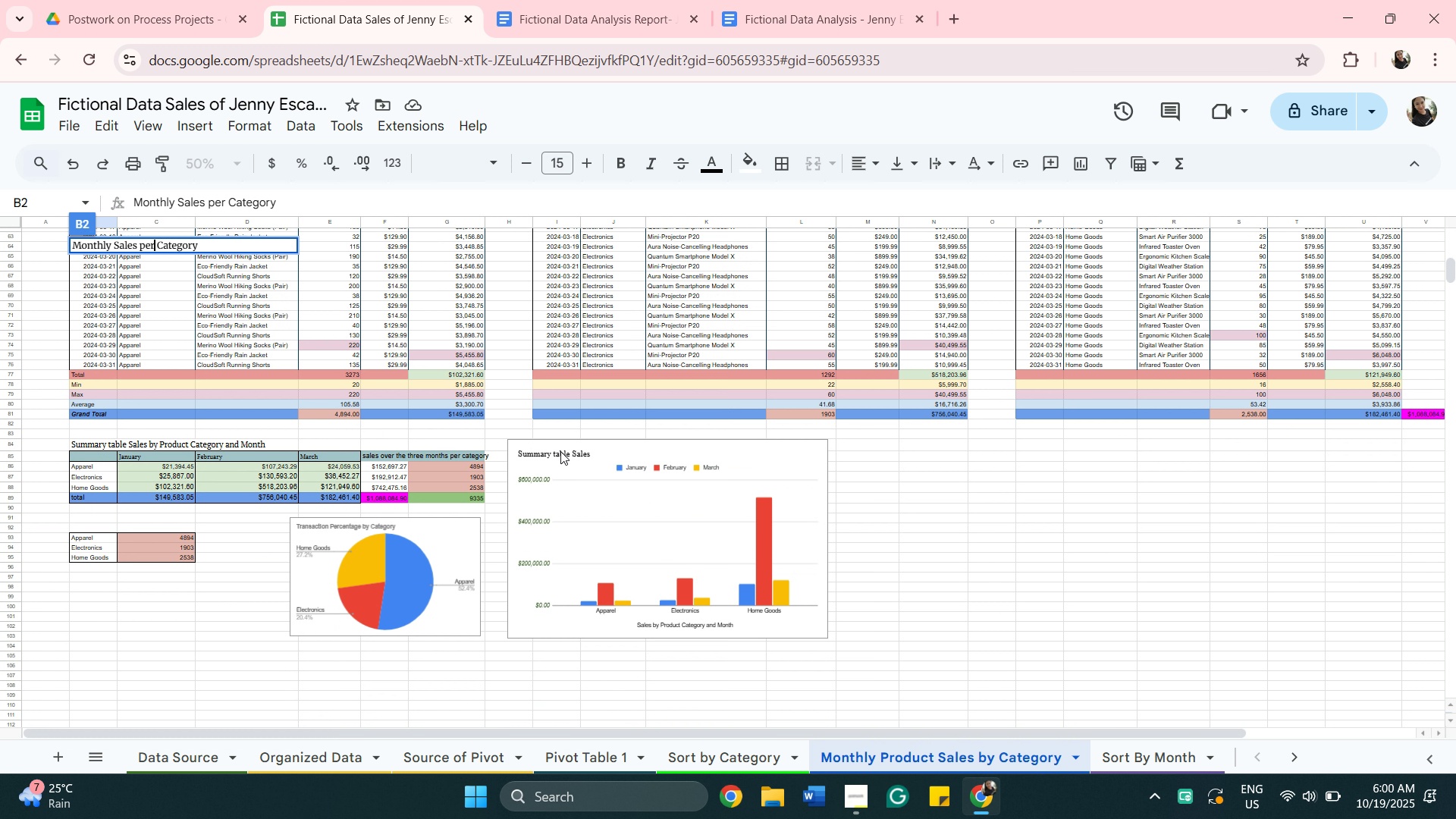 
left_click([633, 490])
 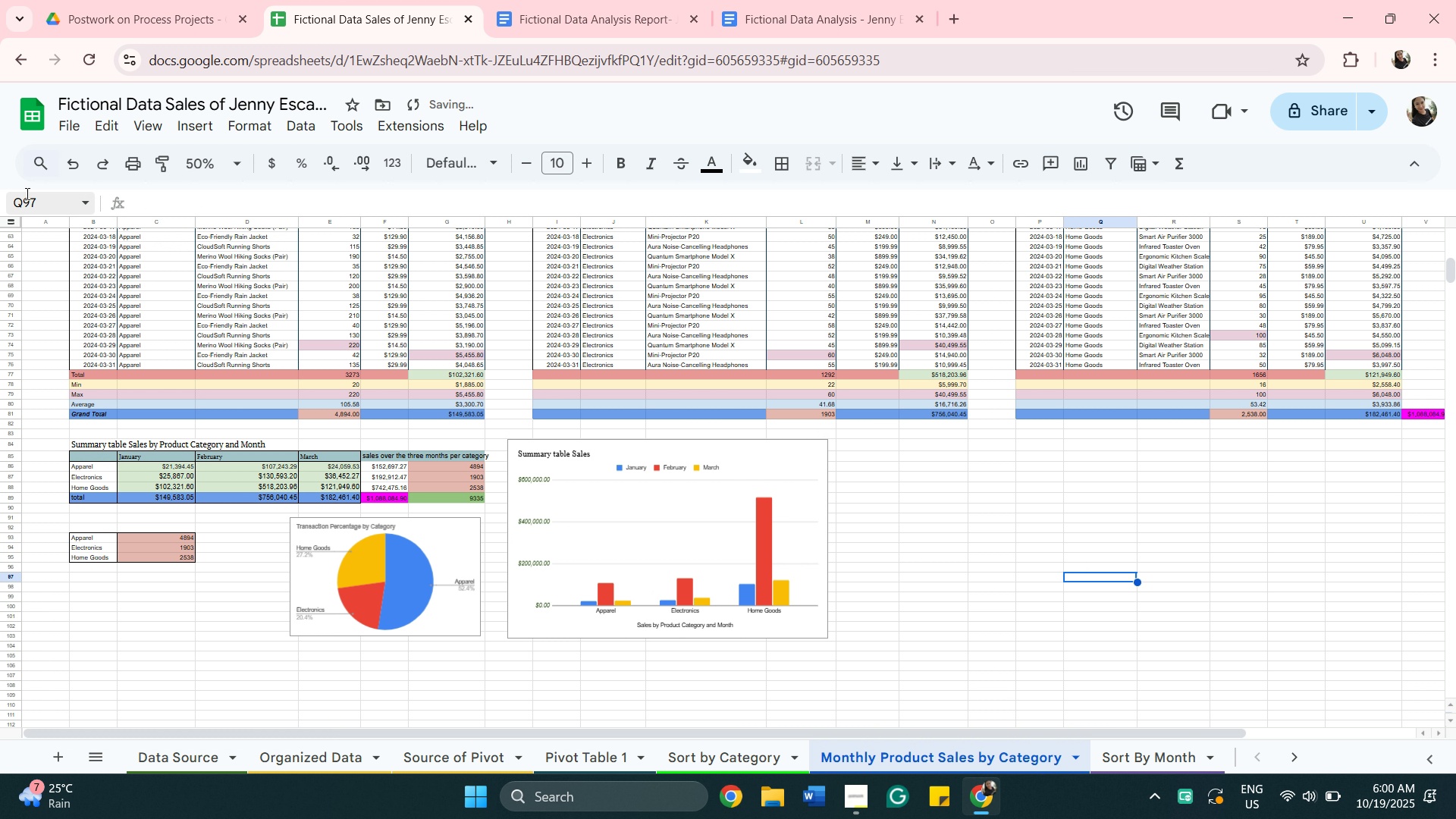 
wait(5.53)
 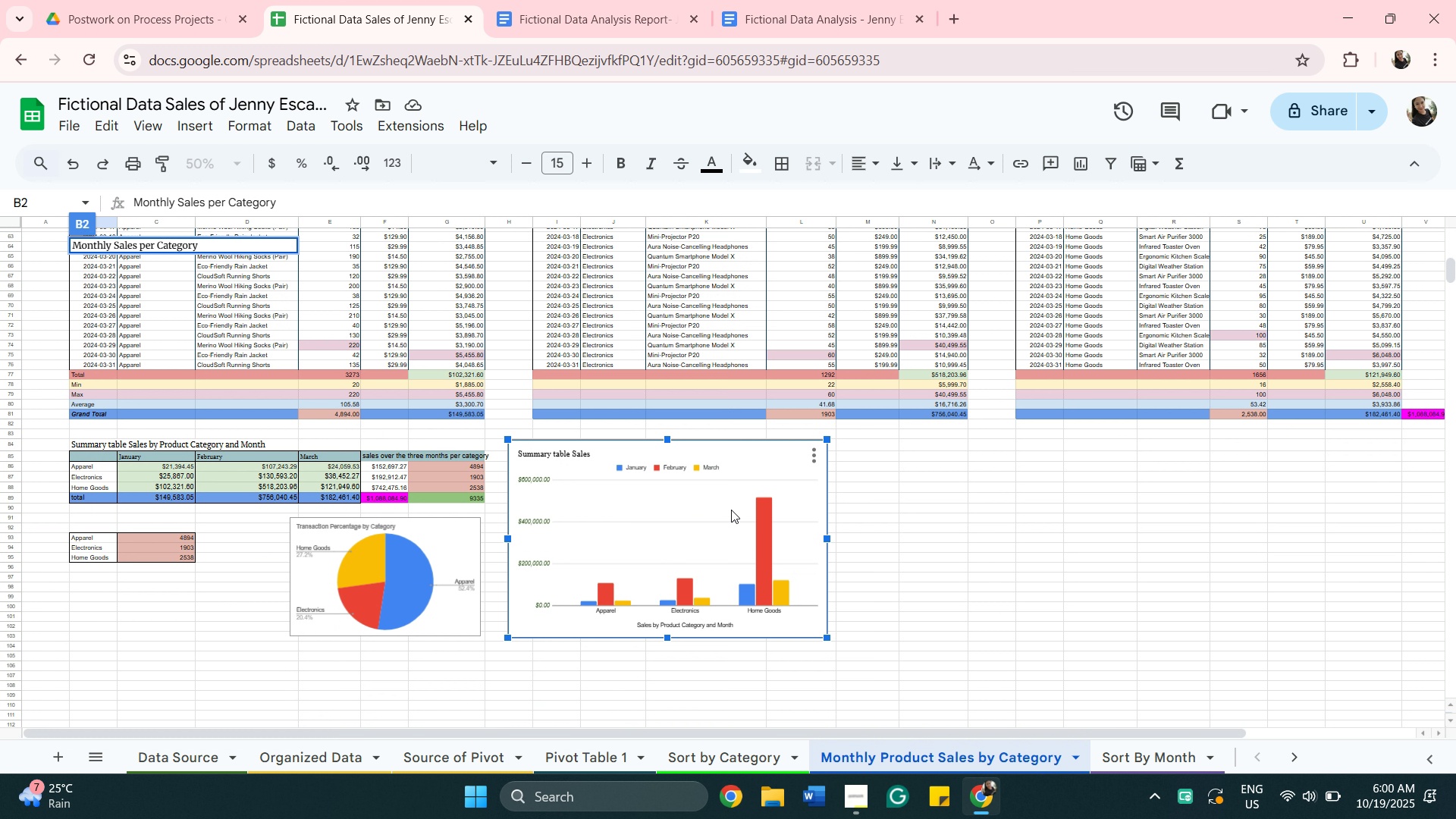 
left_click([228, 162])
 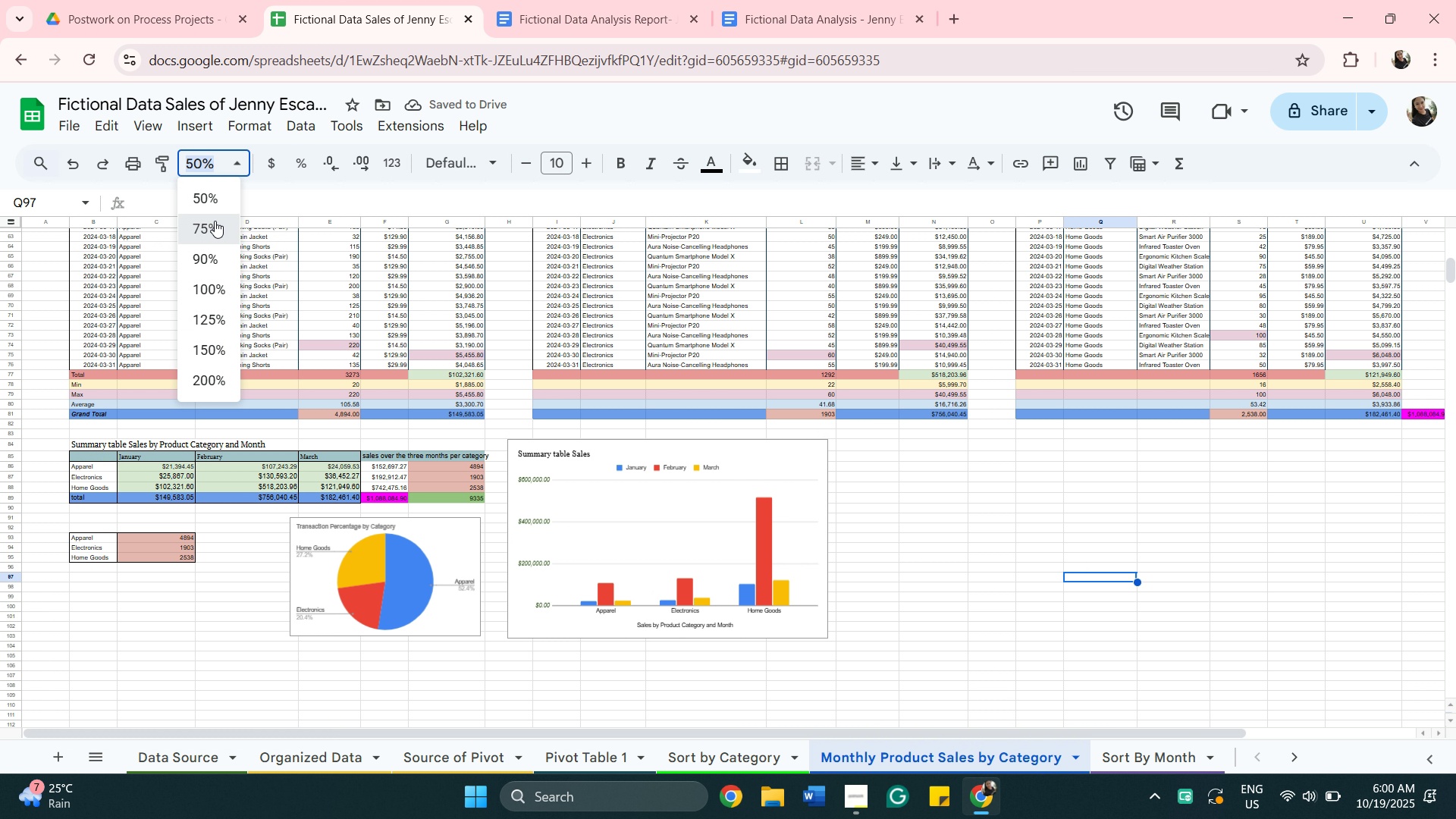 
left_click([215, 221])
 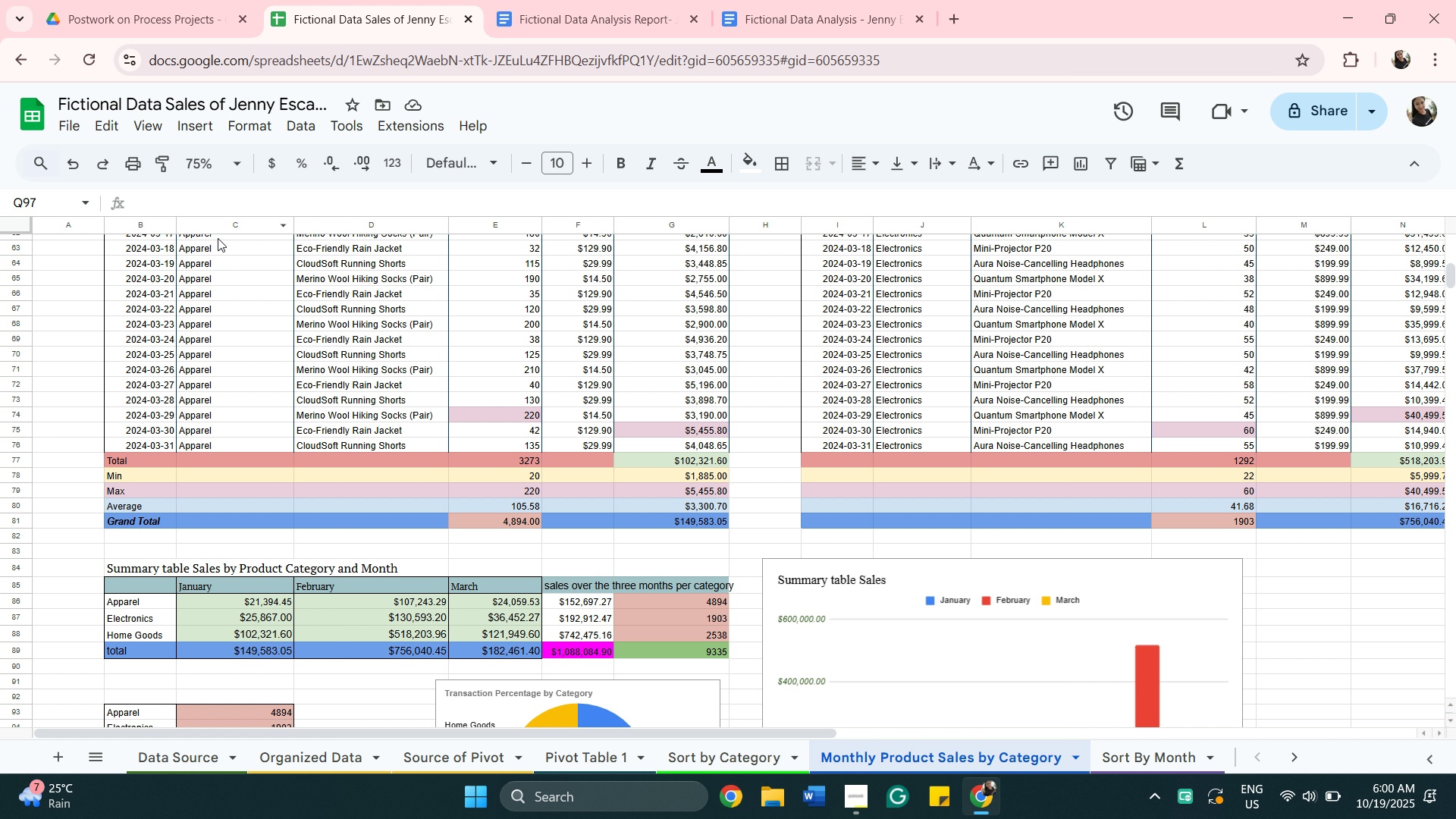 
wait(8.7)
 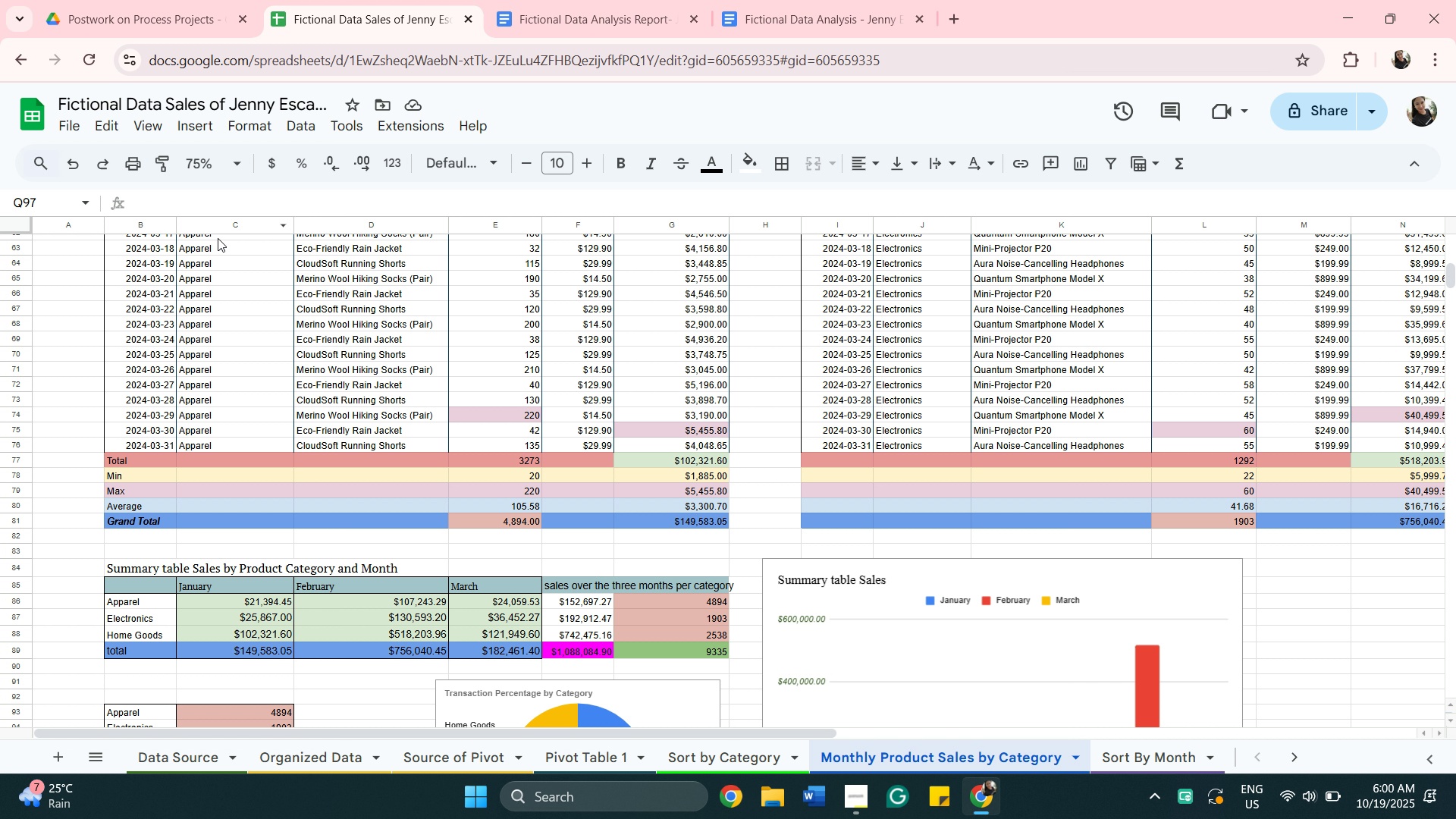 
scroll: coordinate [226, 0], scroll_direction: up, amount: 5.0
 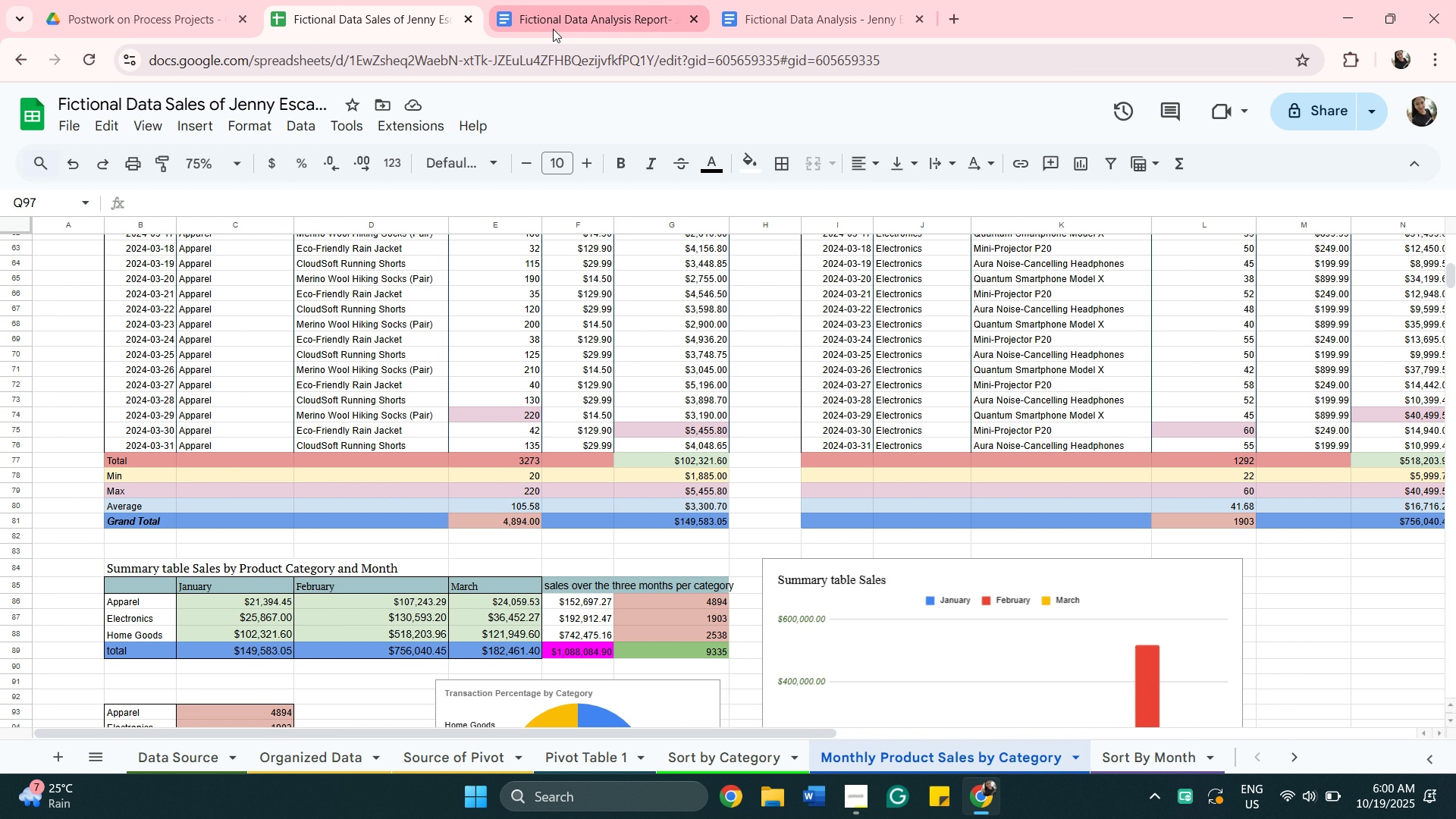 
scroll: coordinate [233, 0], scroll_direction: down, amount: 2.0
 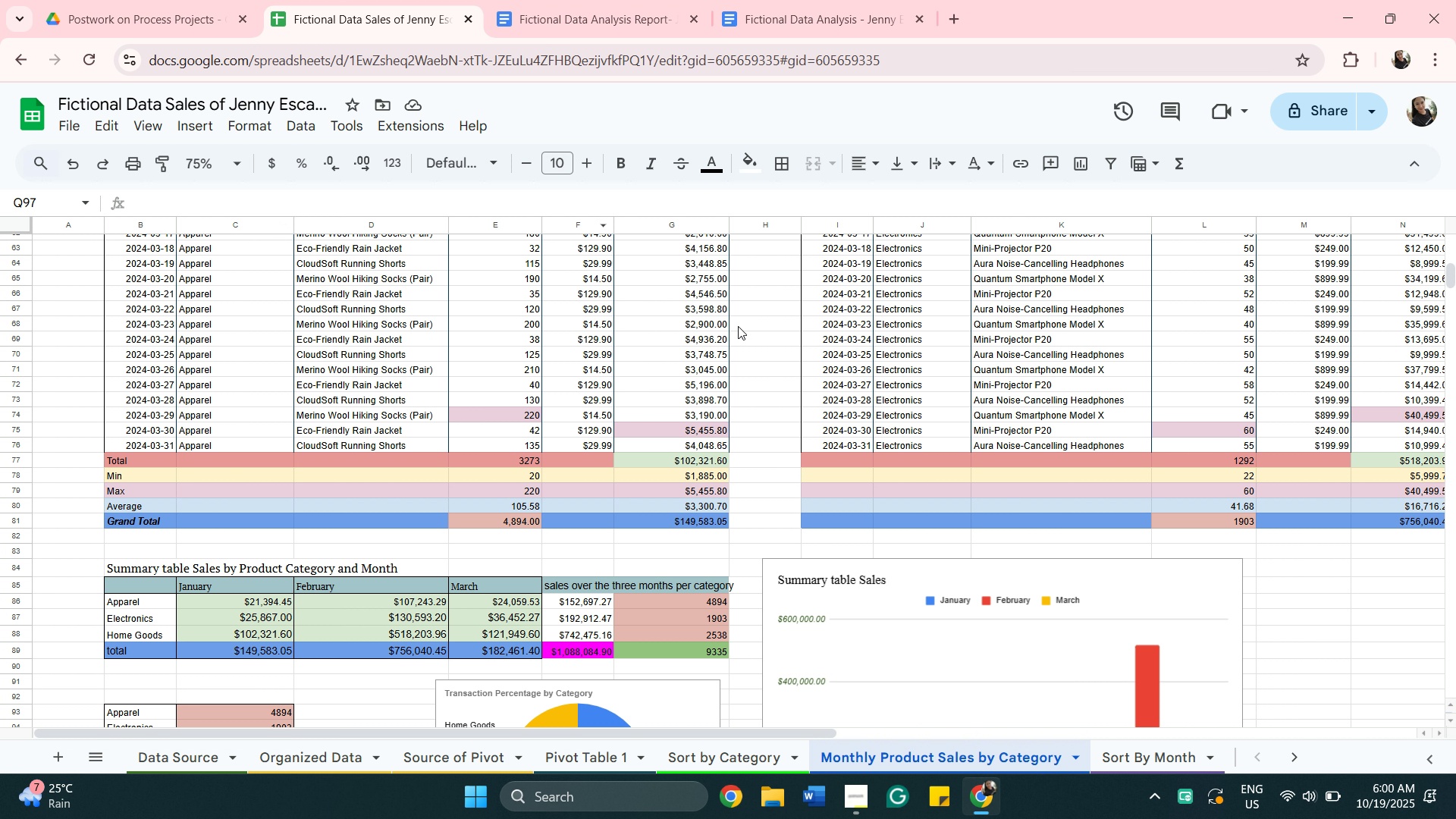 
left_click_drag(start_coordinate=[748, 329], to_coordinate=[752, 329])
 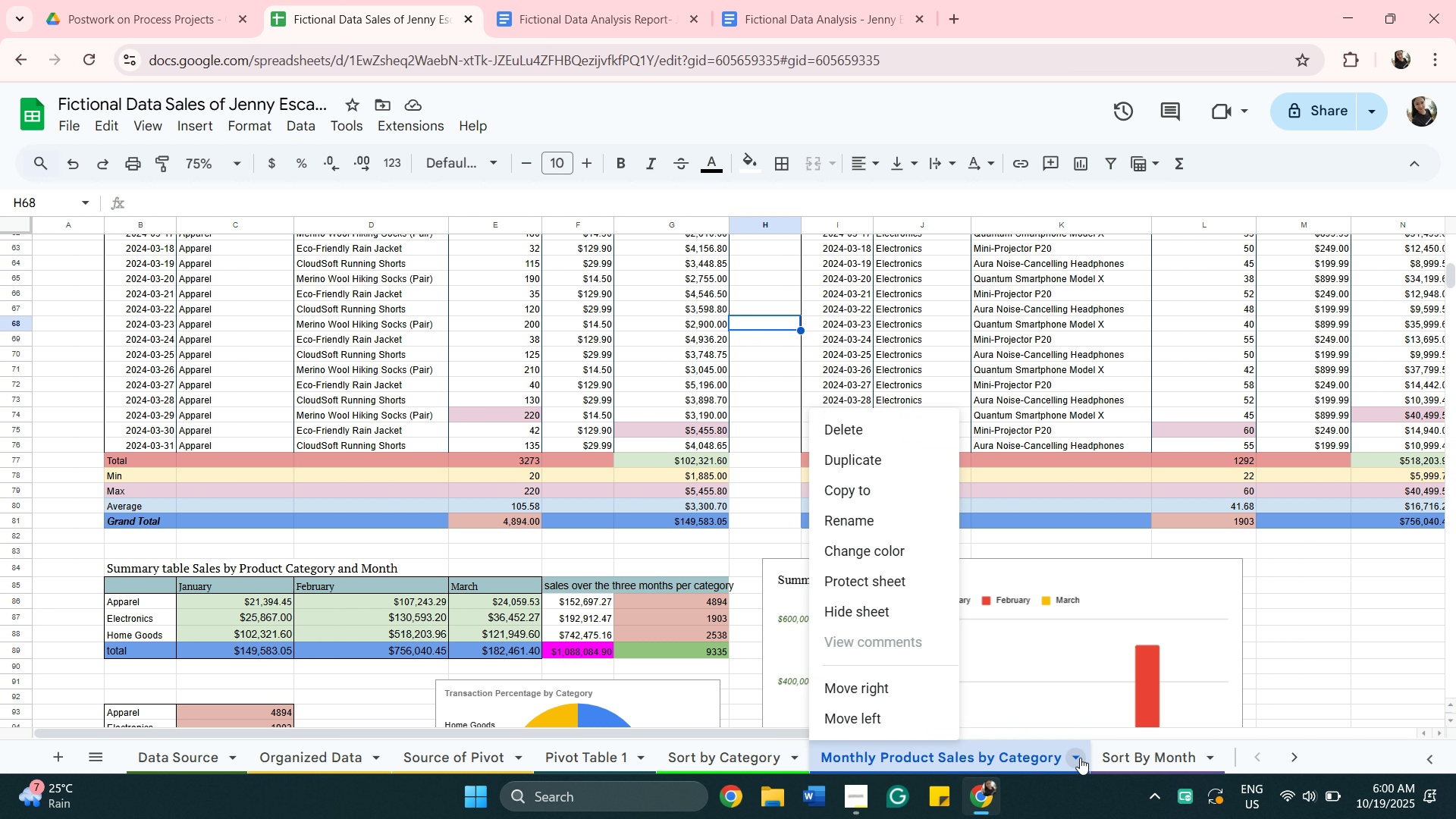 
left_click([1080, 758])
 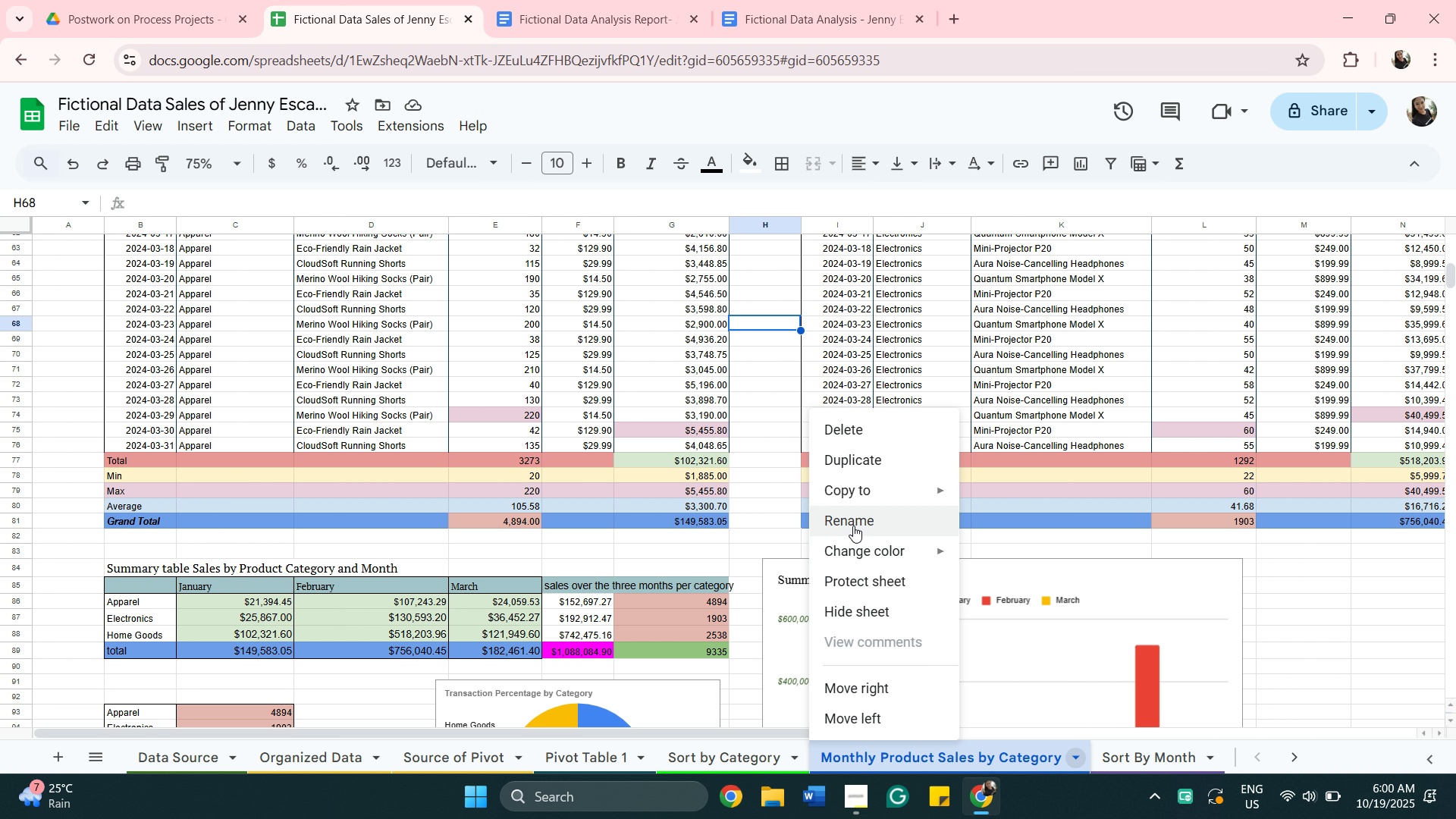 
left_click([854, 523])
 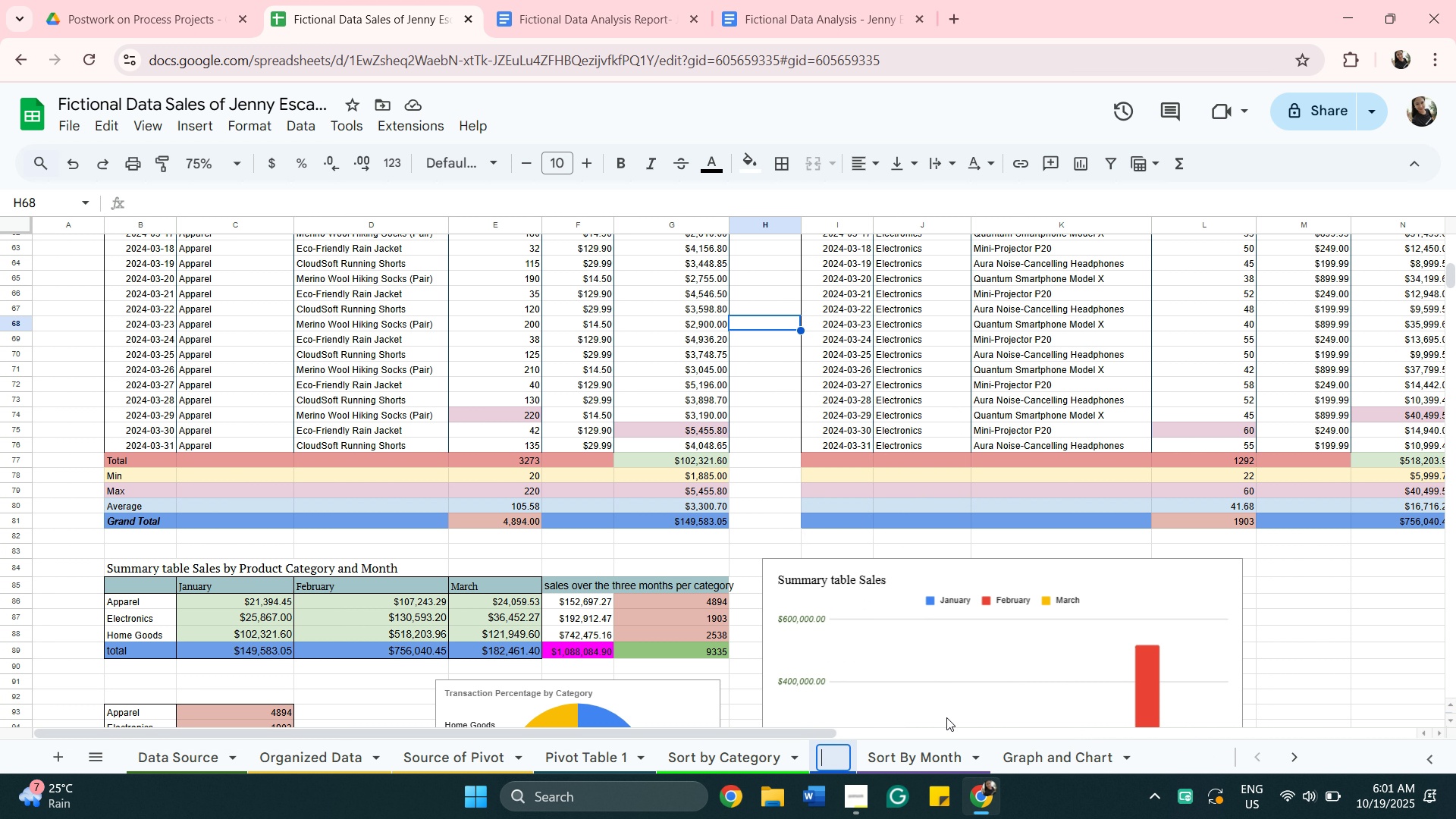 
key(Backspace)
 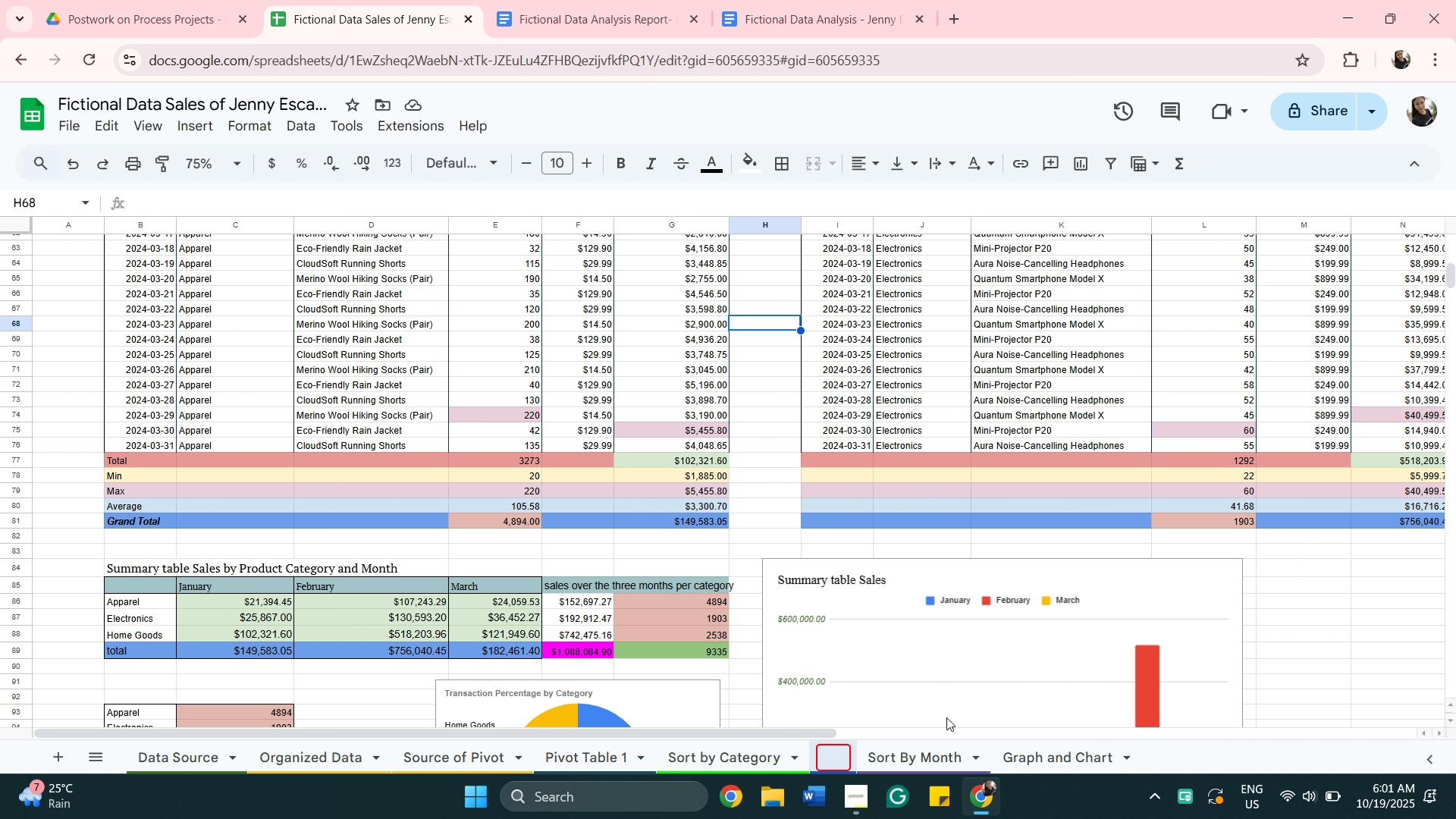 
wait(7.78)
 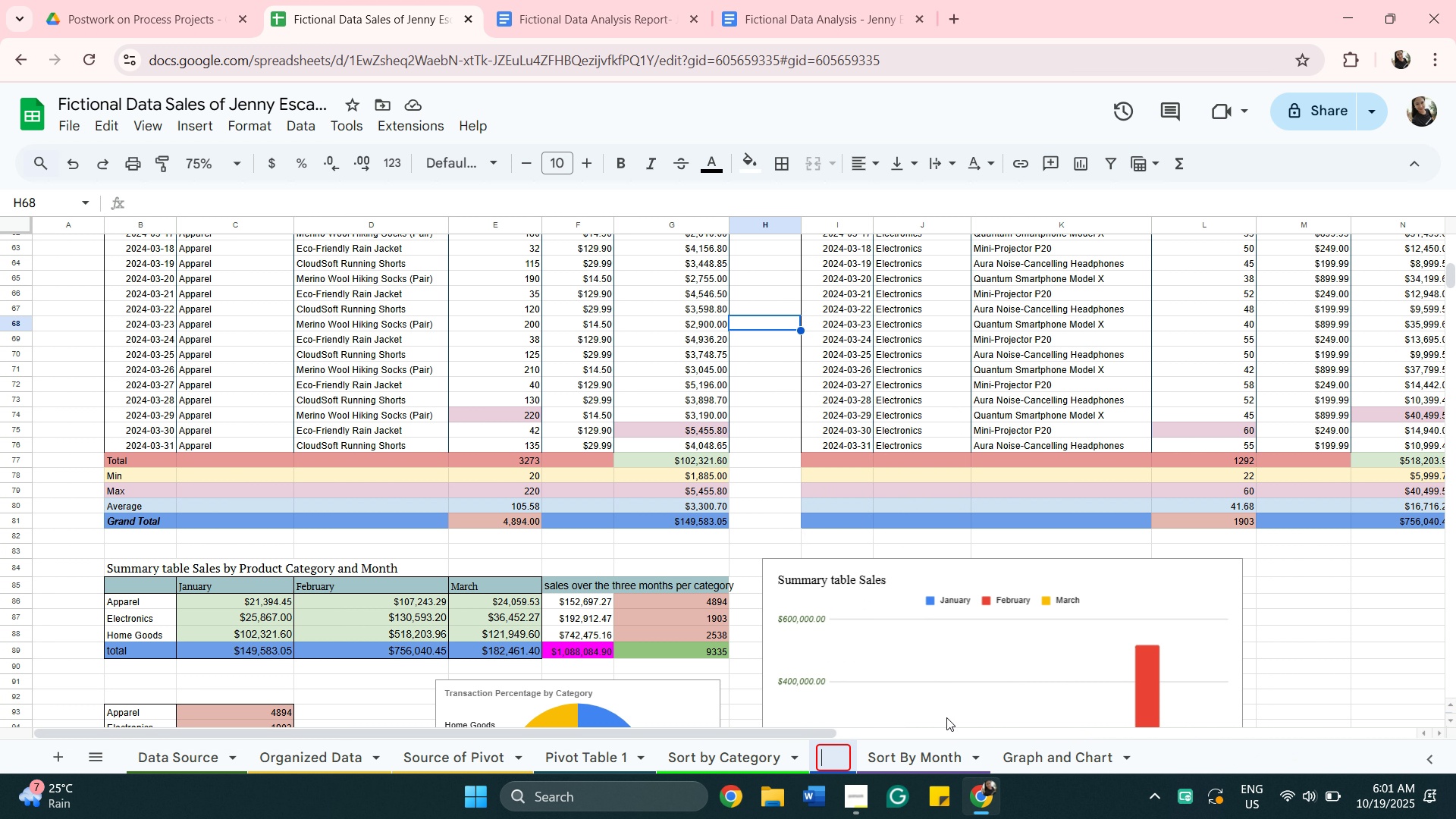 
hold_key(key=ShiftLeft, duration=1.52)
 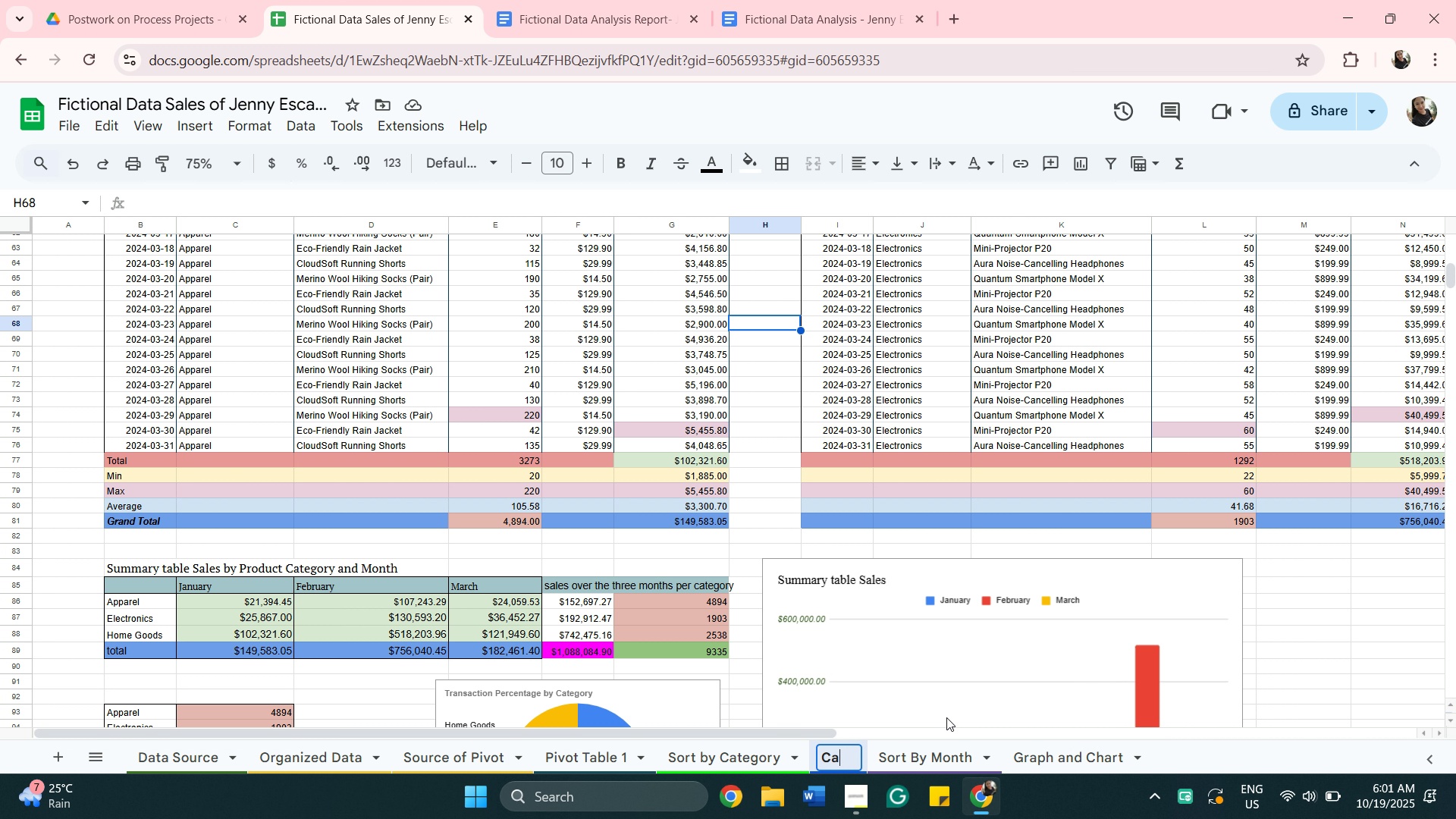 
type(Ca)
 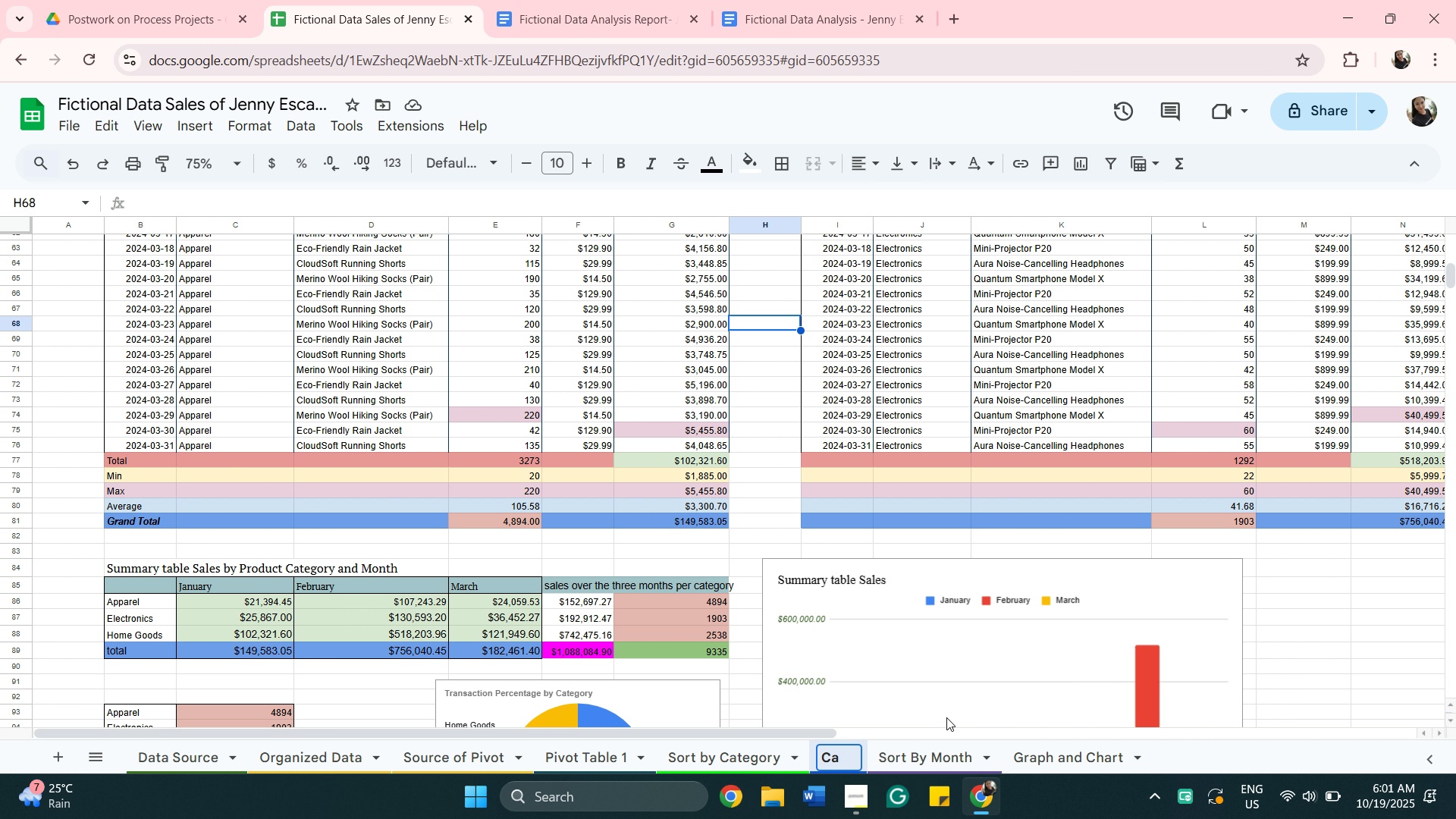 
wait(14.93)
 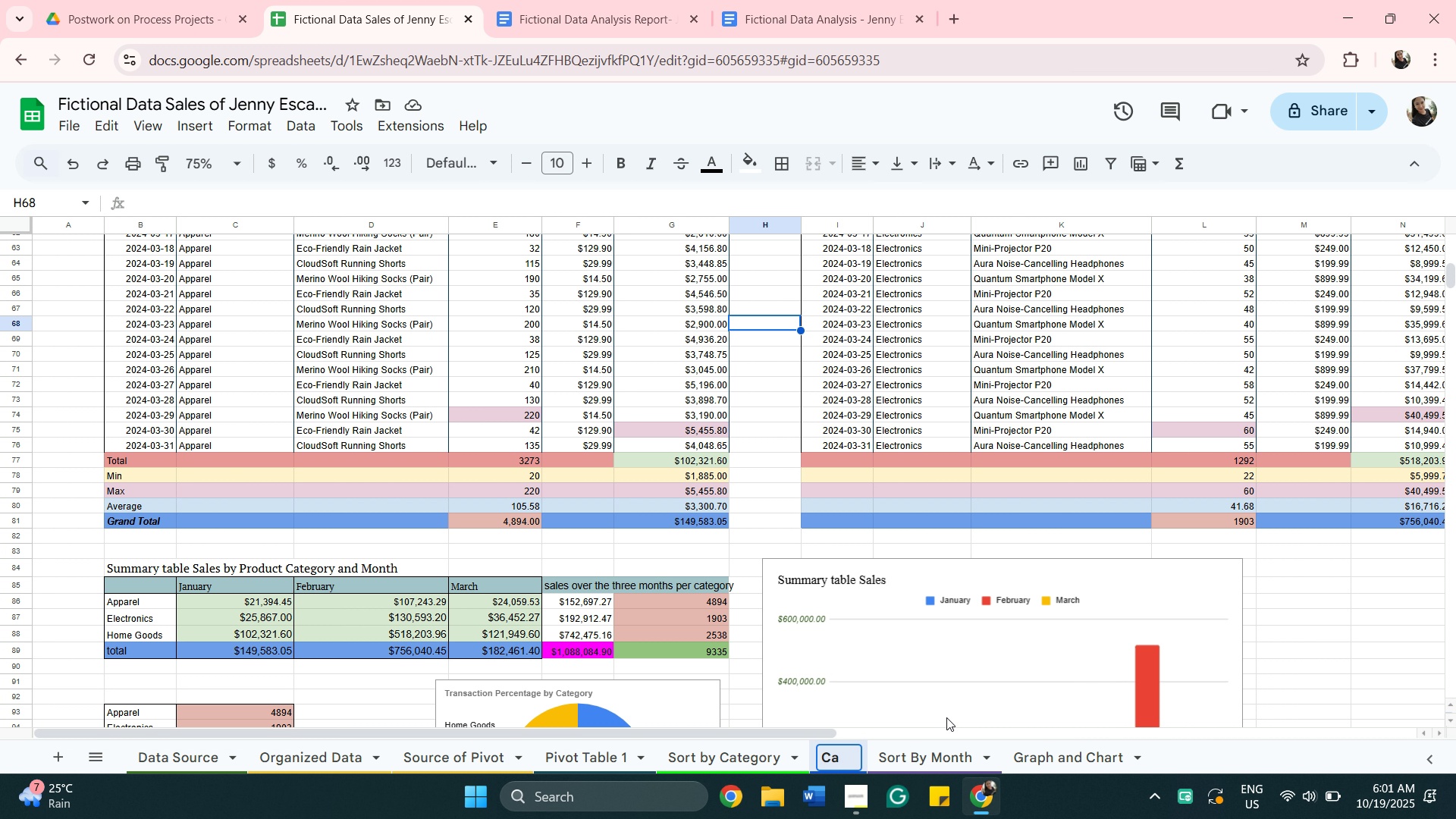 
key(Backspace)
key(Backspace)
type(Separtion )
key(Backspace)
key(Backspace)
key(Backspace)
key(Backspace)
key(Backspace)
key(Backspace)
key(Backspace)
key(Backspace)
key(Backspace)
key(Backspace)
type(Monthly Sales)
 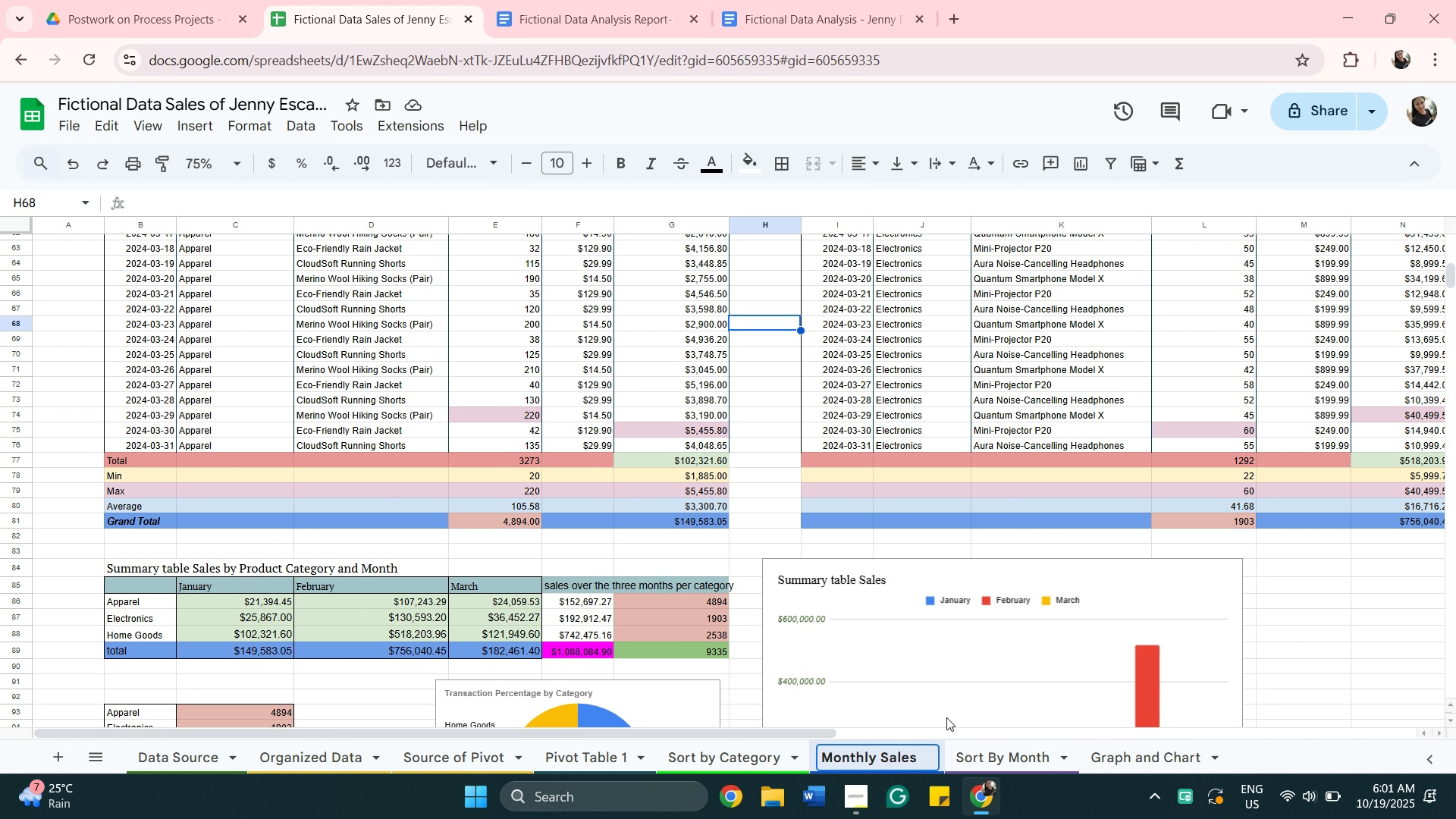 
wait(5.77)
 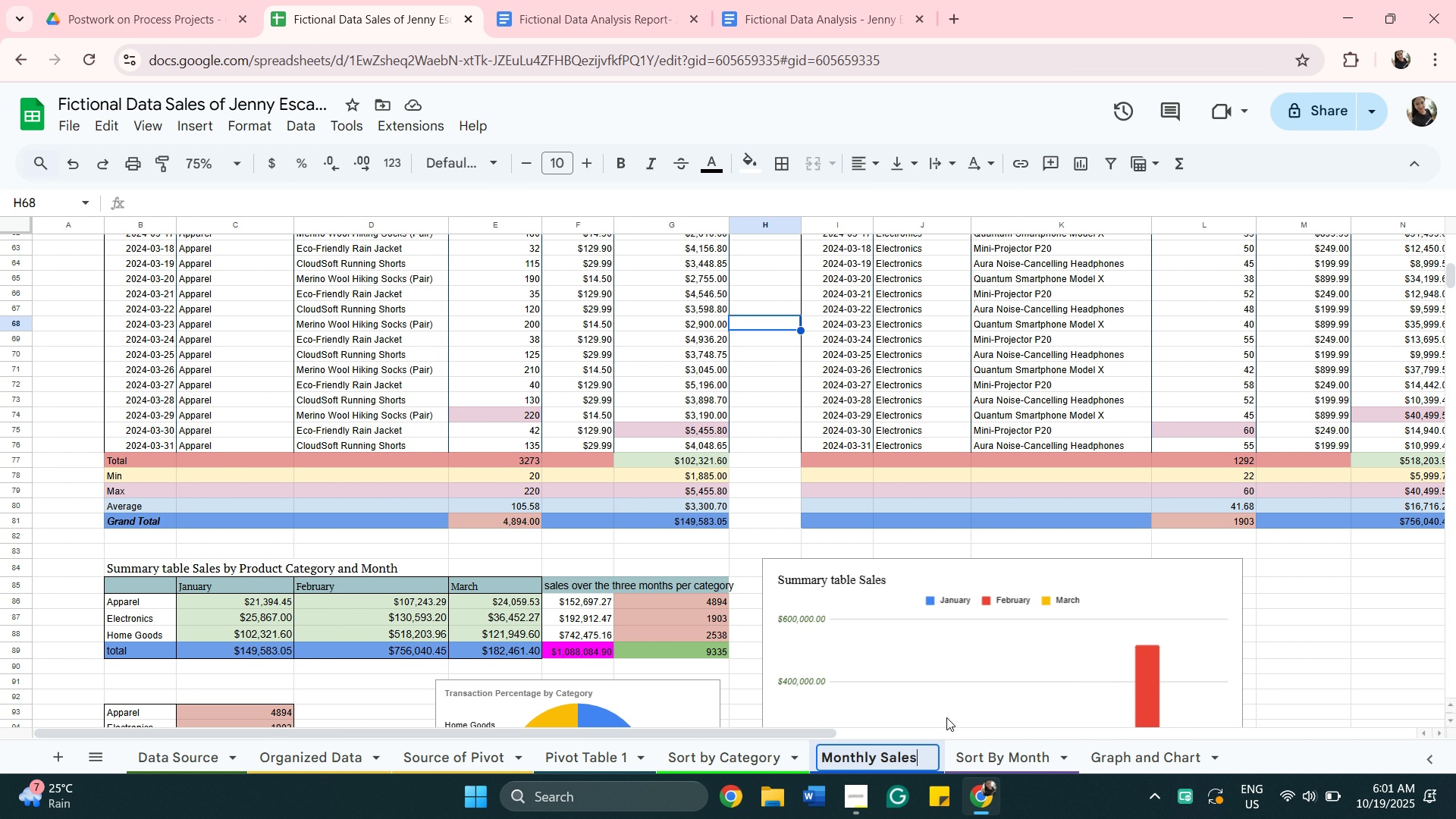 
key(Backspace)
key(Backspace)
key(Backspace)
key(Backspace)
key(Backspace)
type(CA)
 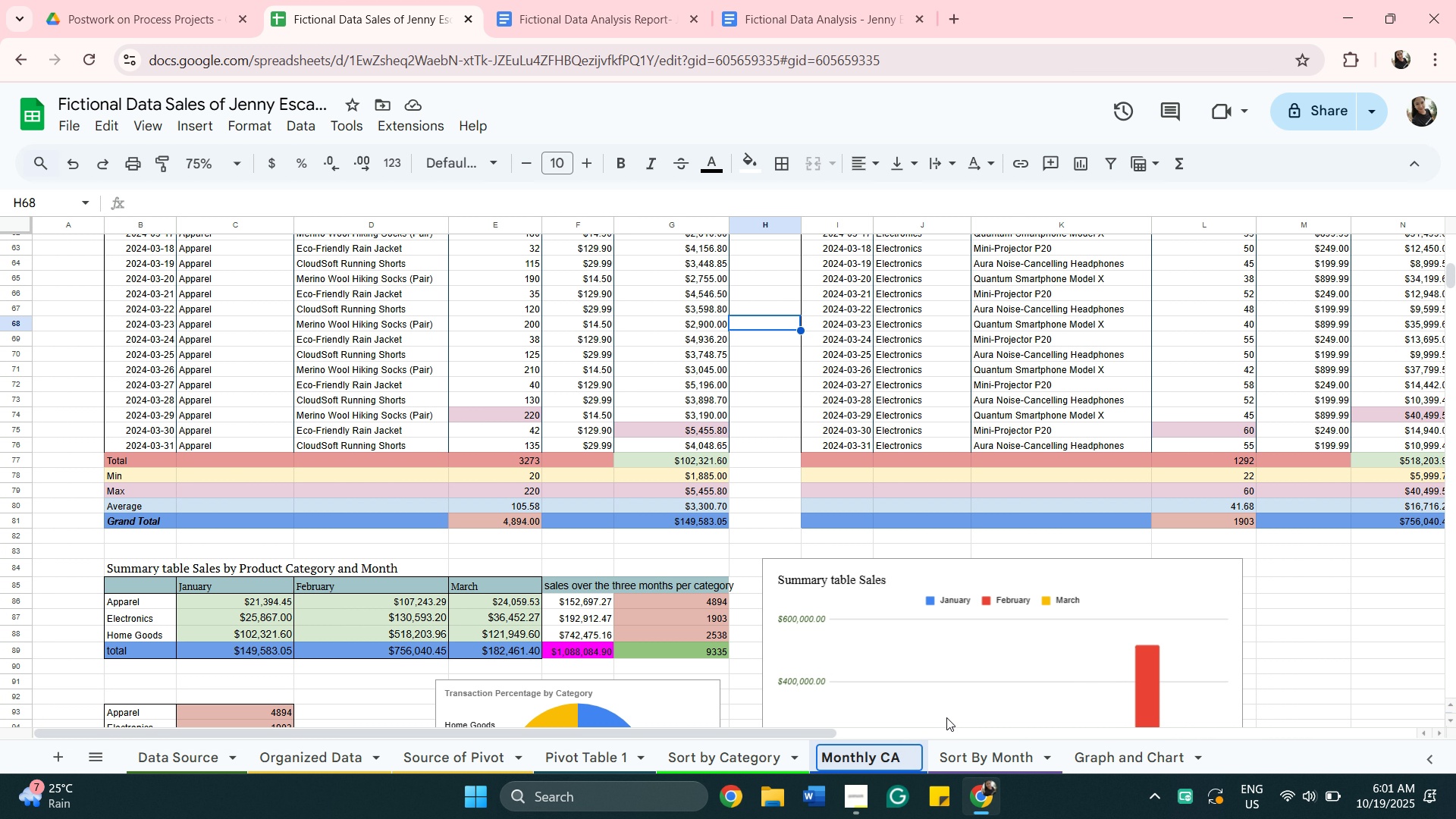 
key(Backspace)
key(Backspace)
type(Sales )
 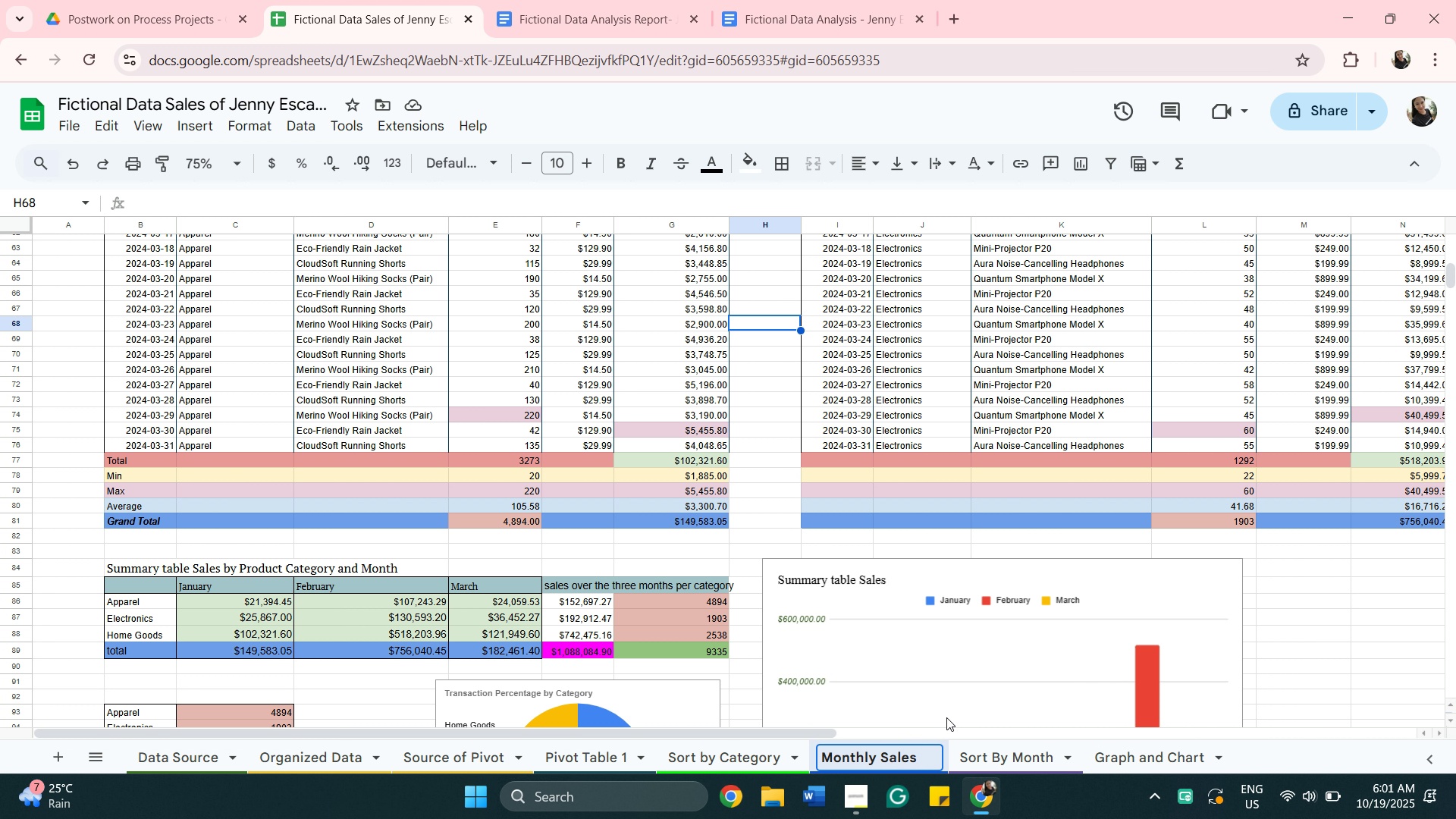 
wait(6.37)
 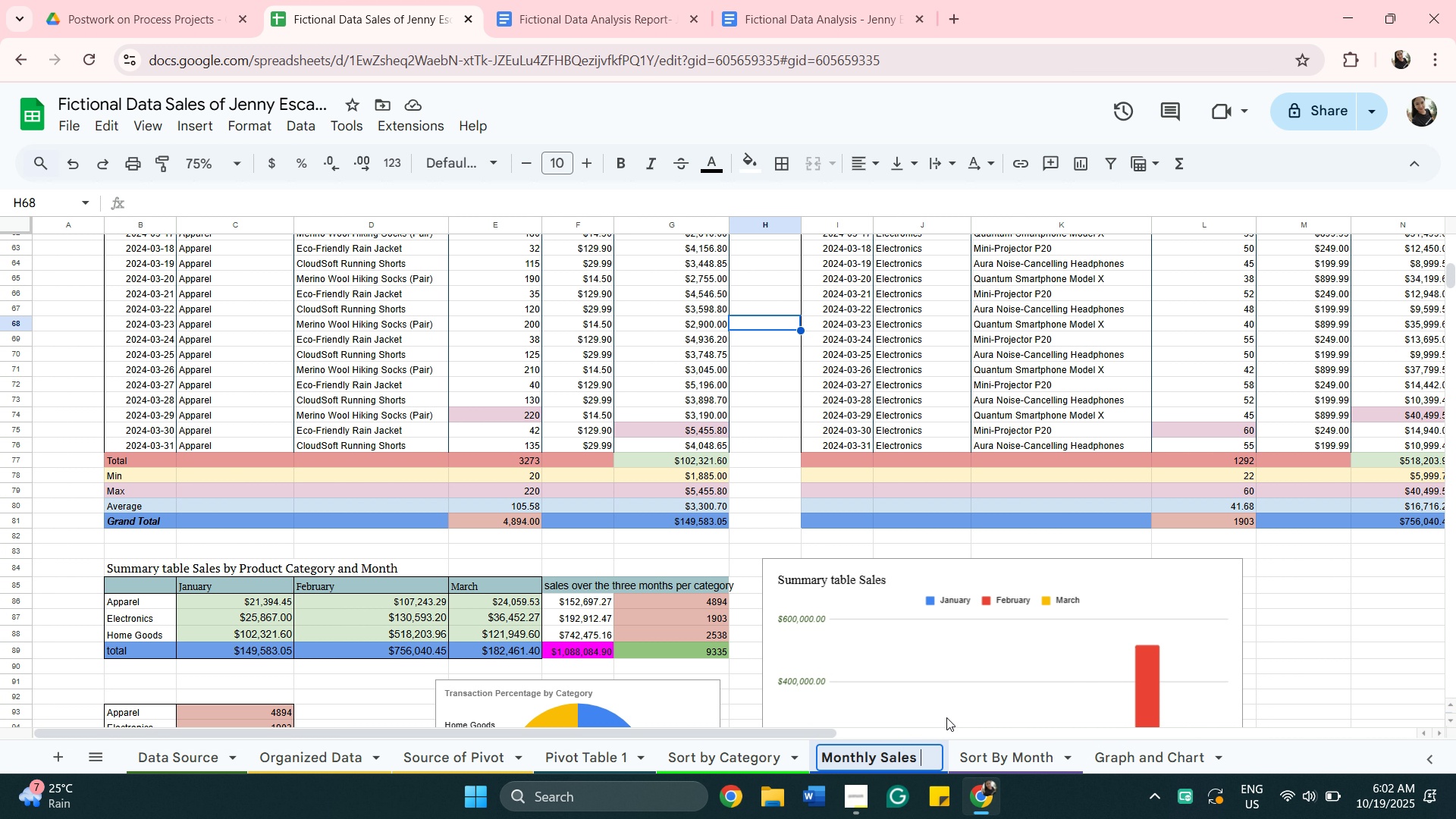 
type(of Category)
 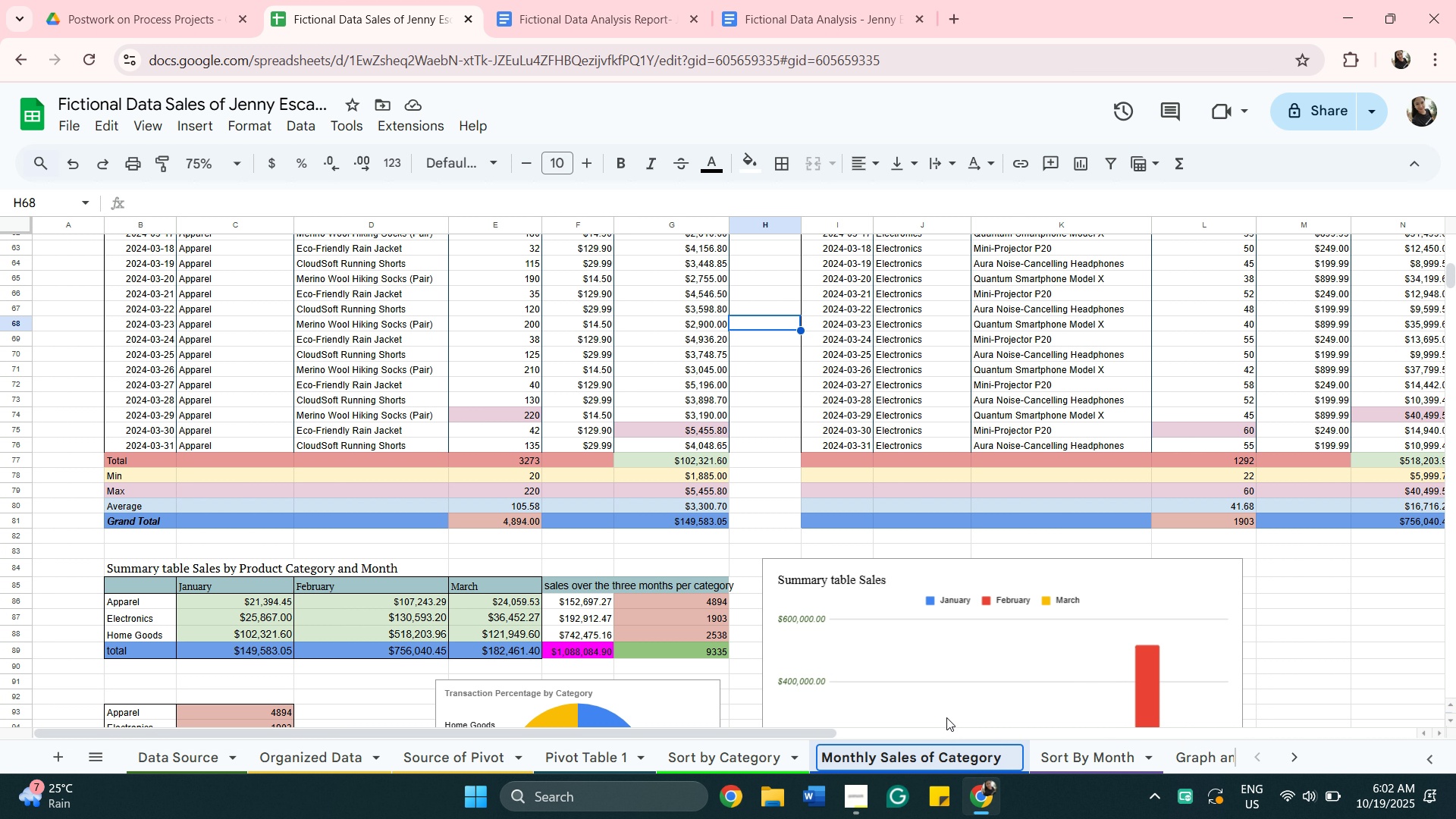 
wait(5.26)
 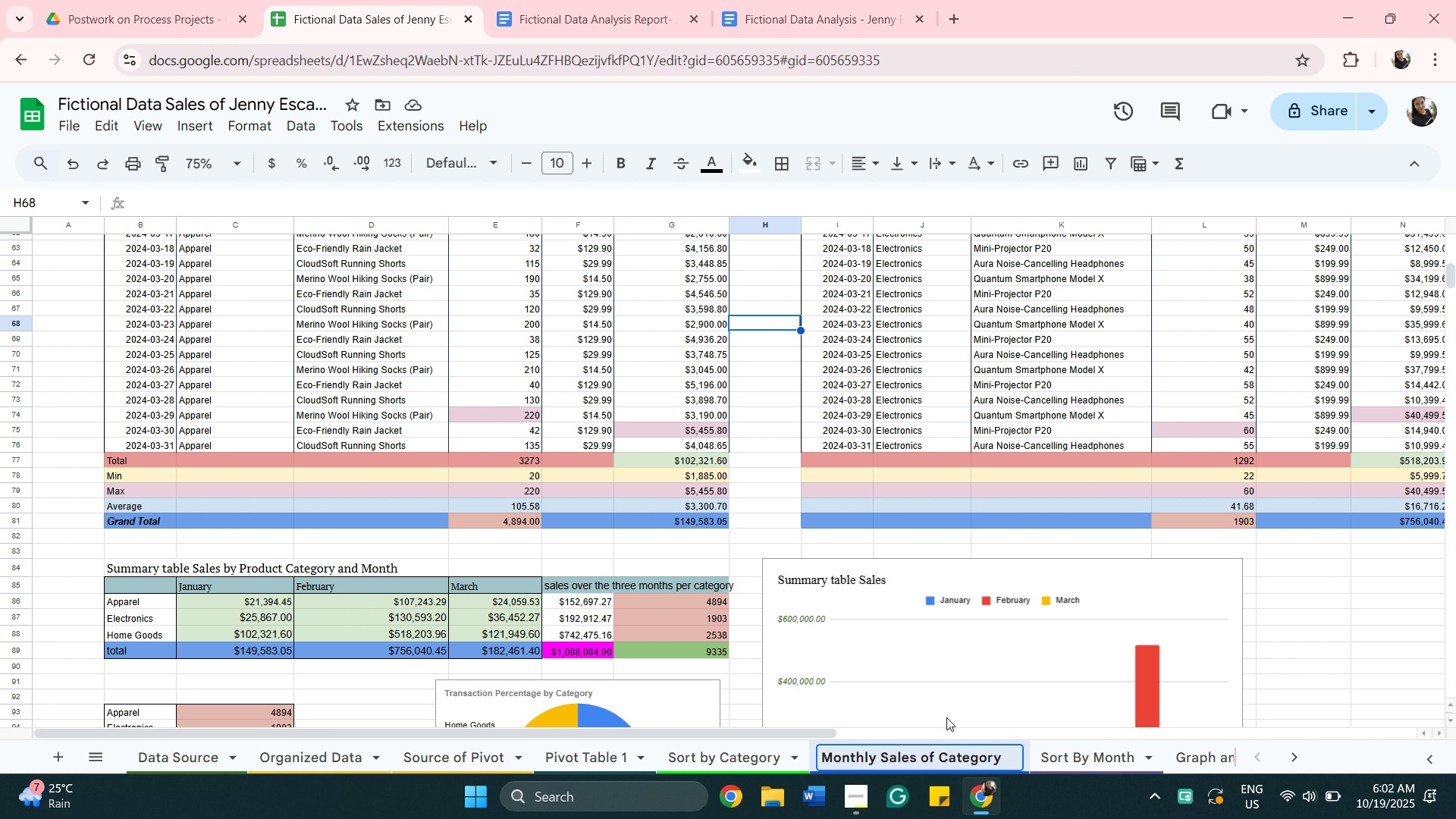 
left_click([937, 759])
 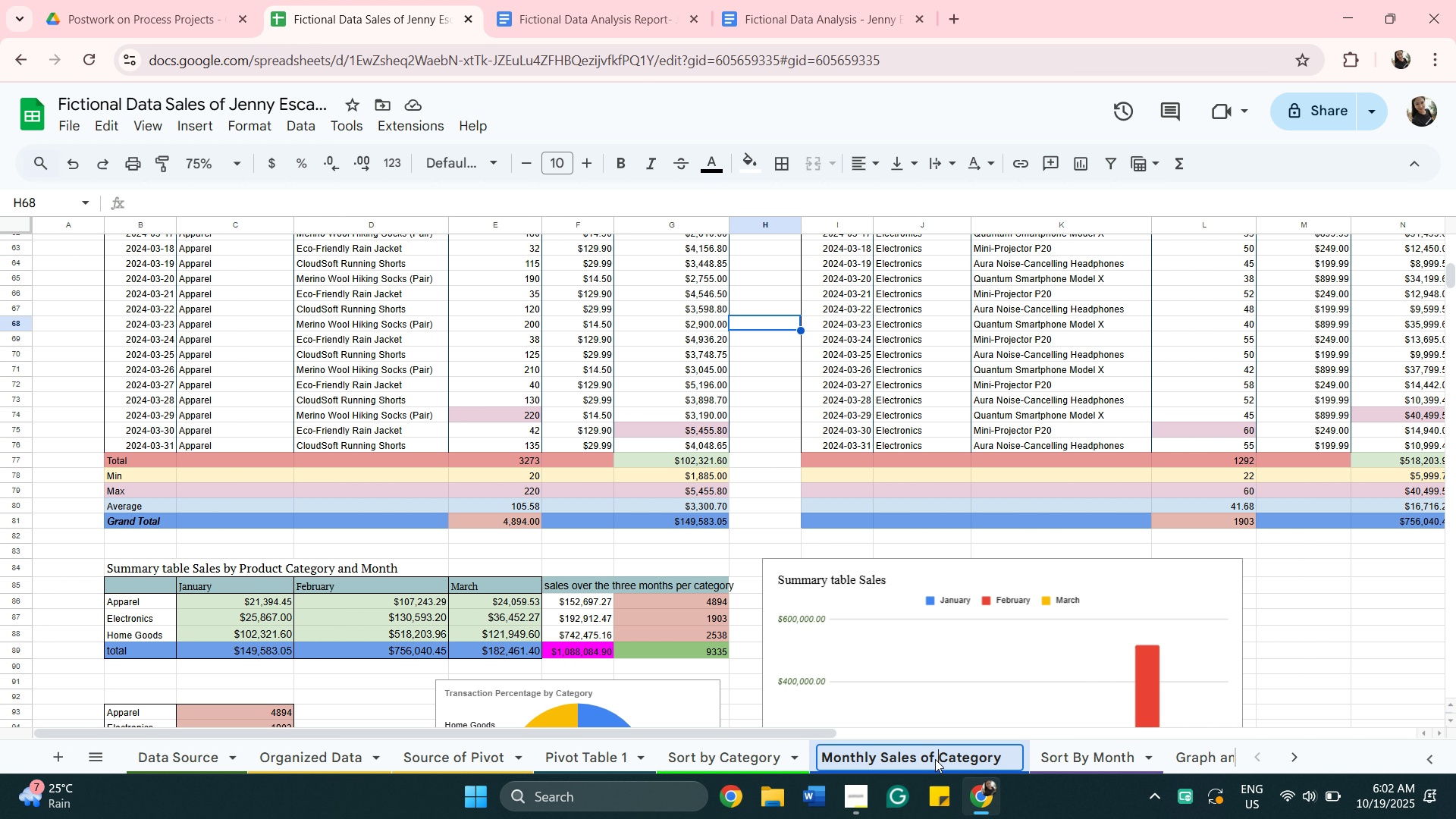 
hold_key(key=Backspace, duration=0.81)
 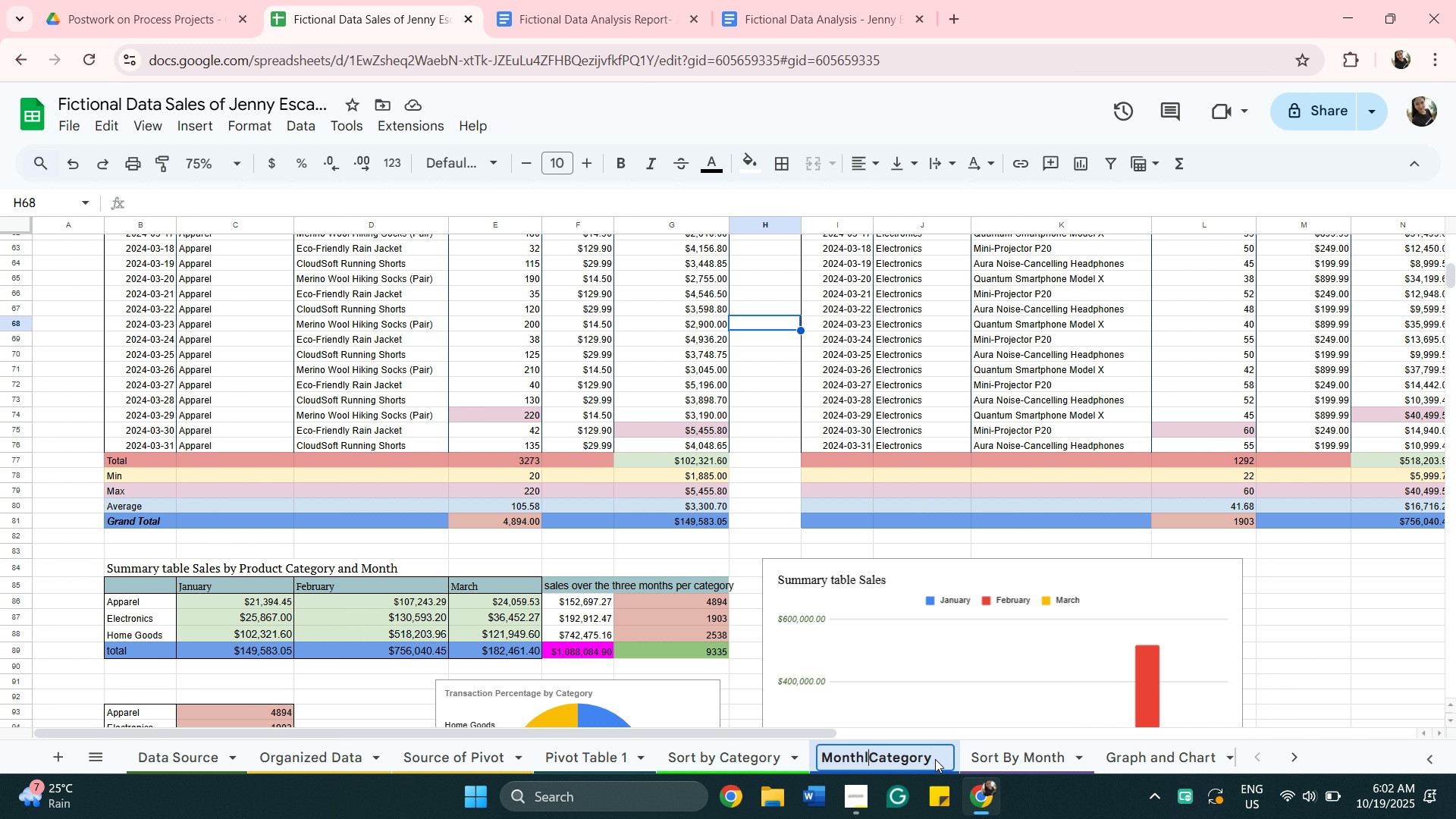 
key(Backspace)
 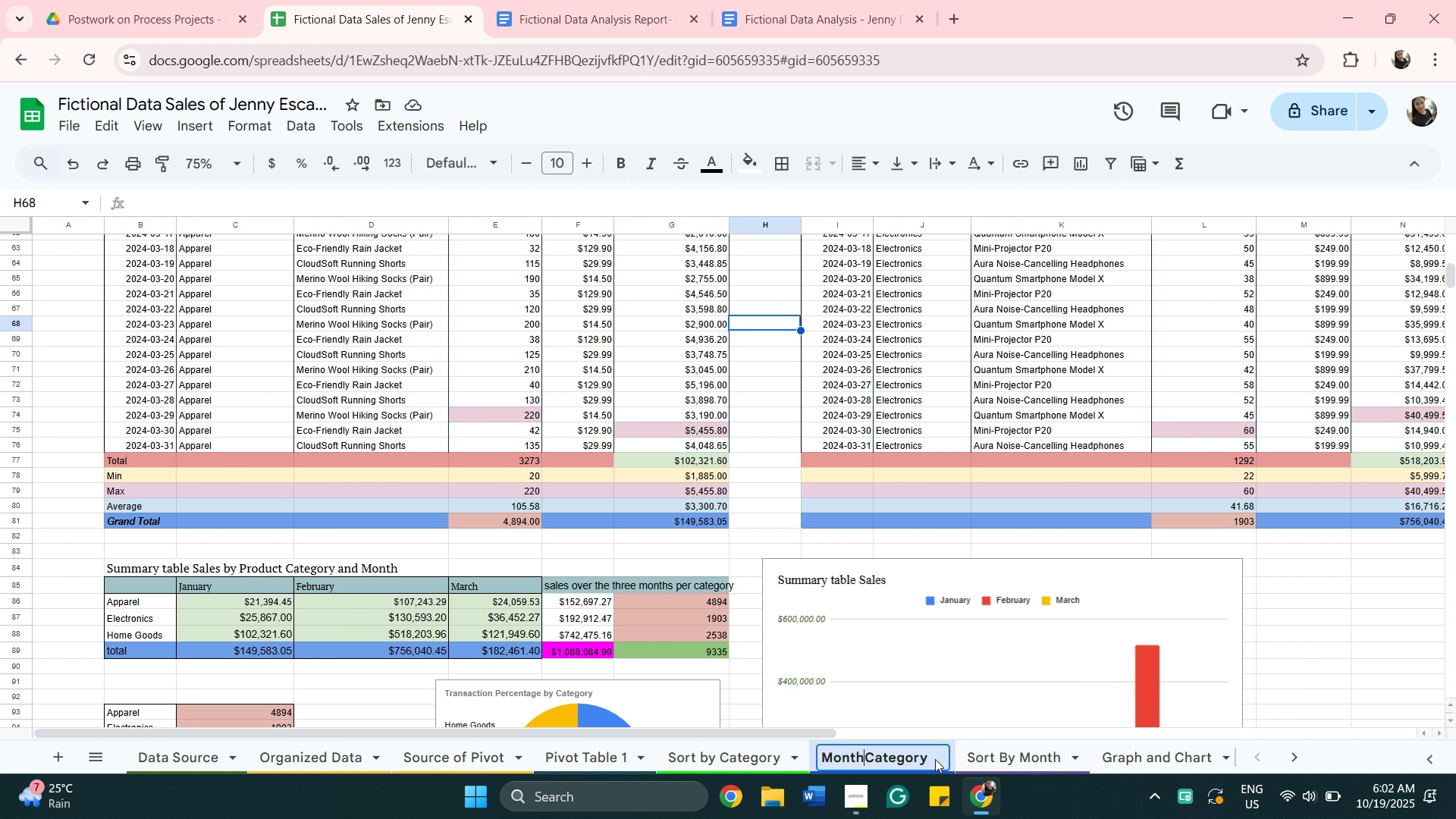 
key(Backspace)
 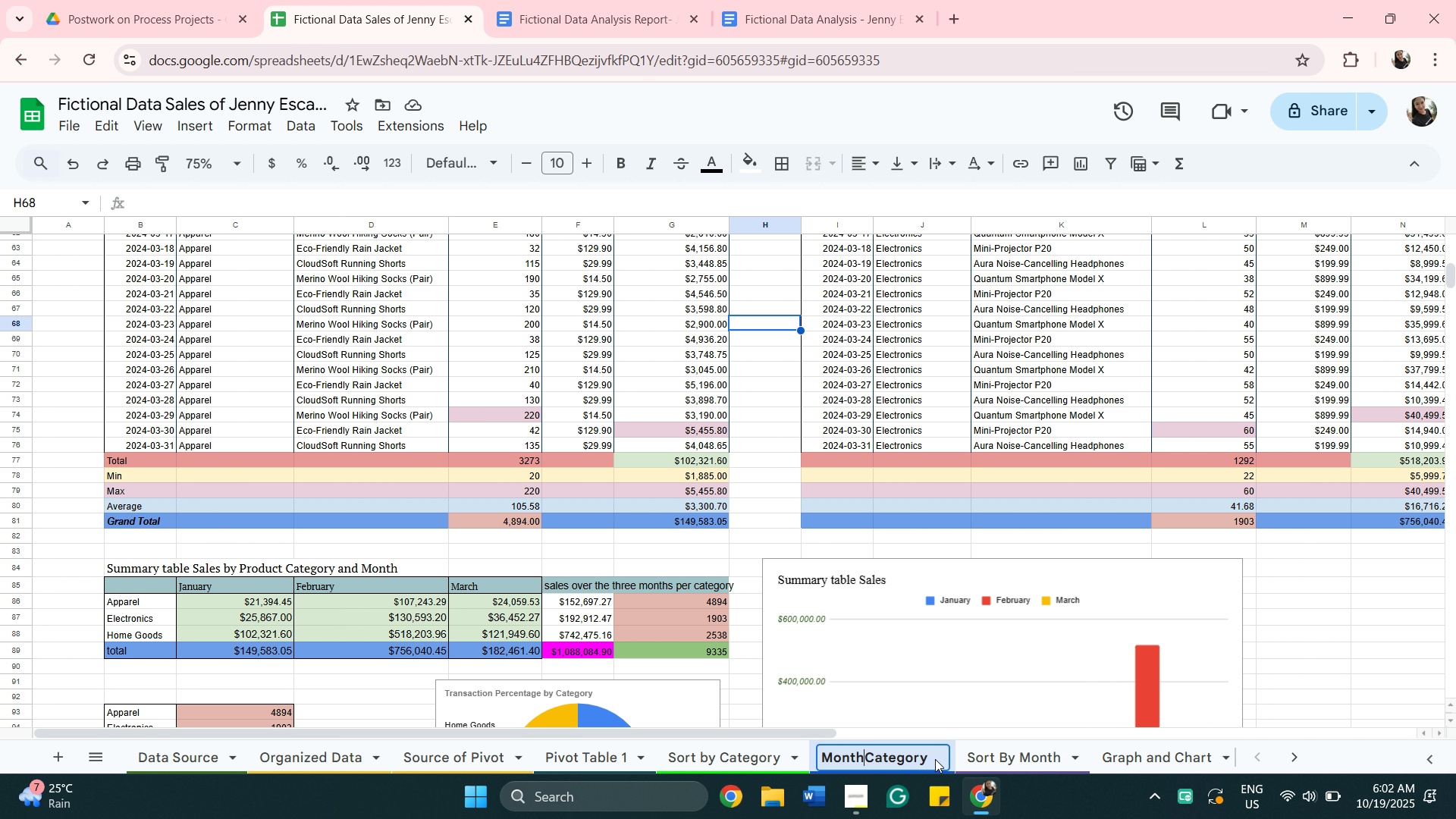 
key(Backspace)
 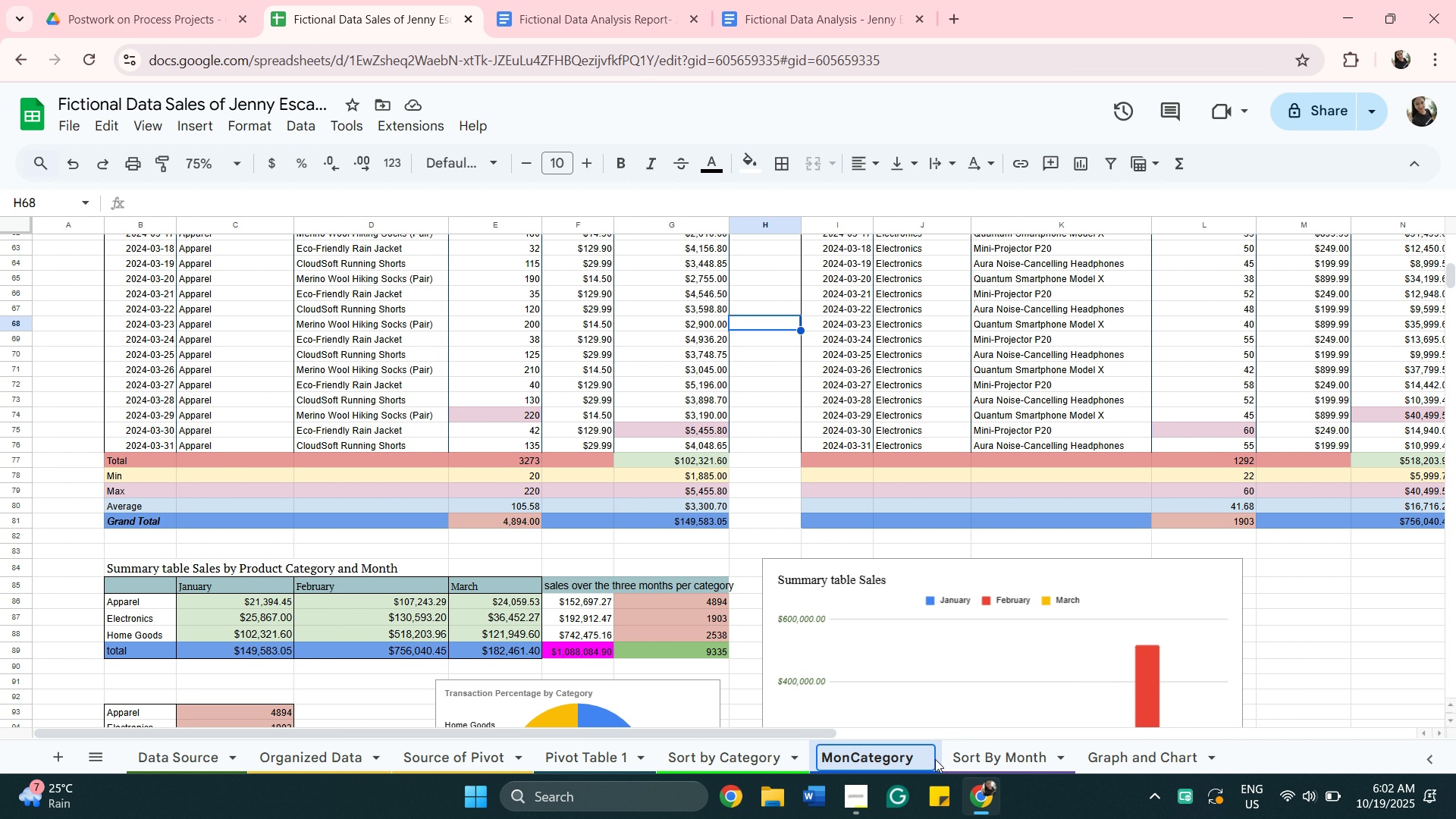 
key(Backspace)
 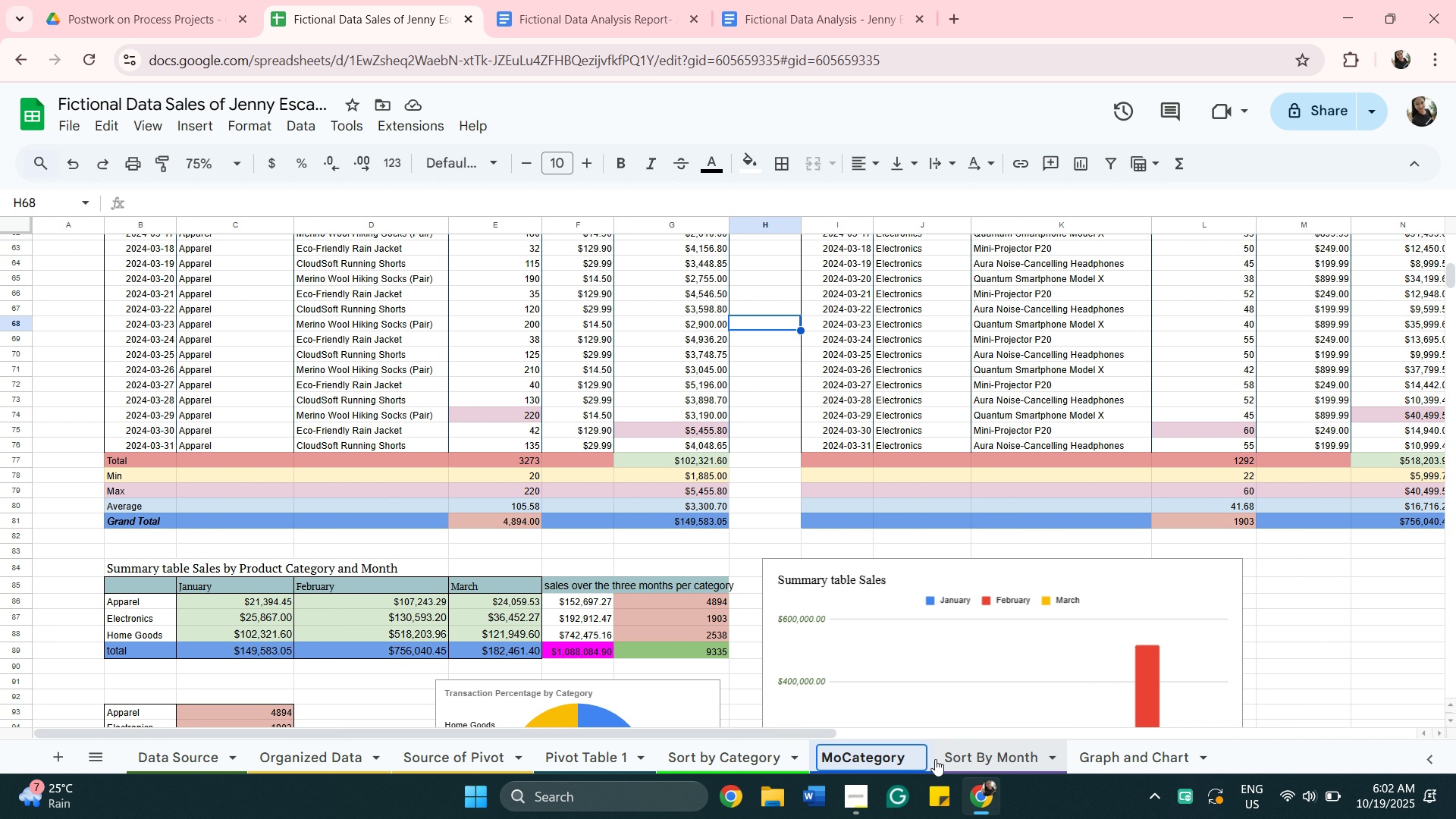 
key(Backspace)
 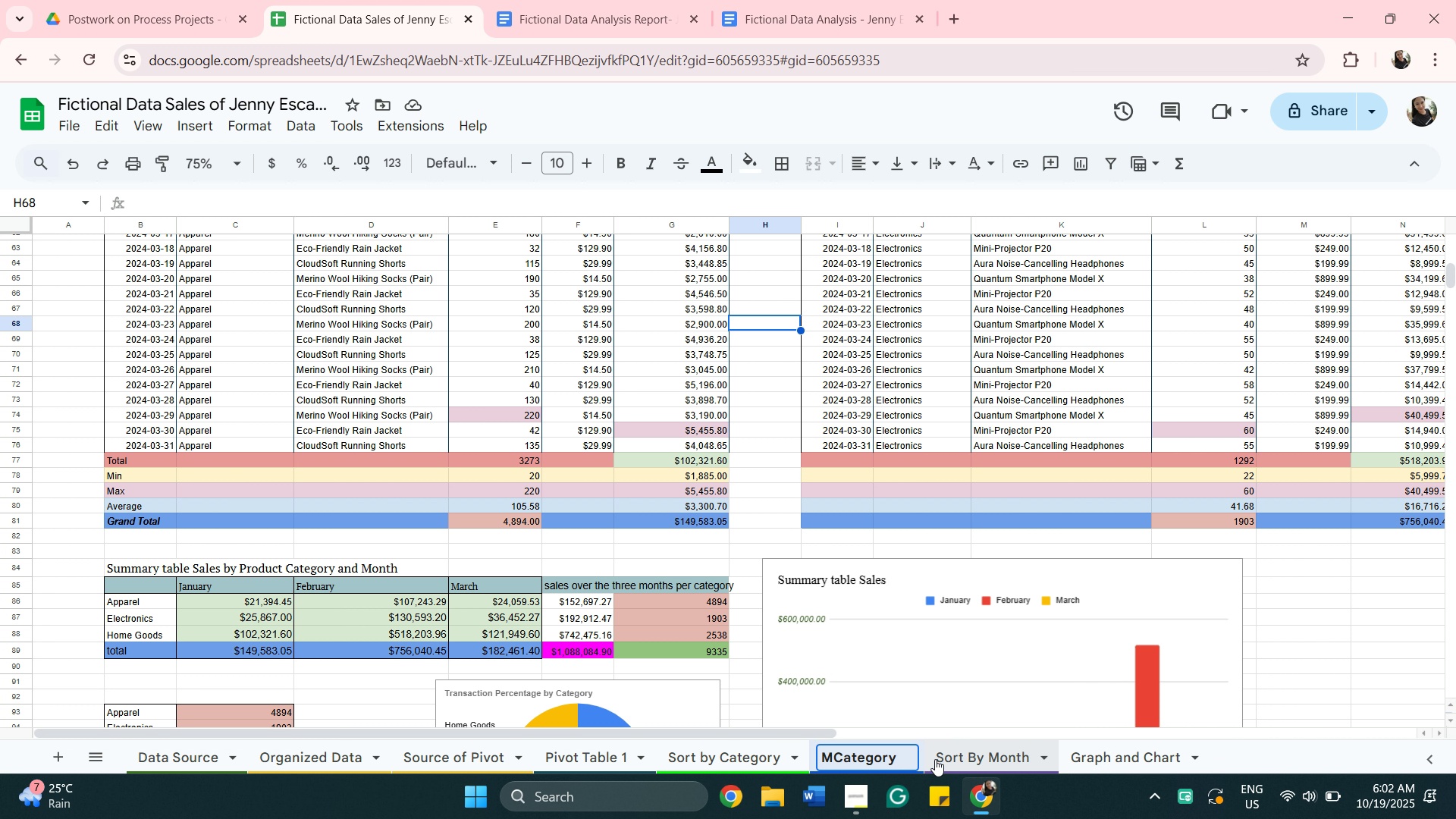 
key(Backspace)
 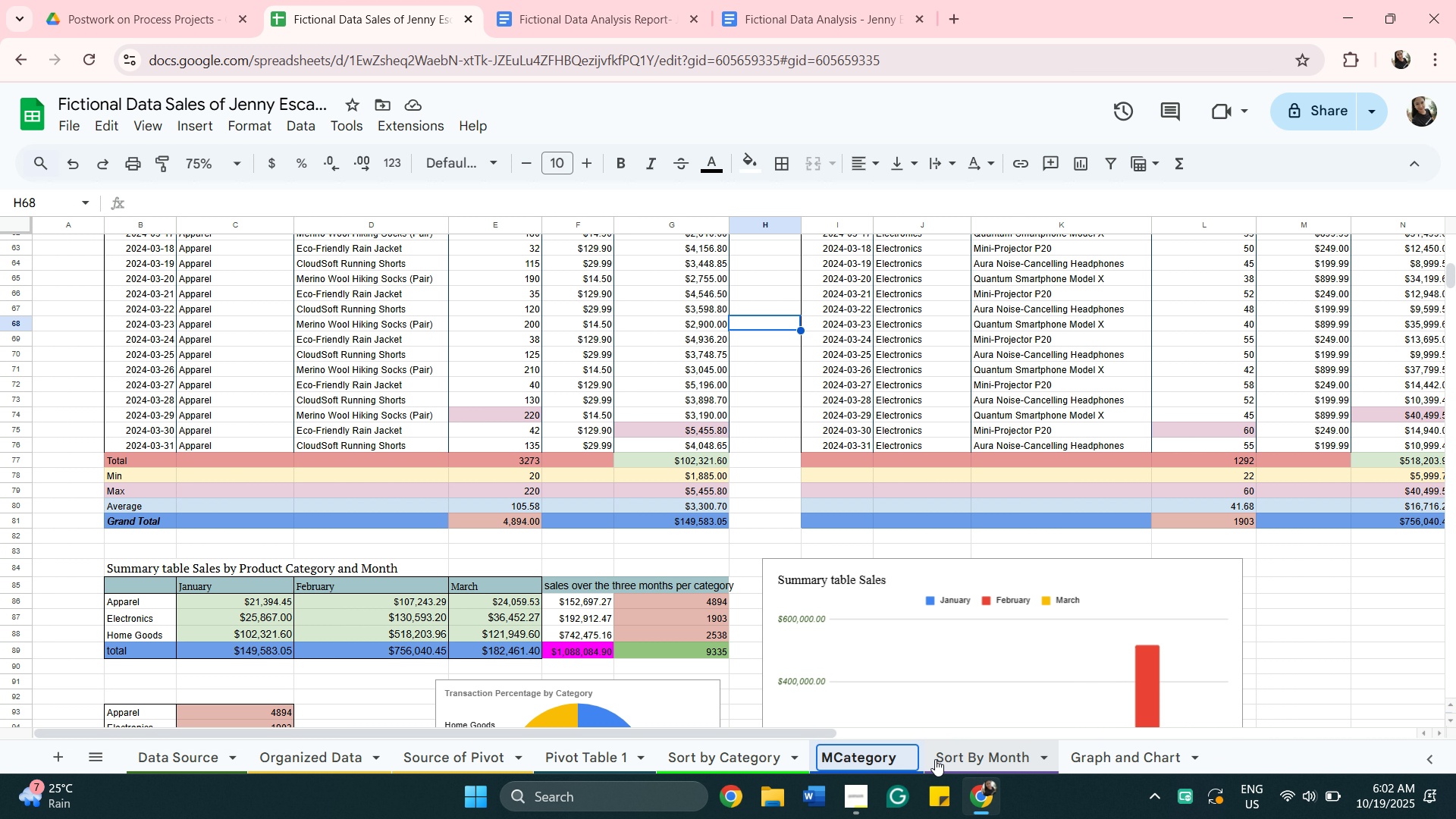 
key(Backspace)
 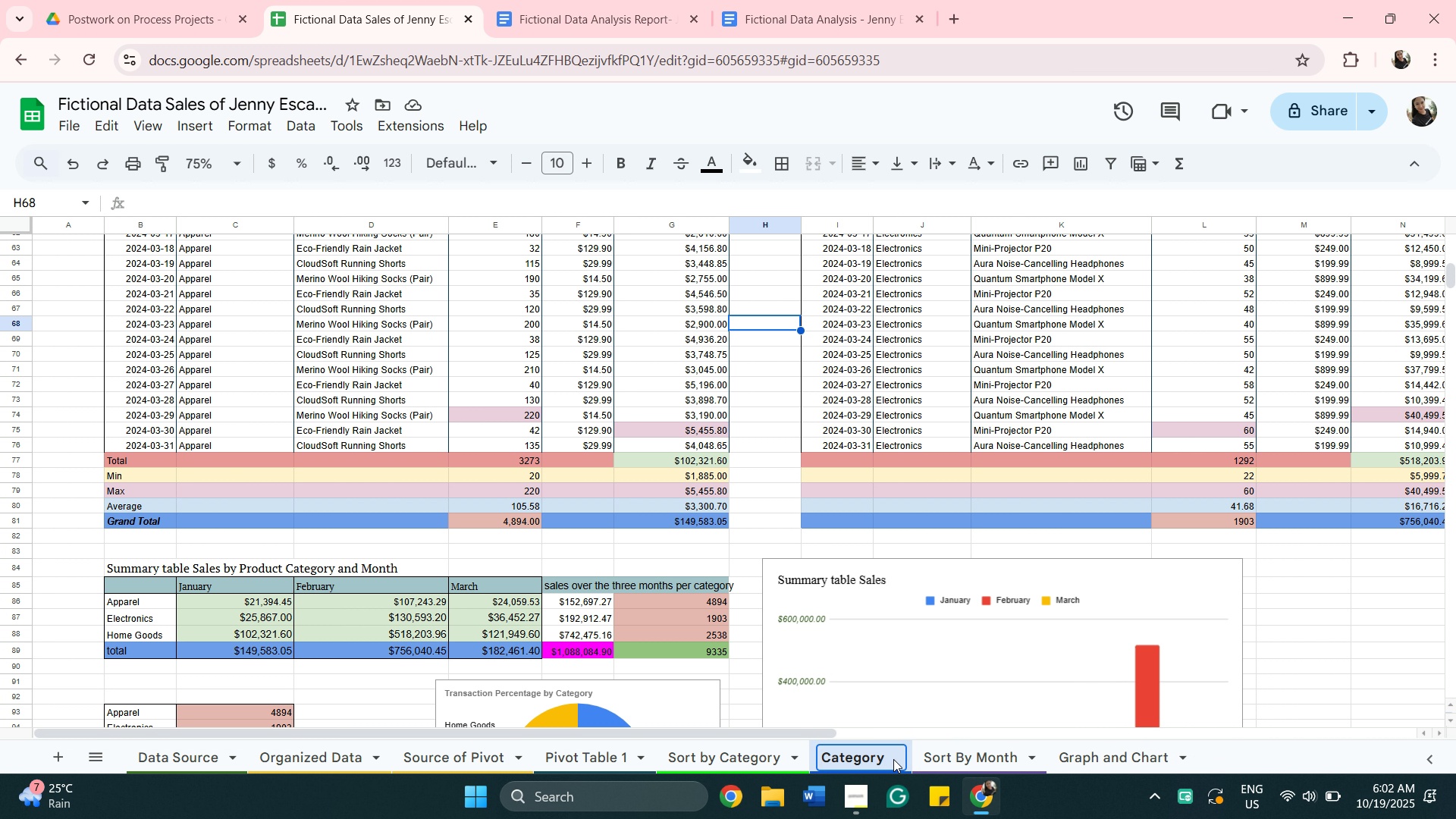 
left_click([893, 759])
 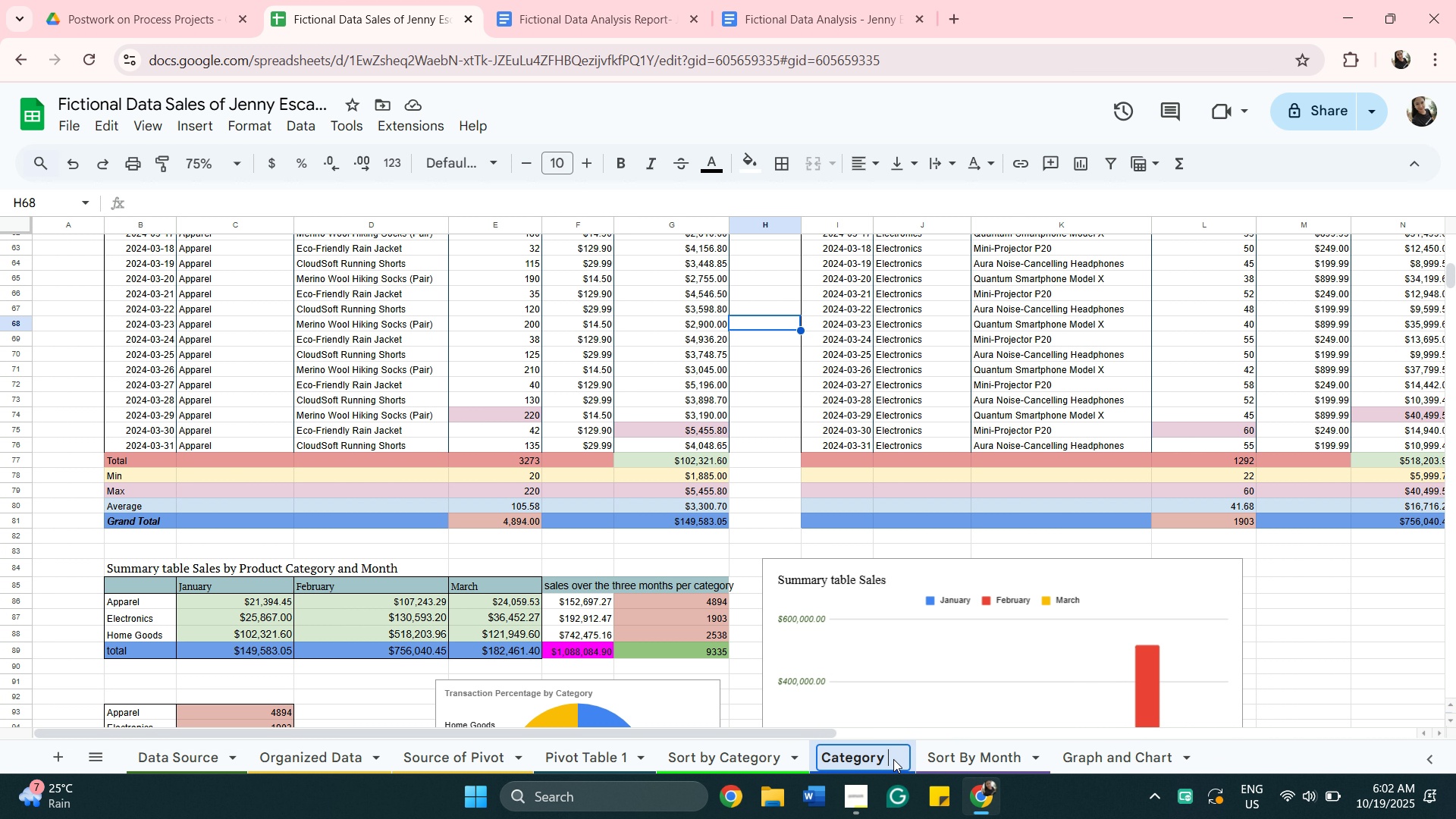 
type( MOntly)
key(Backspace)
key(Backspace)
key(Backspace)
key(Backspace)
key(Backspace)
type(onthly Sales)
 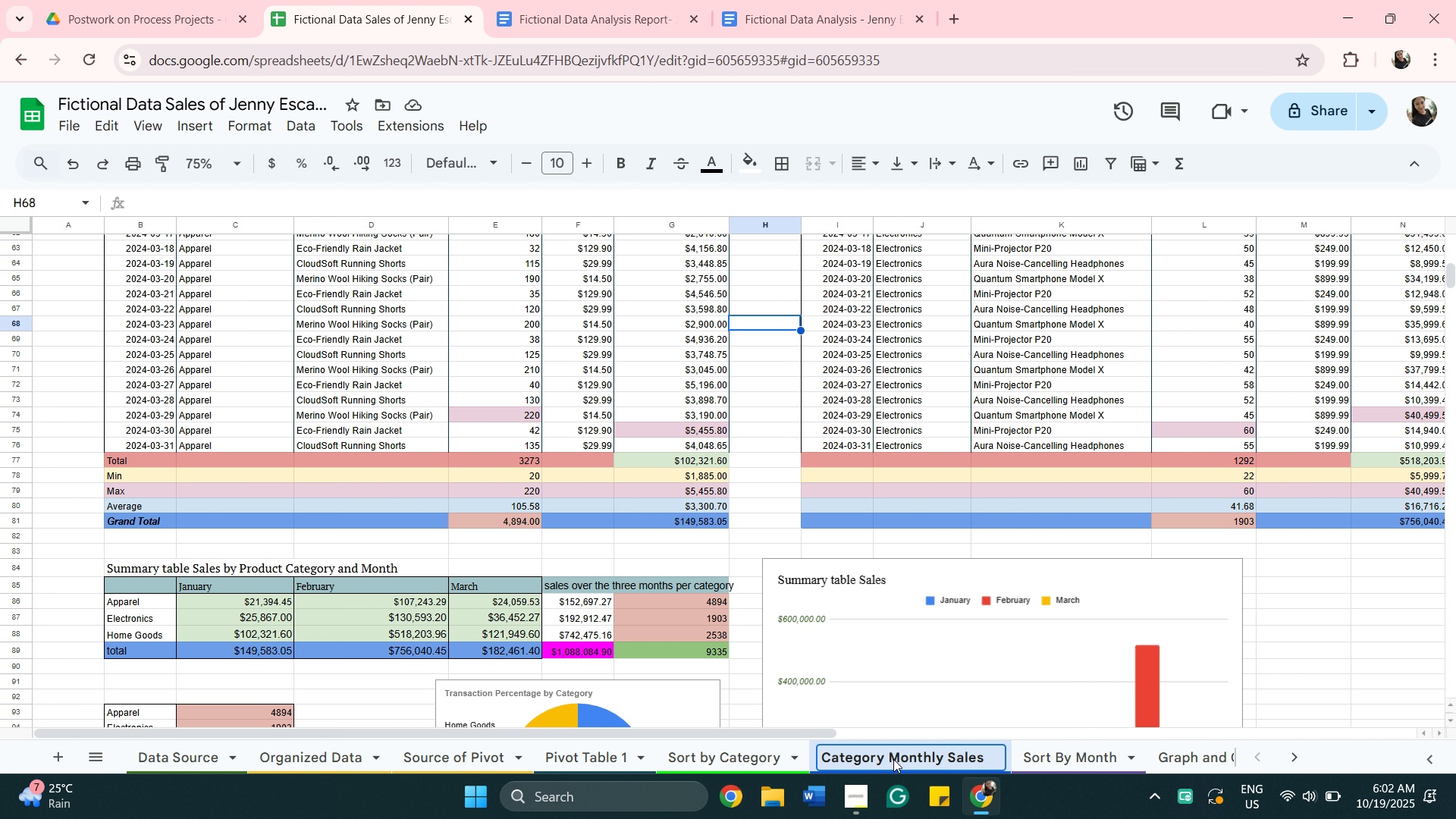 
scroll: coordinate [824, 661], scroll_direction: down, amount: 3.0
 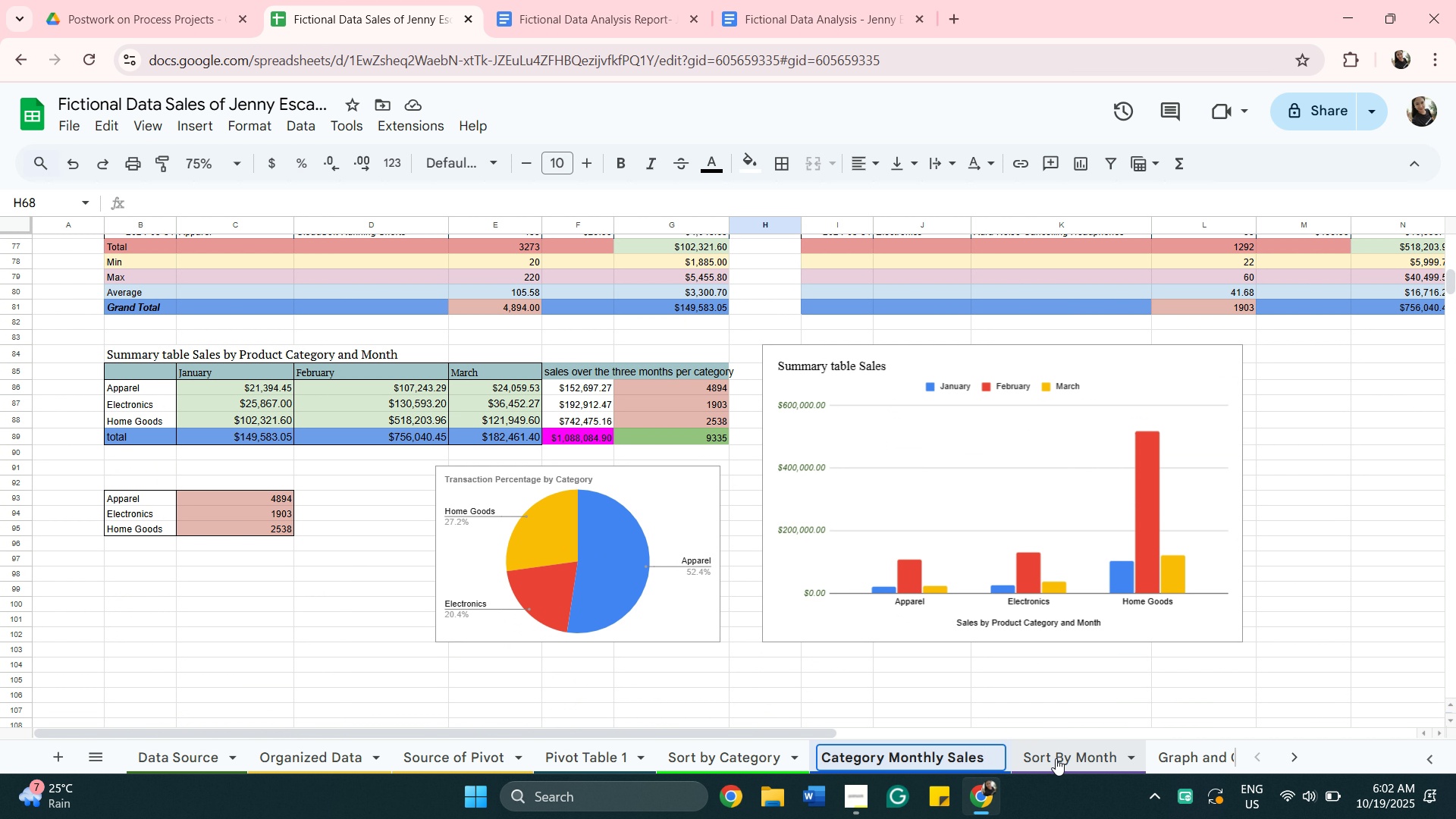 
wait(8.44)
 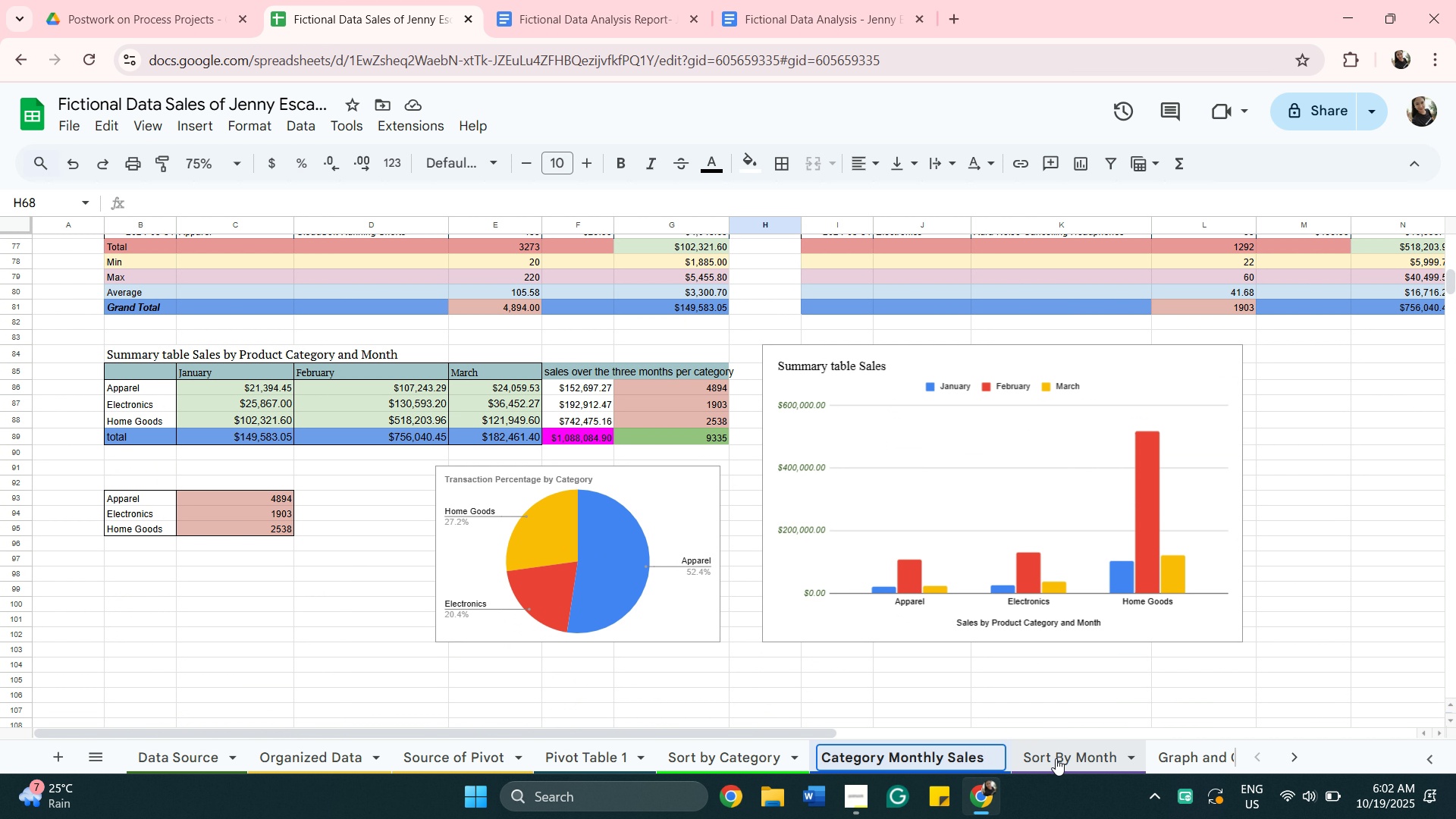 
scroll: coordinate [1032, 718], scroll_direction: up, amount: 5.0
 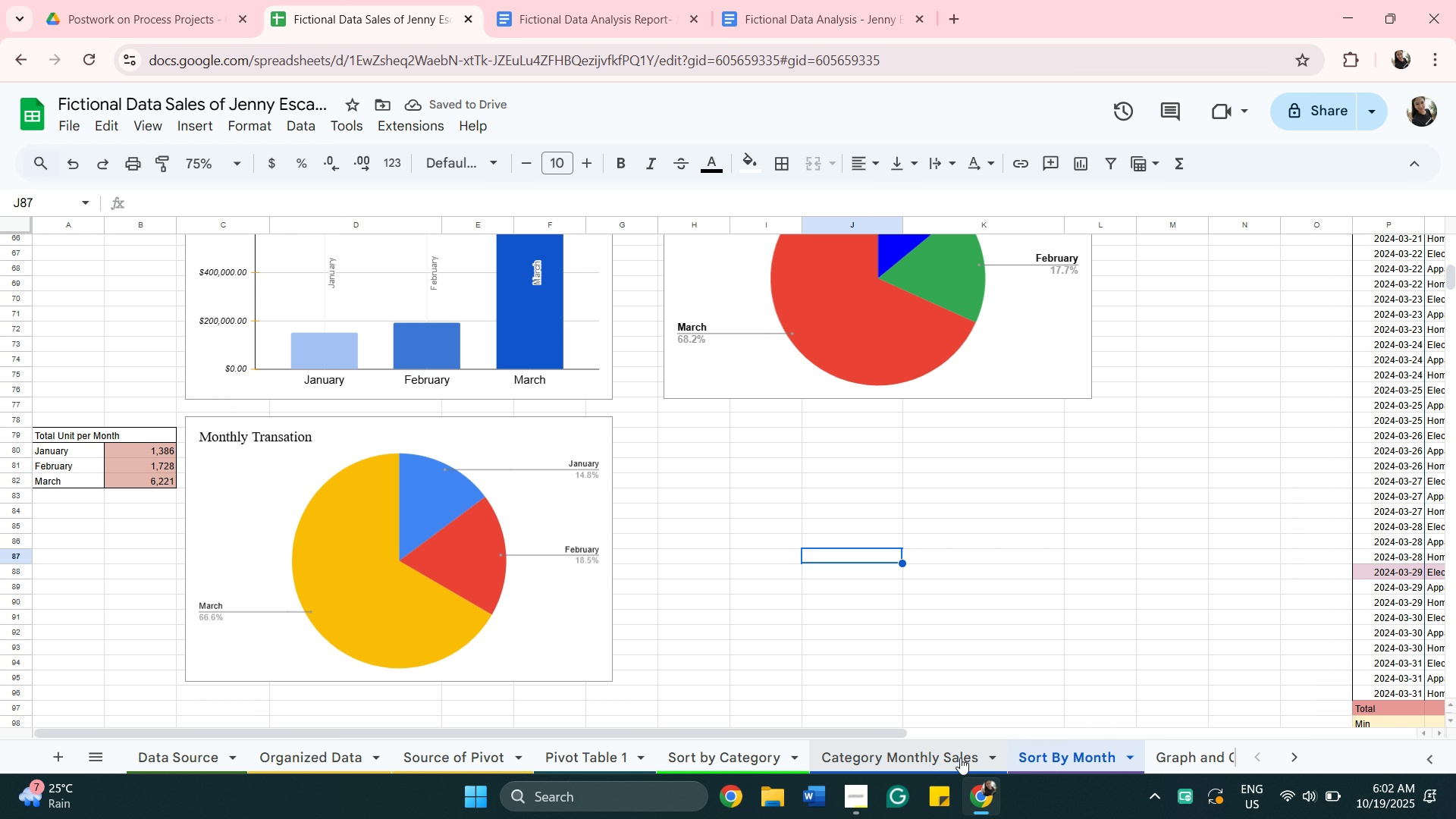 
left_click([960, 758])
 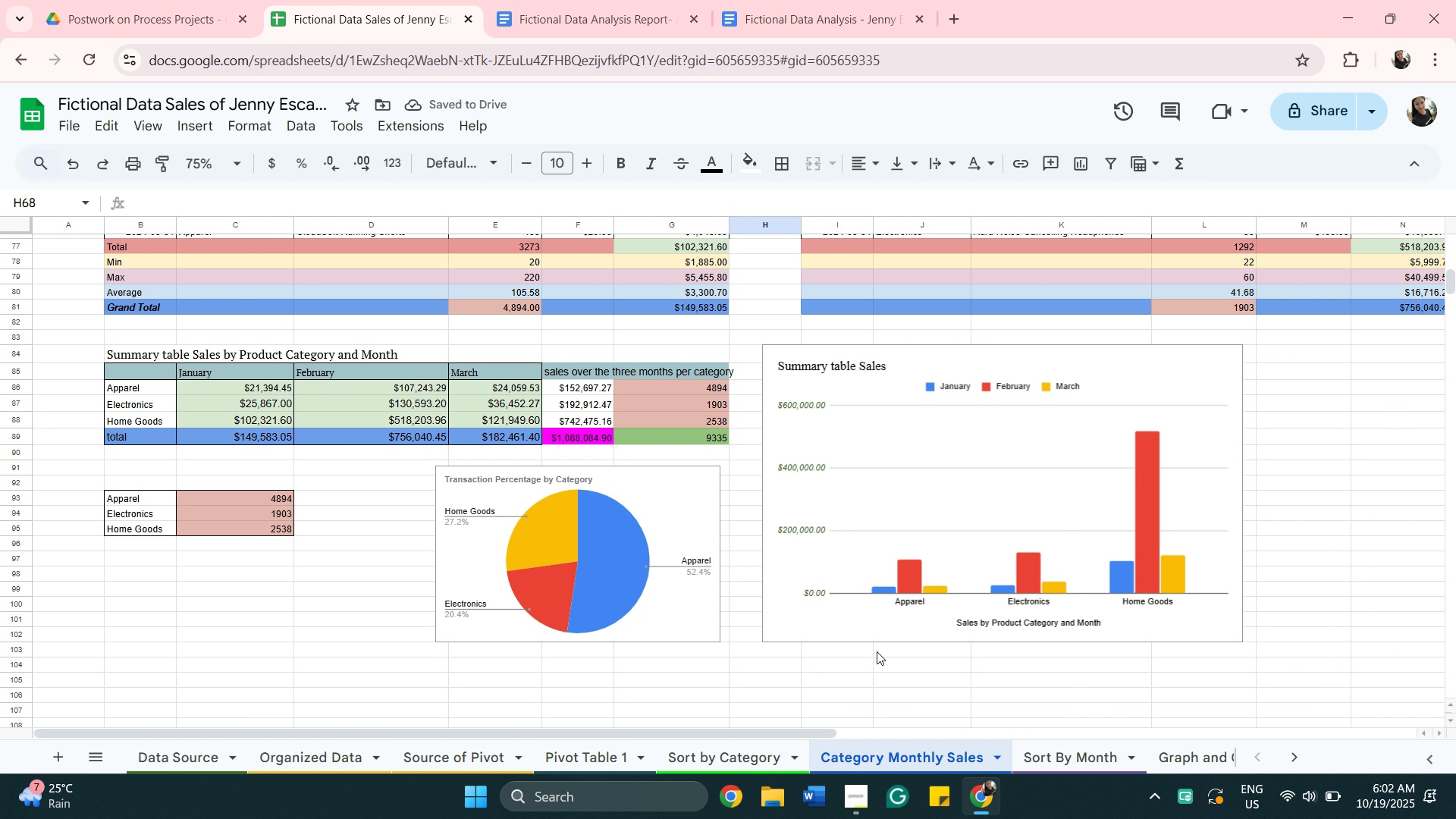 
scroll: coordinate [905, 532], scroll_direction: up, amount: 17.0
 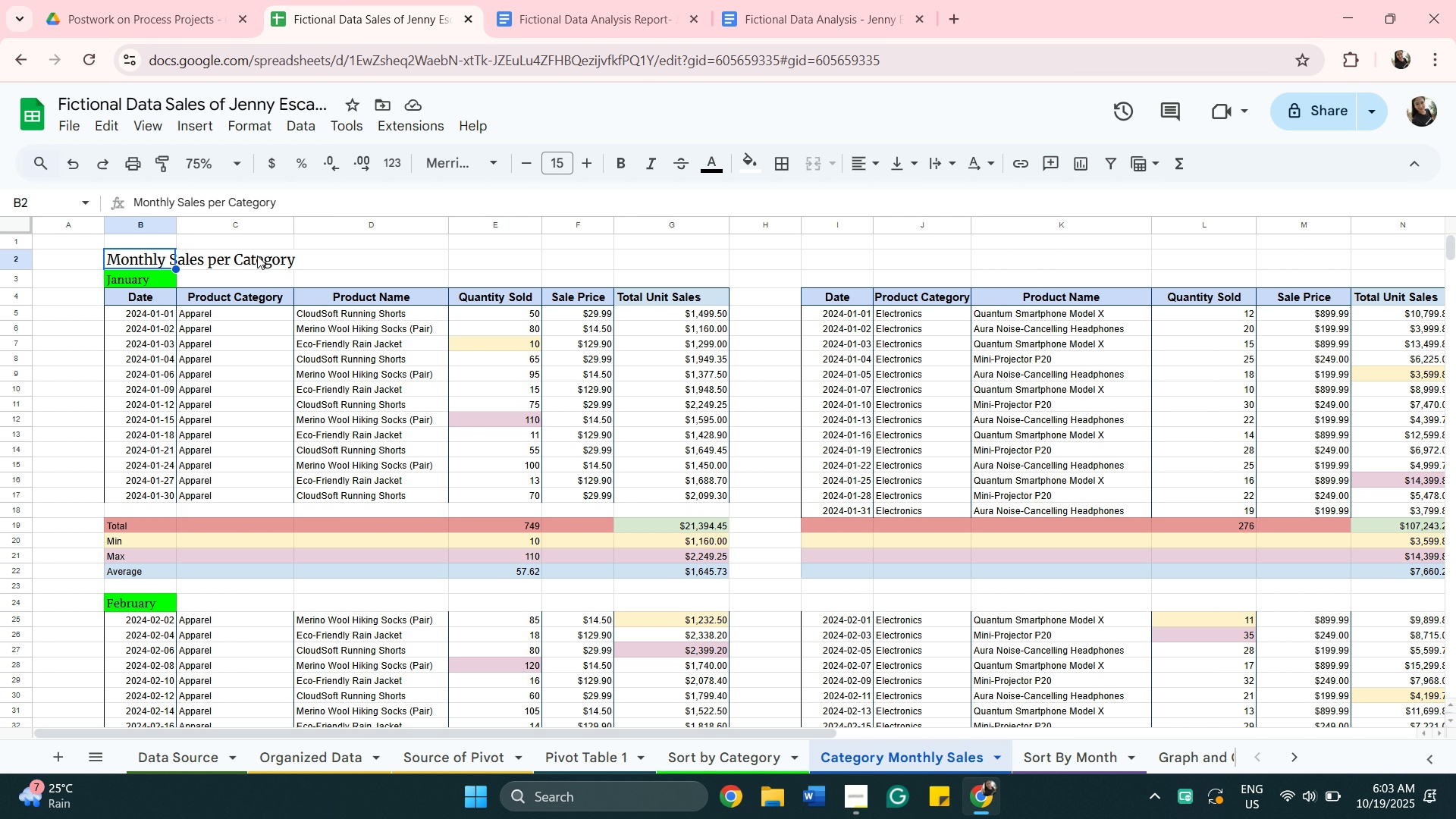 
wait(28.23)
 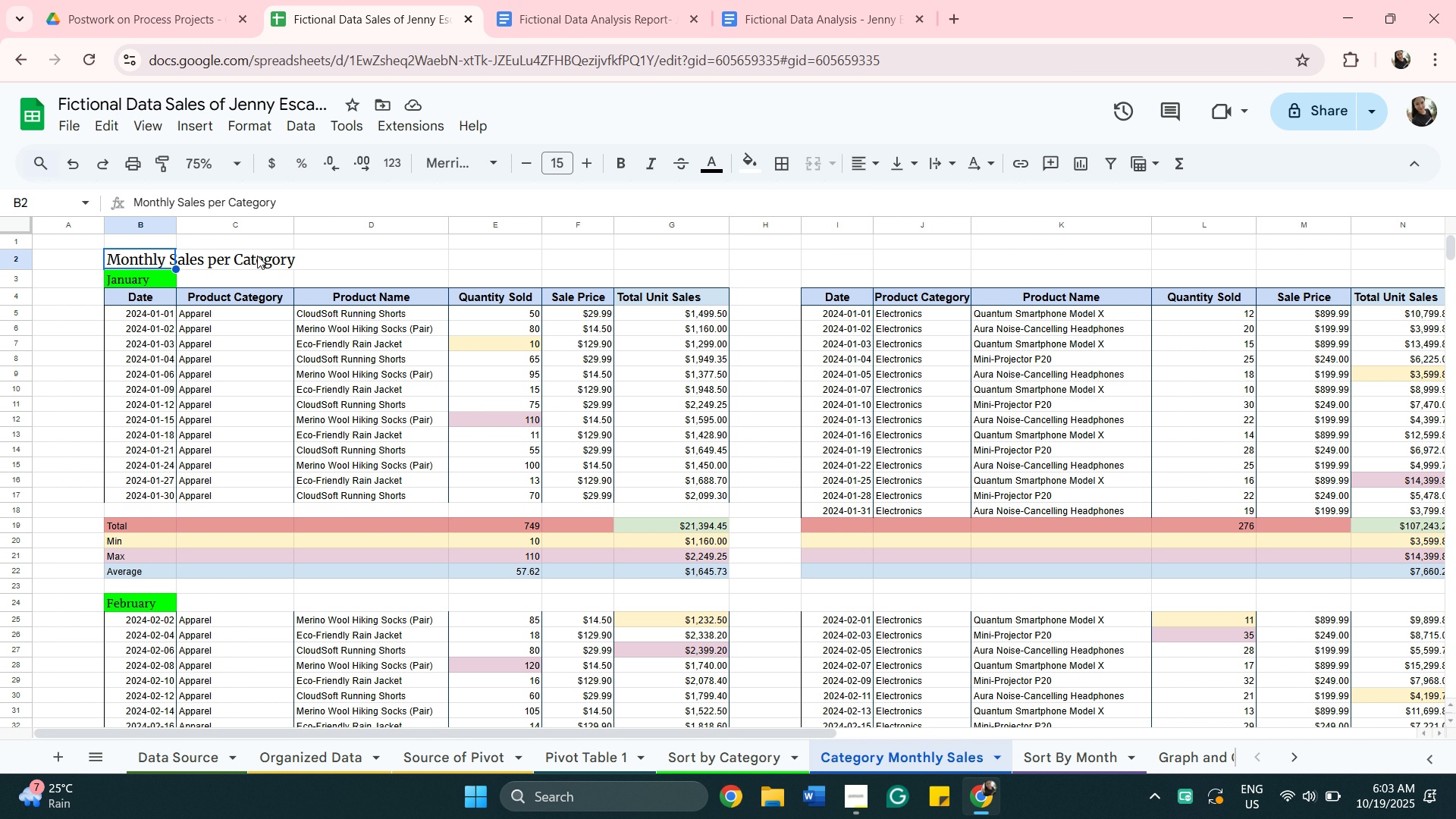 
key(Backspace)
 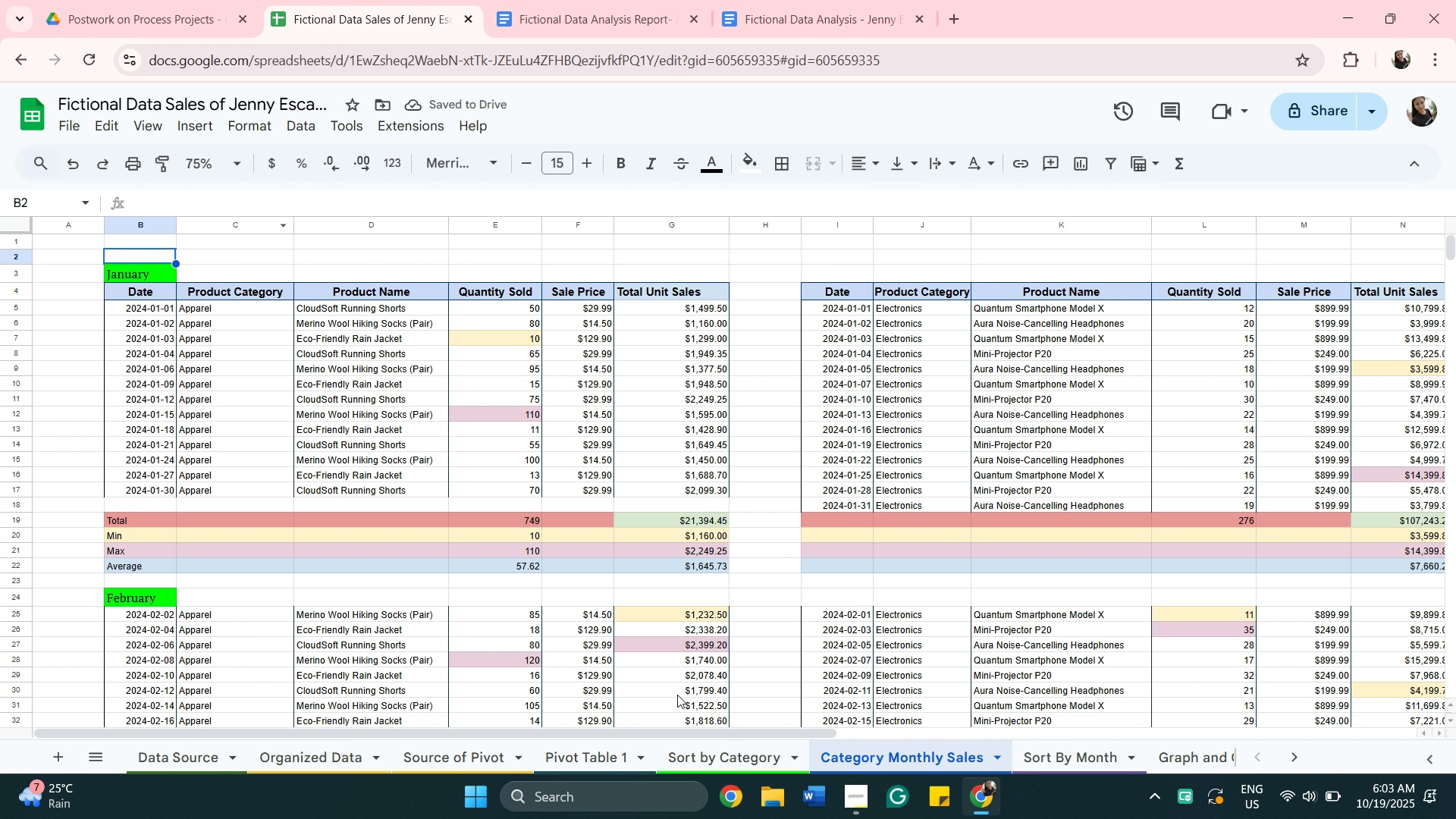 
left_click([718, 761])
 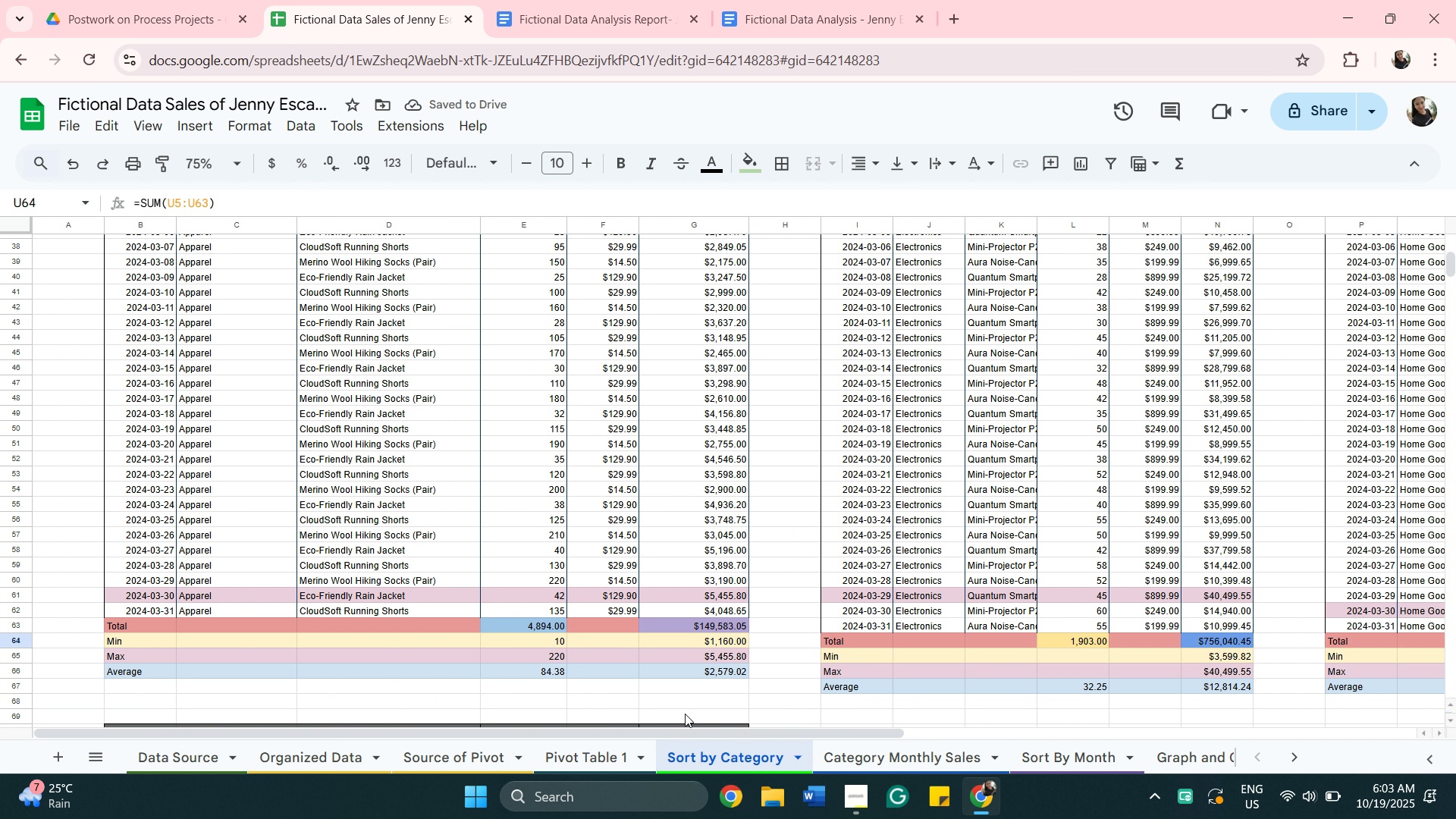 
scroll: coordinate [664, 680], scroll_direction: up, amount: 10.0
 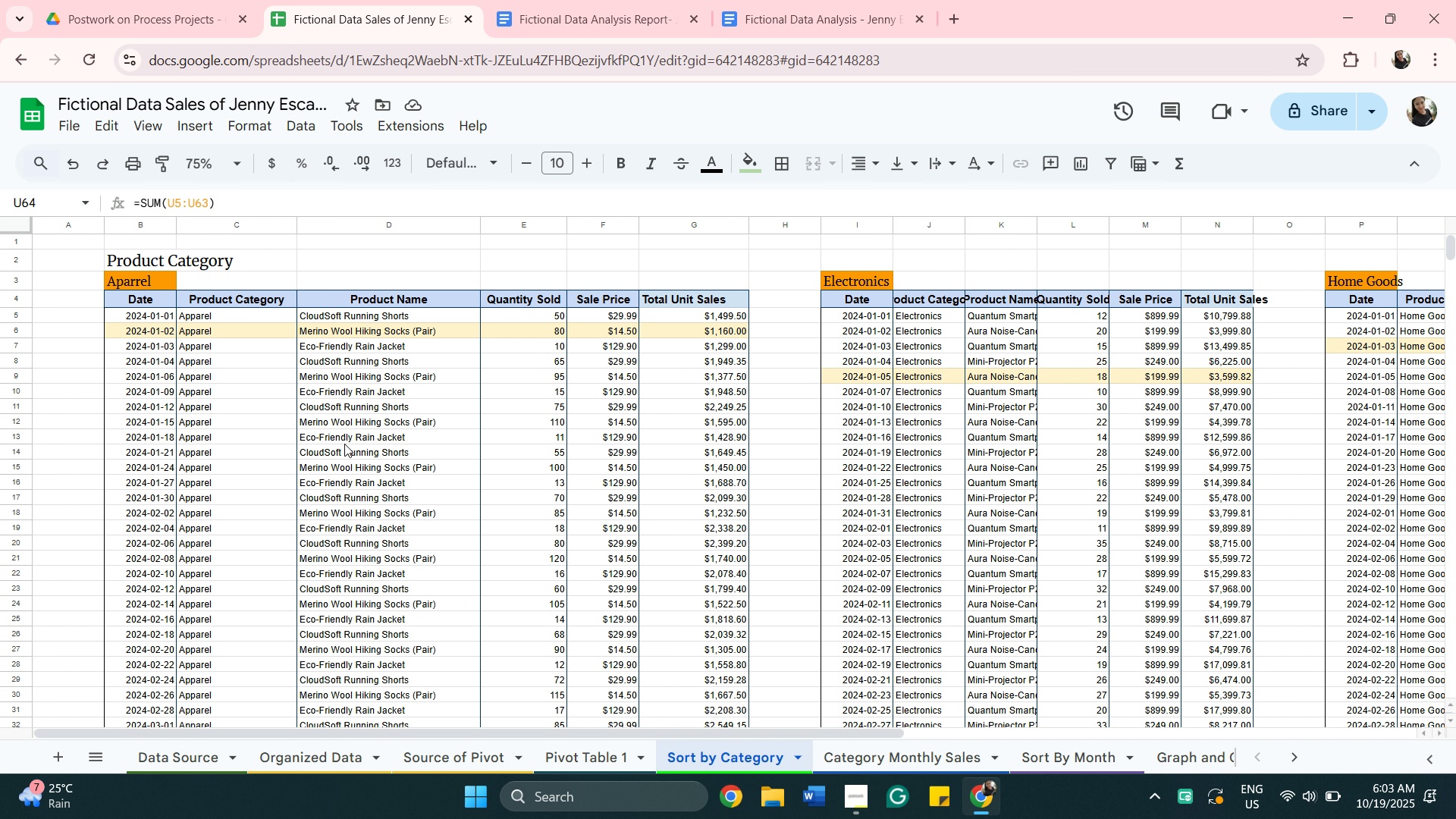 
wait(8.8)
 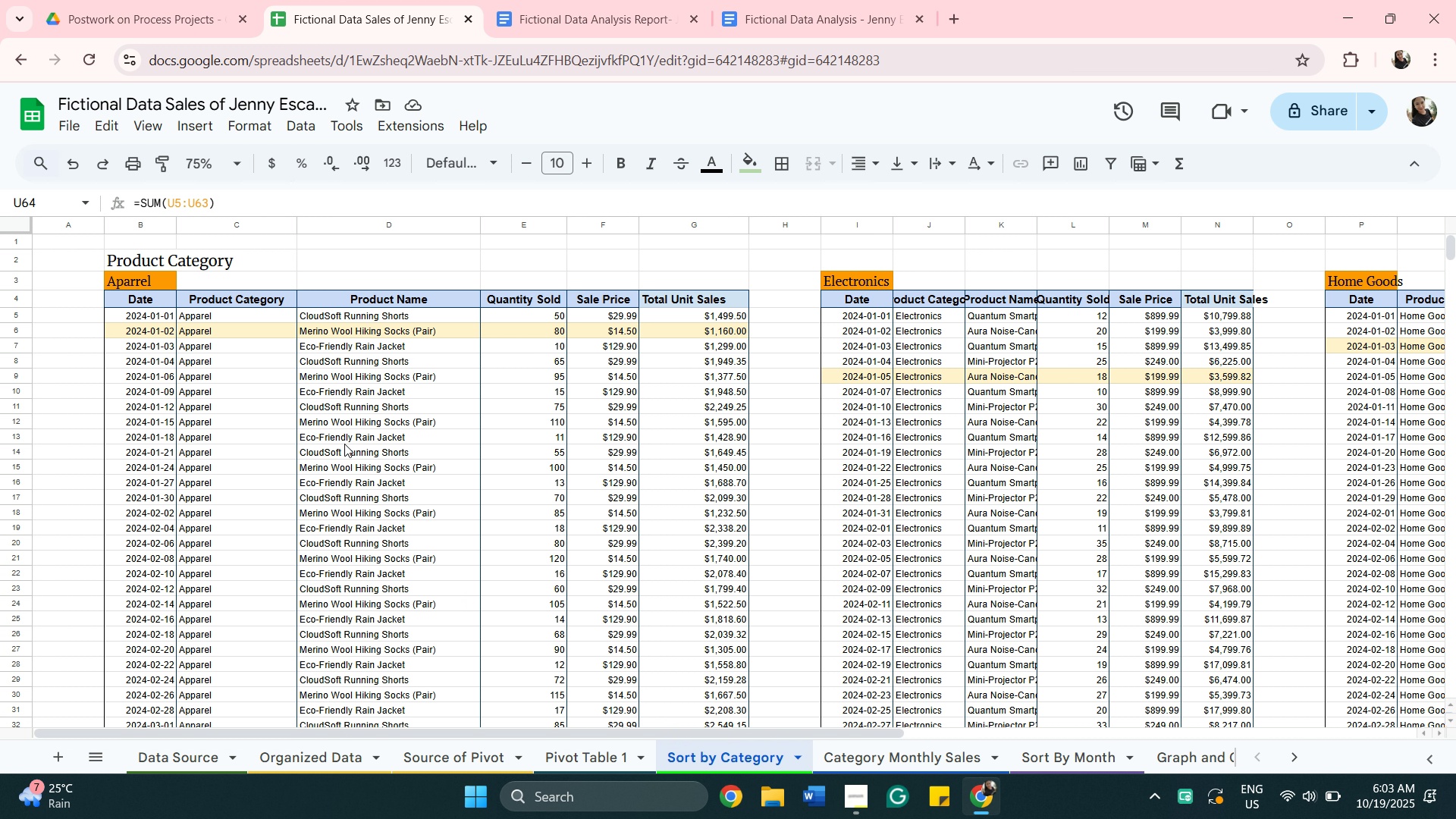 
left_click([145, 265])
 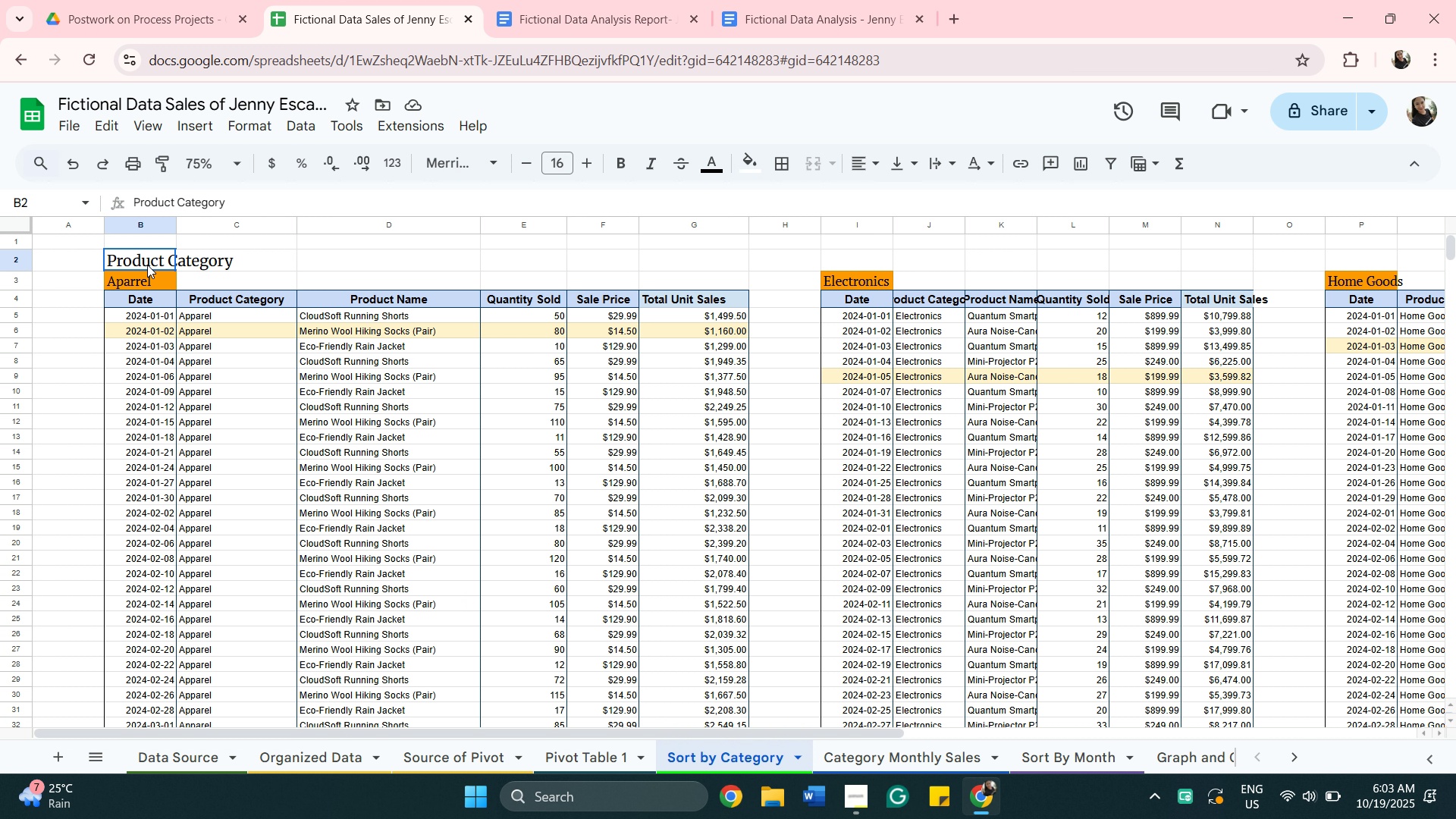 
double_click([147, 265])
 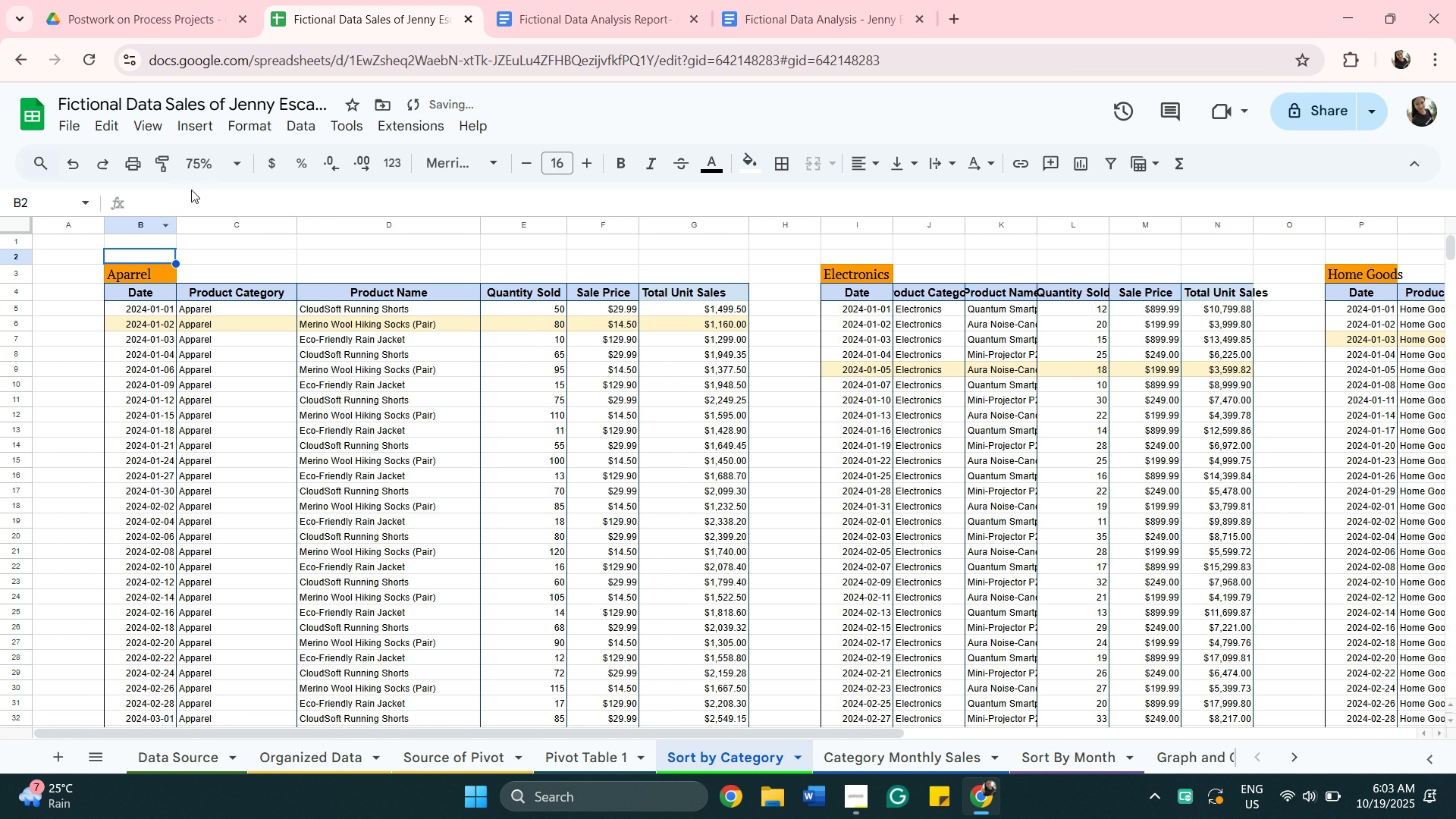 
wait(7.09)
 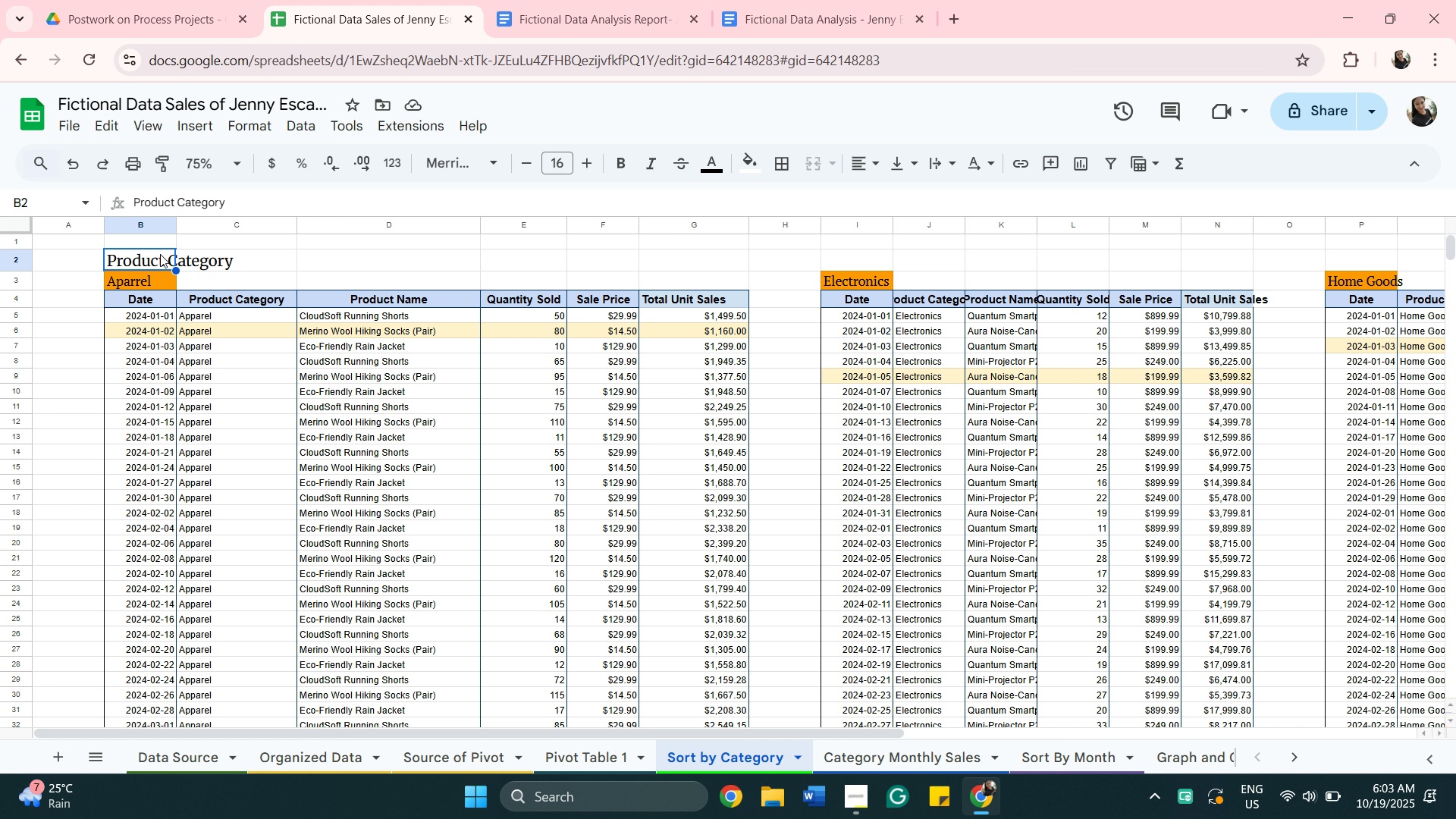 
key(Backspace)
 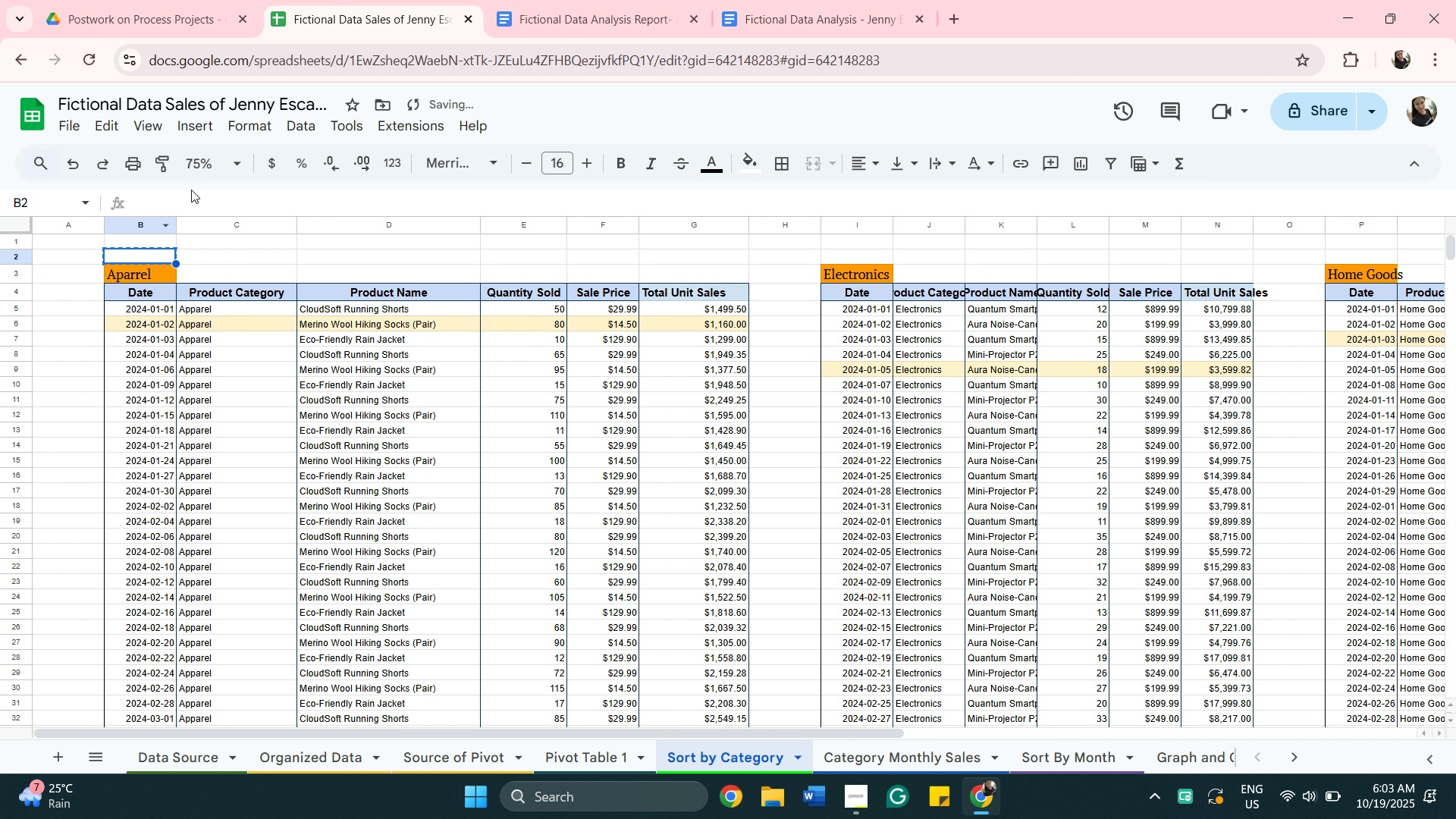 
key(Control+C)
 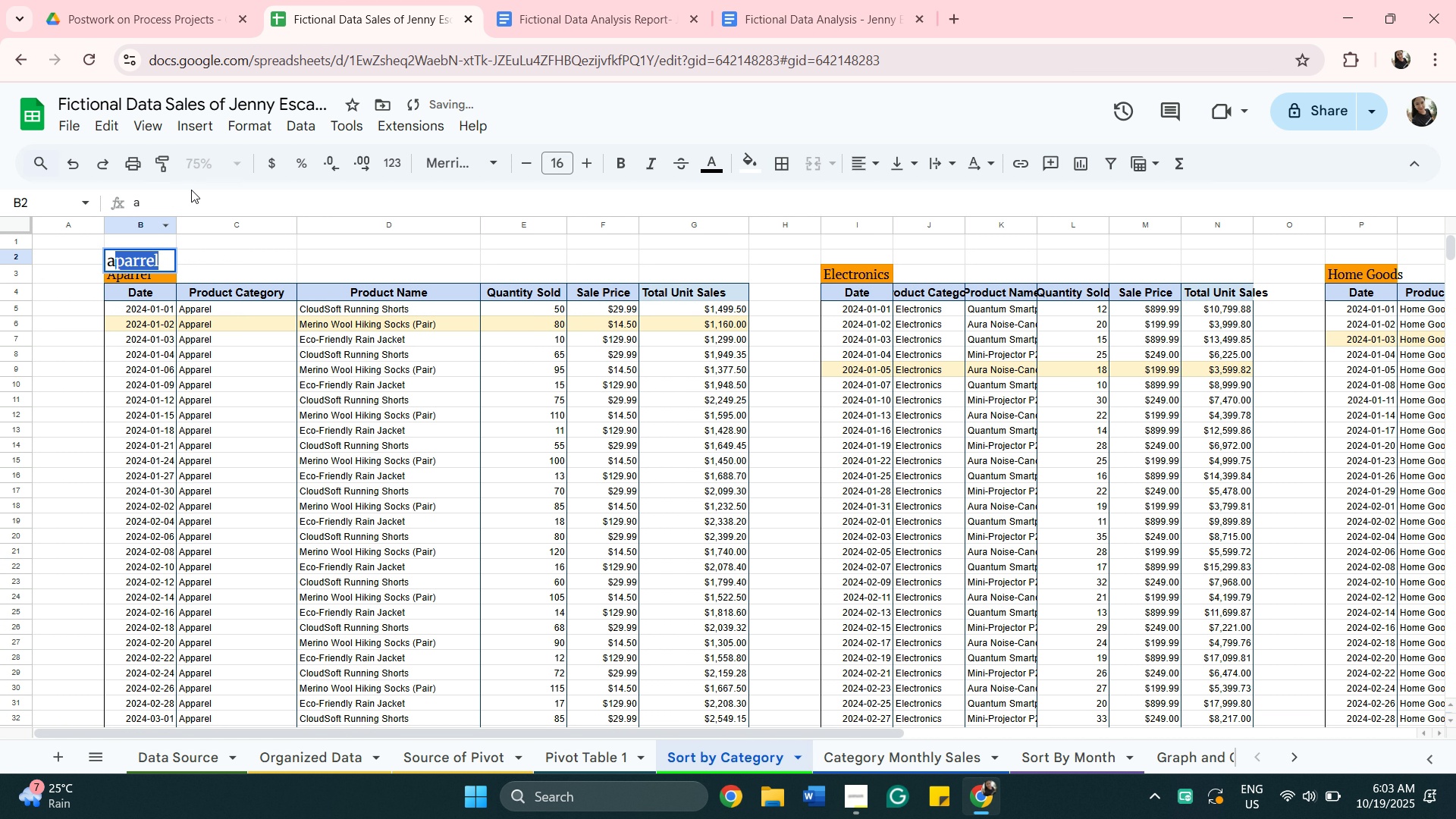 
type(at)
 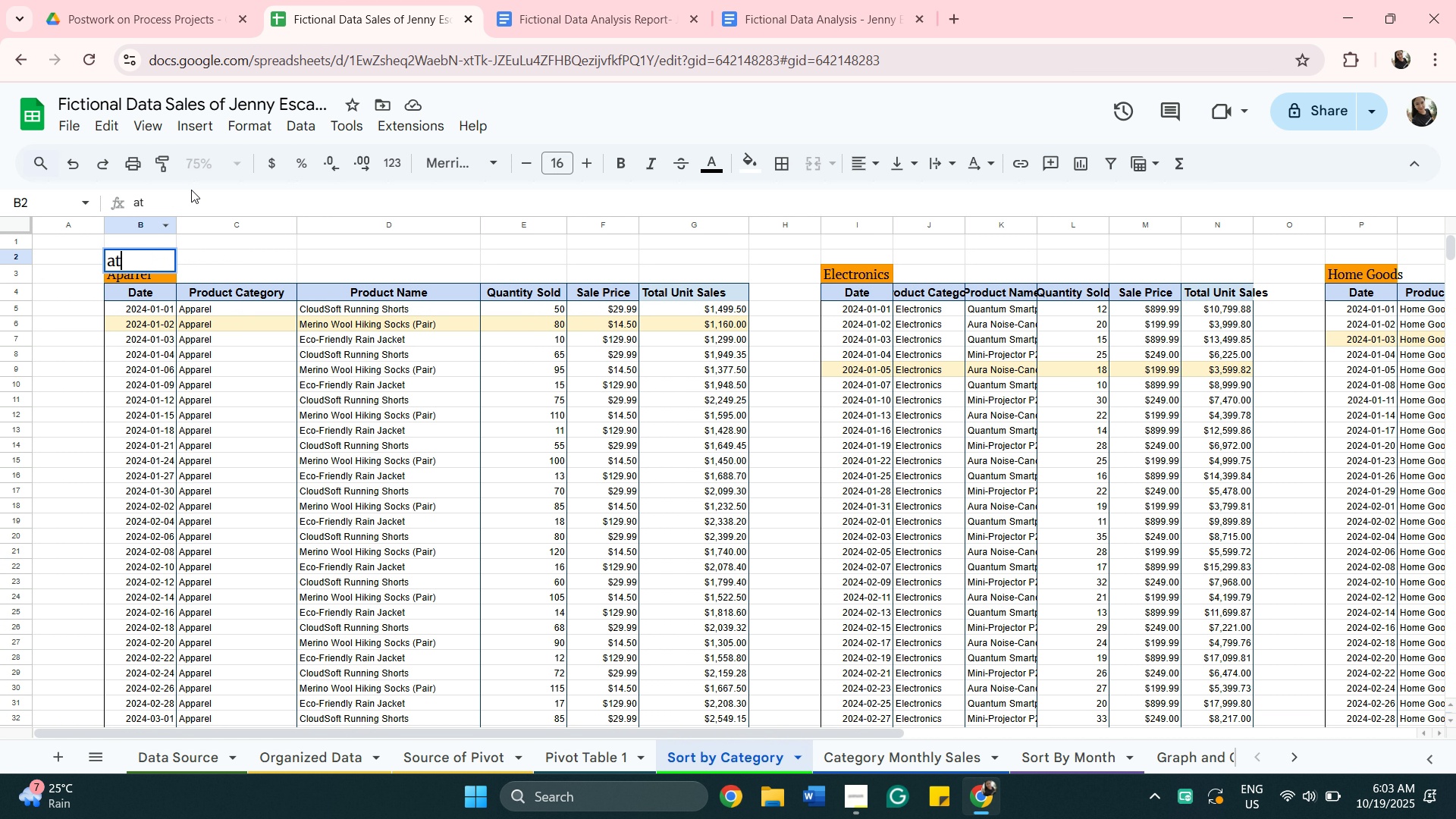 
key(E)
 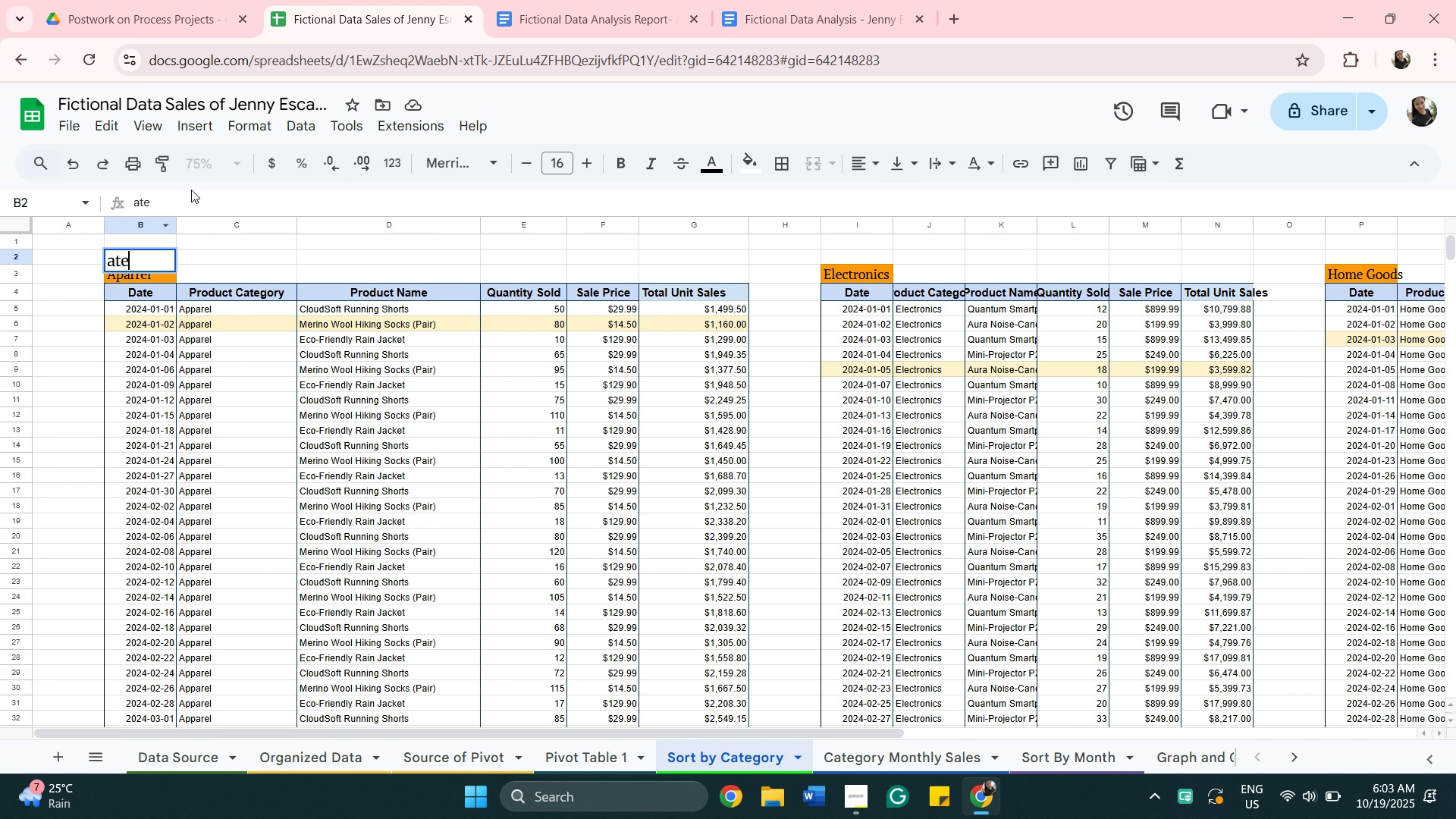 
key(Backspace)
 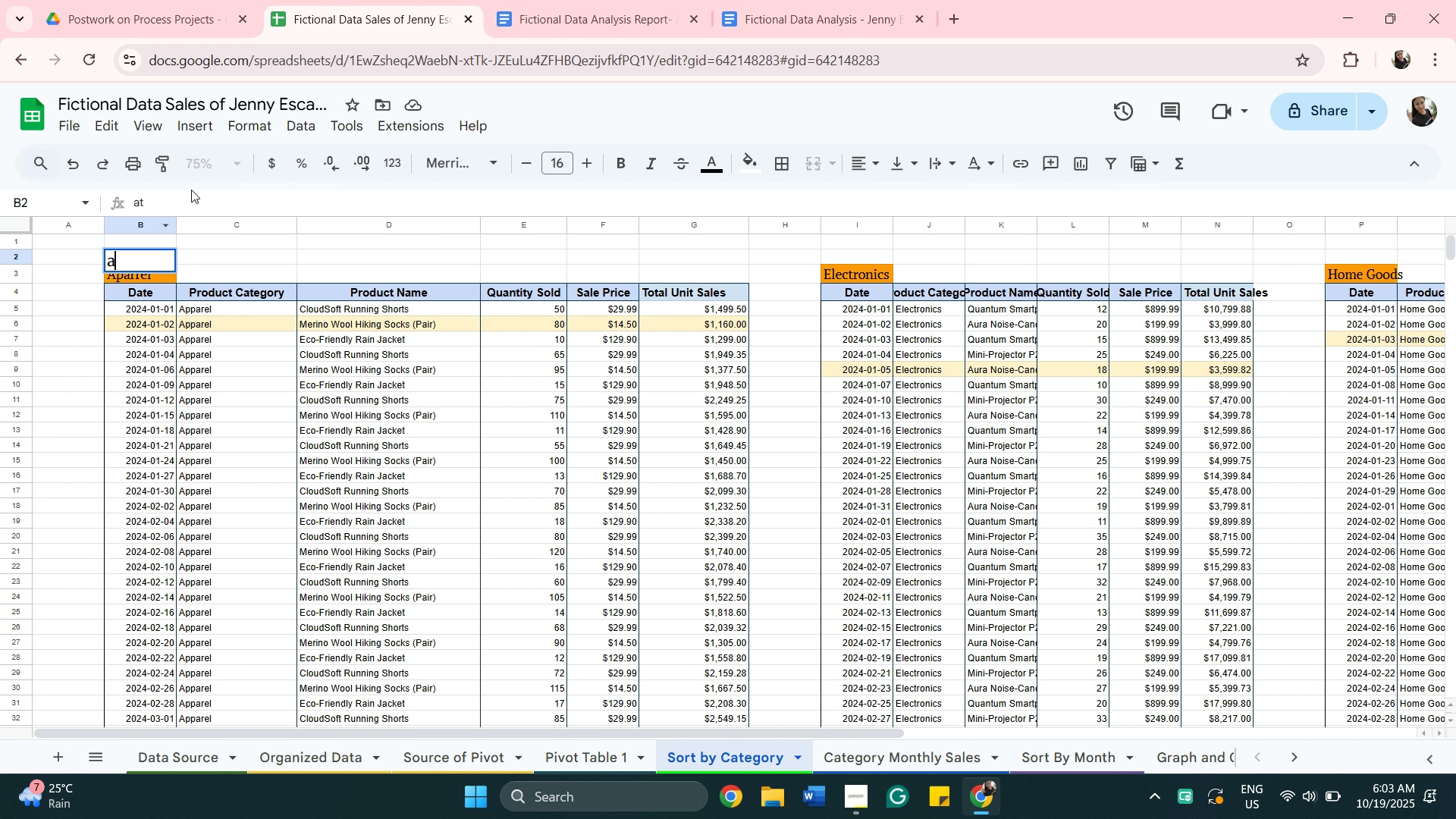 
key(Backspace)
 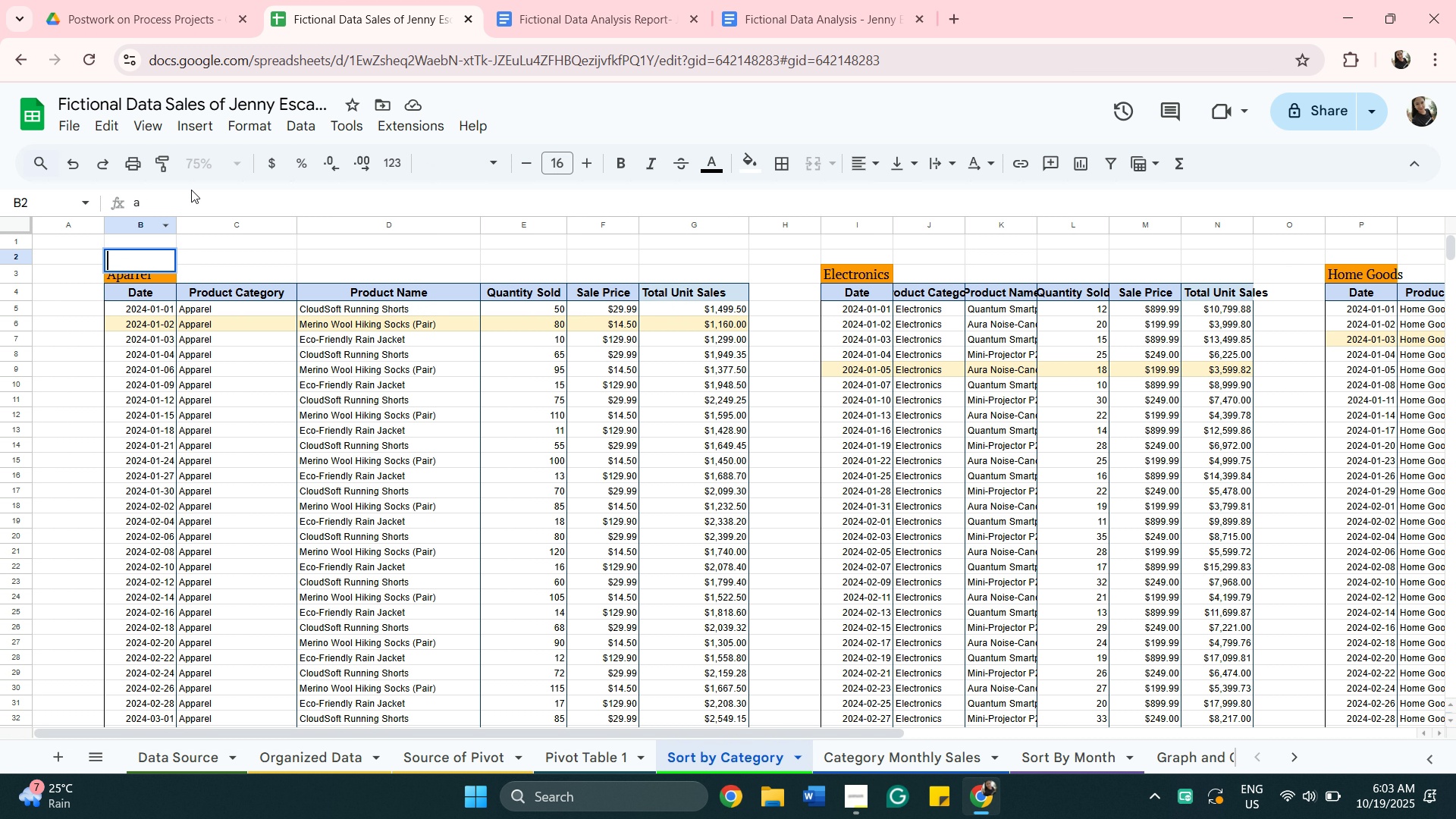 
key(Backspace)
 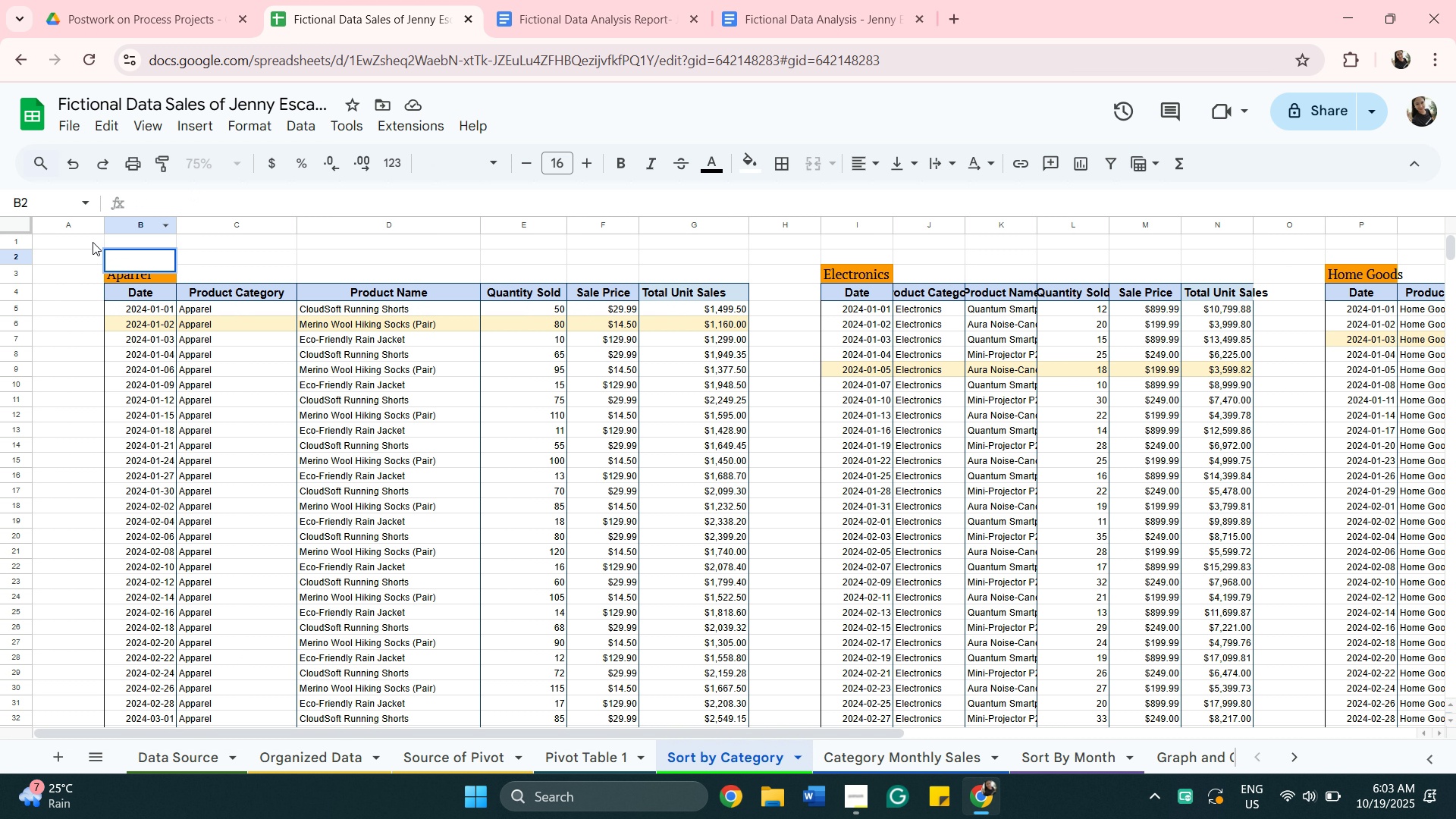 
wait(8.01)
 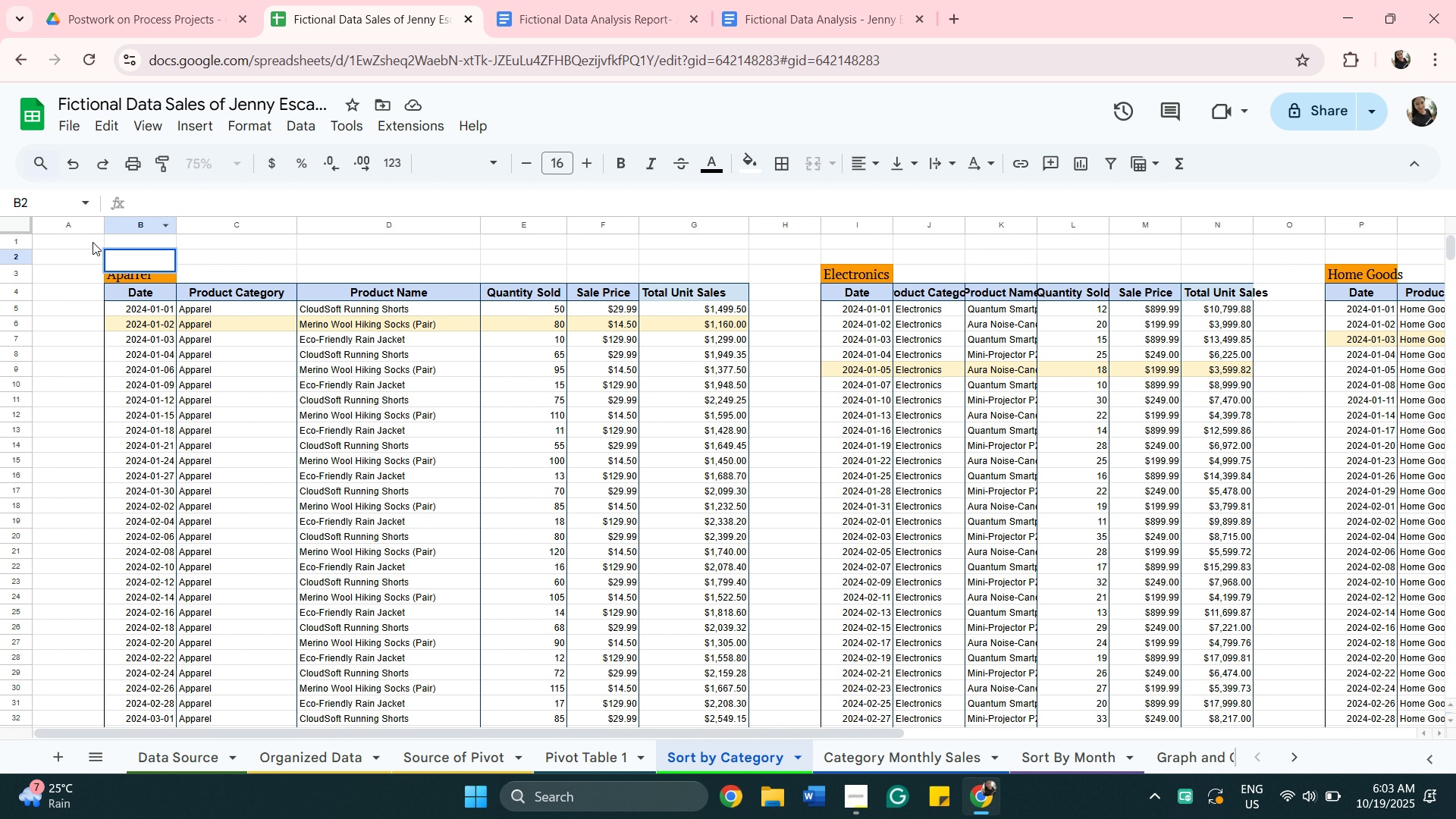 
left_click([225, 255])
 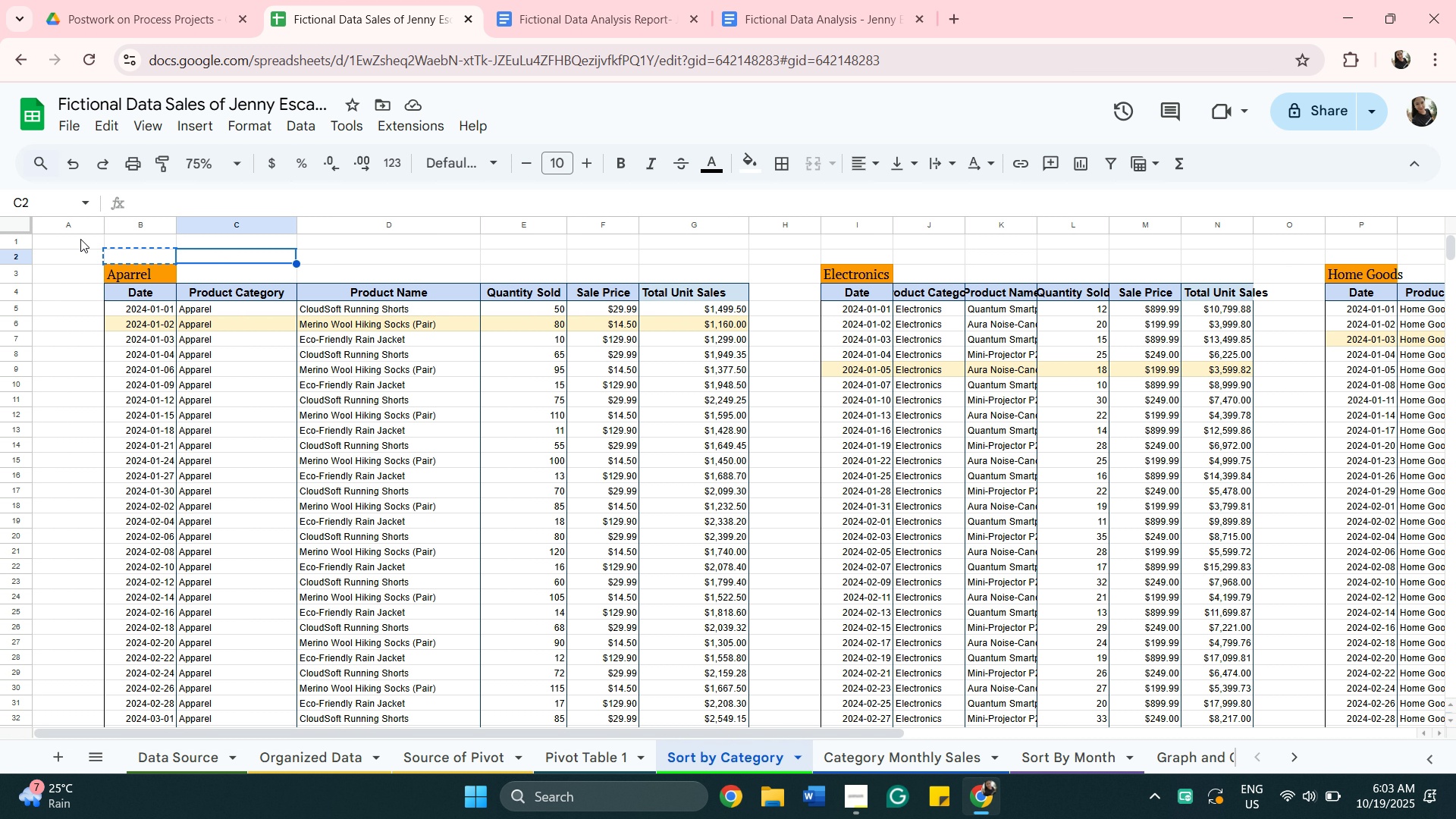 
left_click([80, 237])
 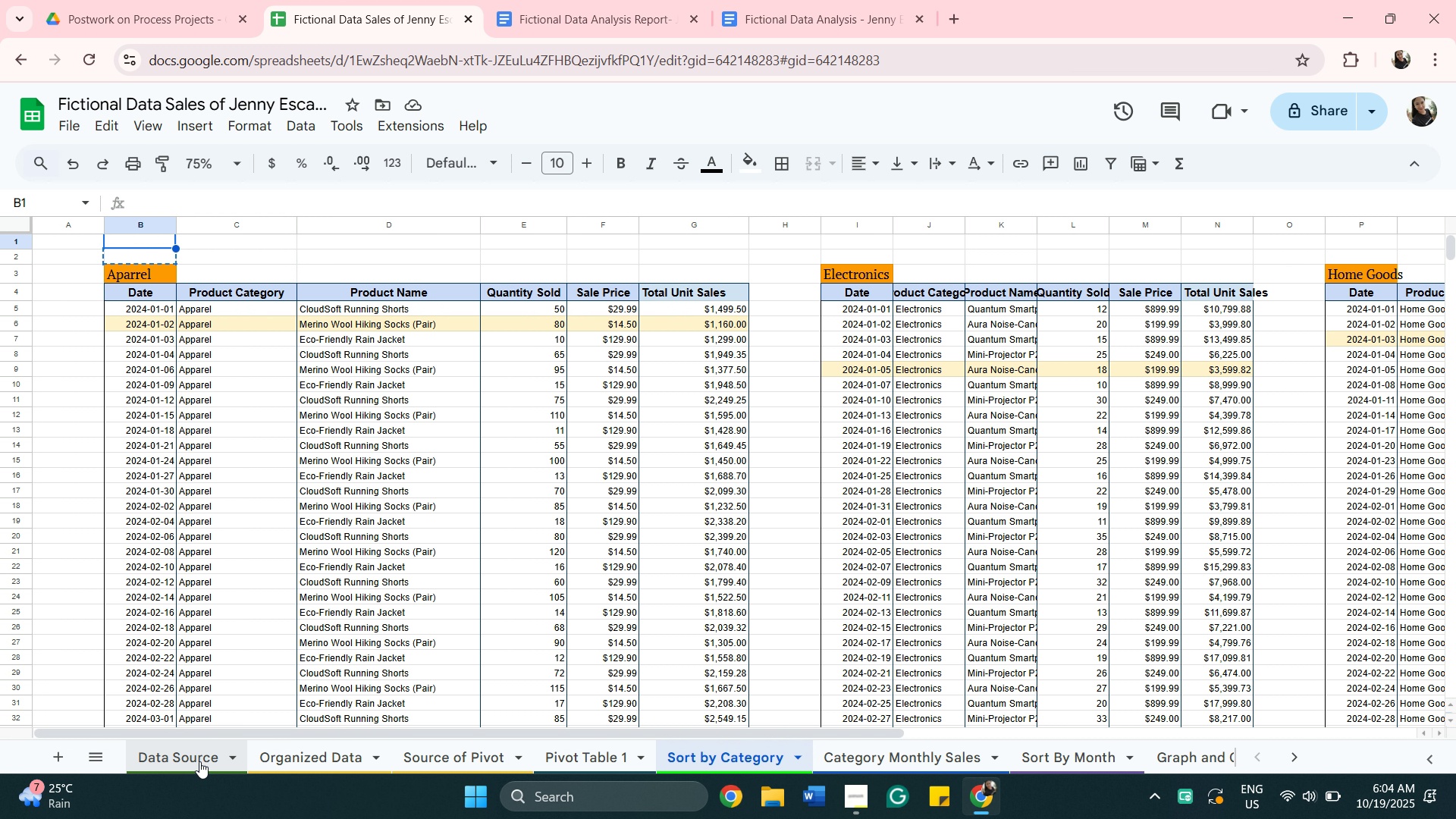 
wait(5.24)
 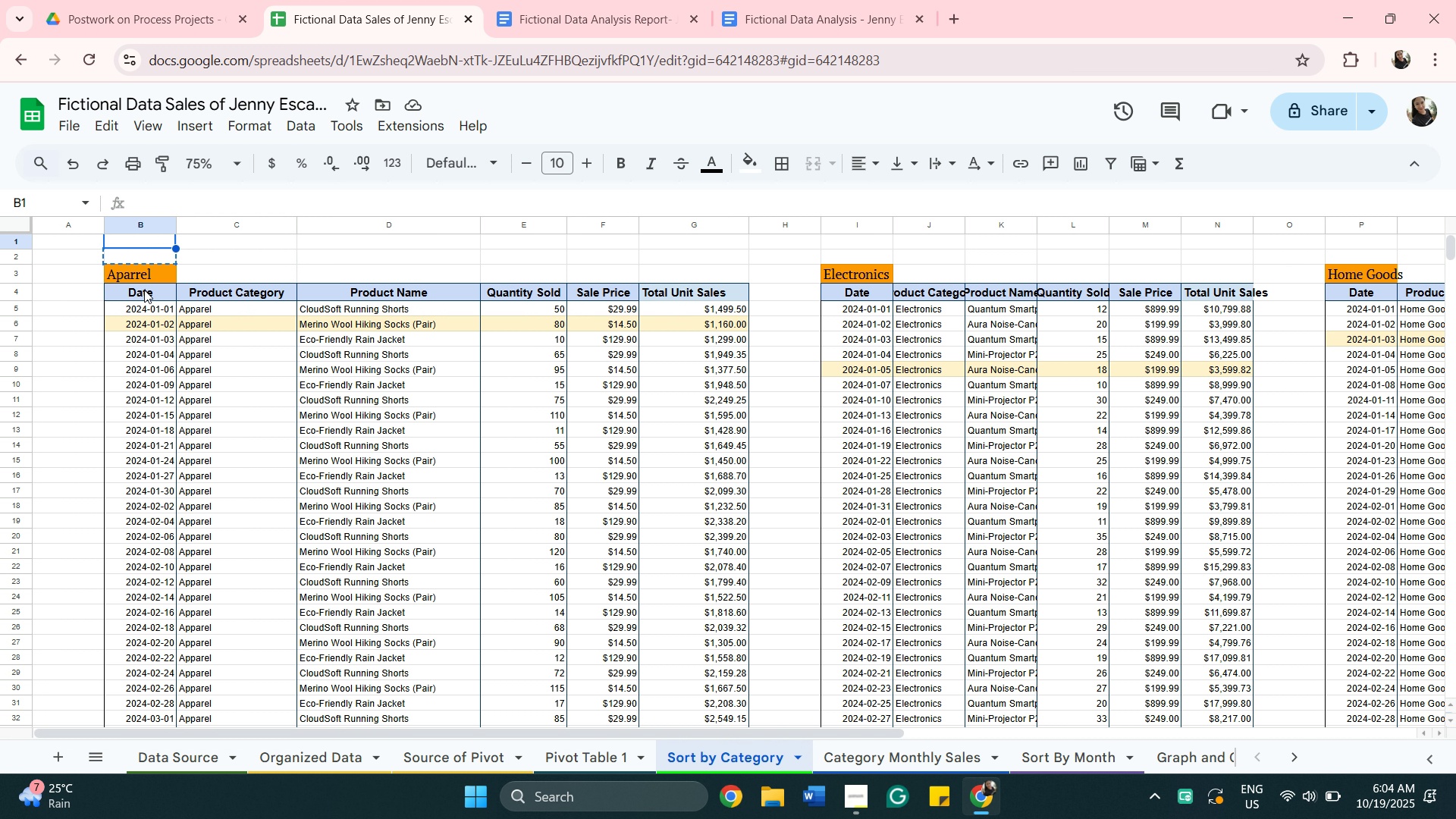 
left_click([199, 760])
 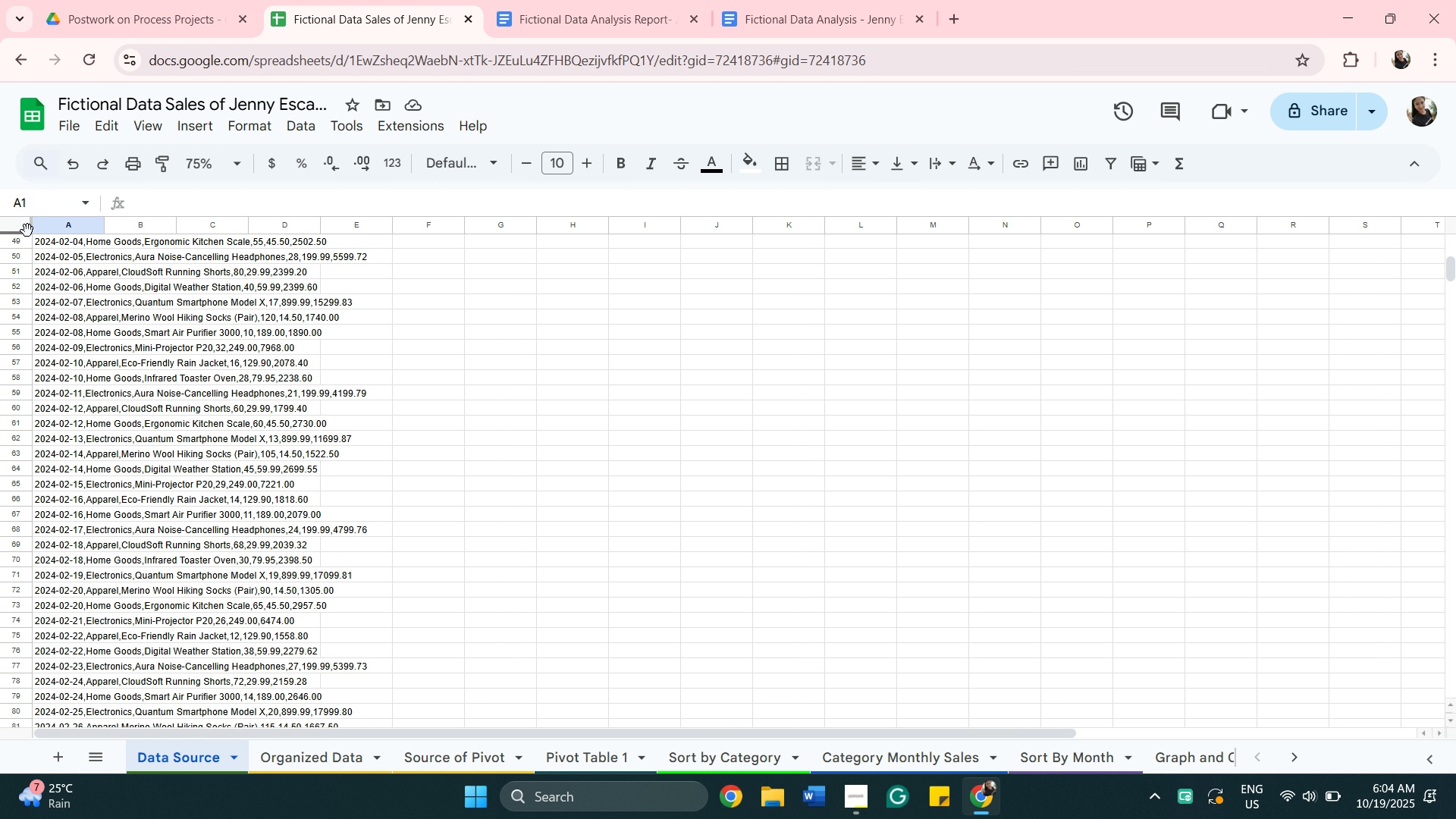 
wait(5.09)
 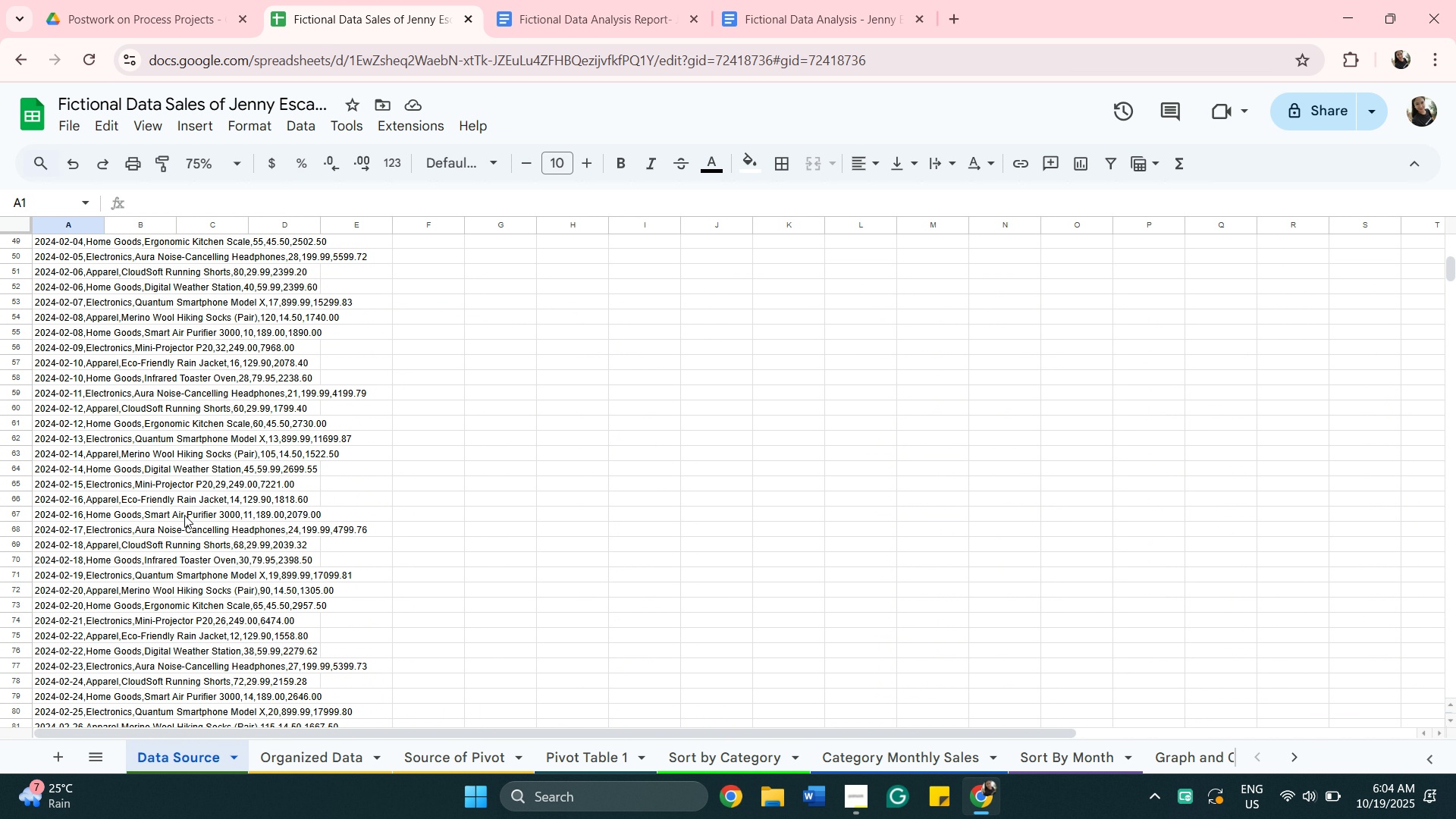 
left_click([6, 224])
 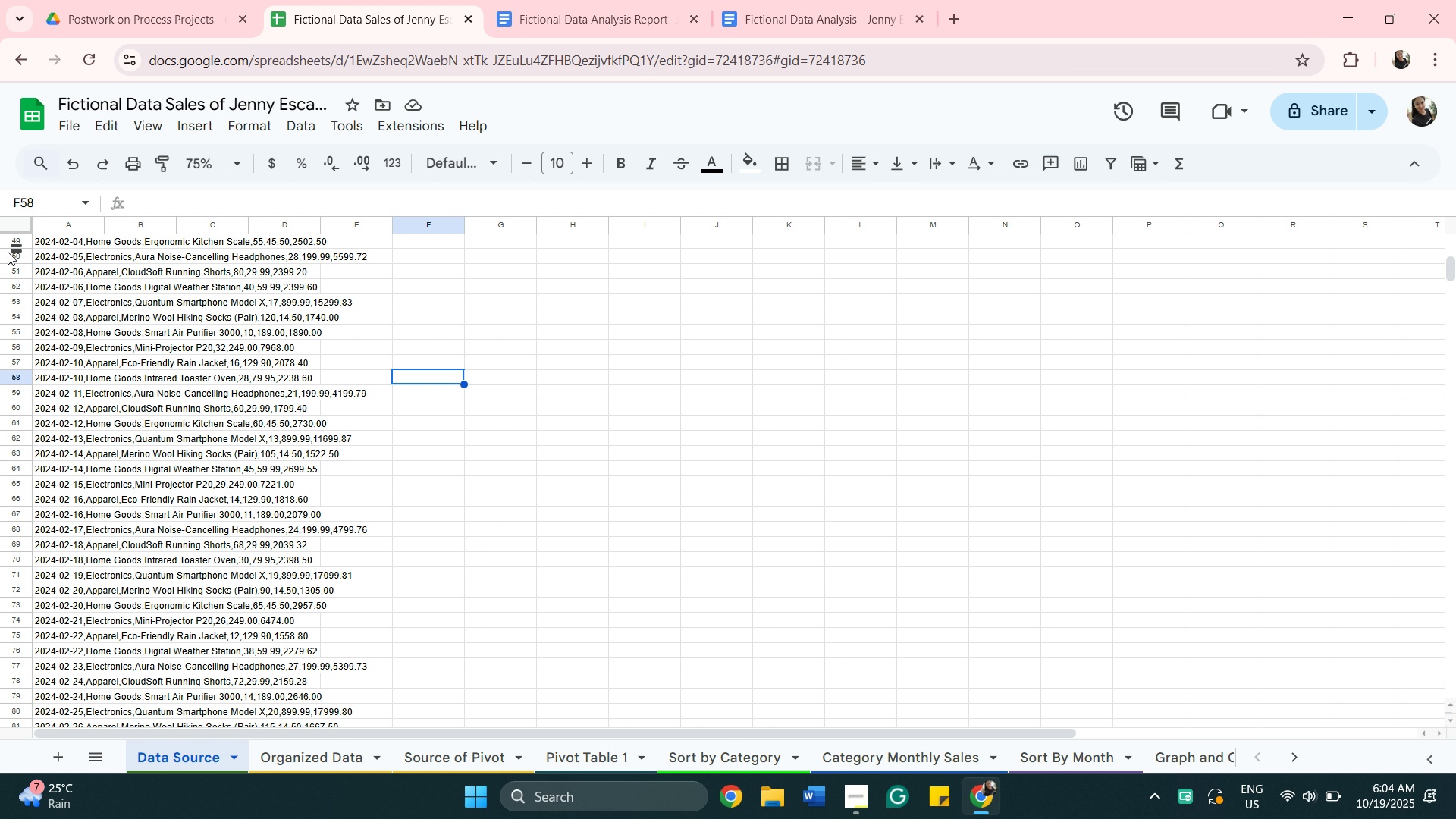 
left_click([15, 240])
 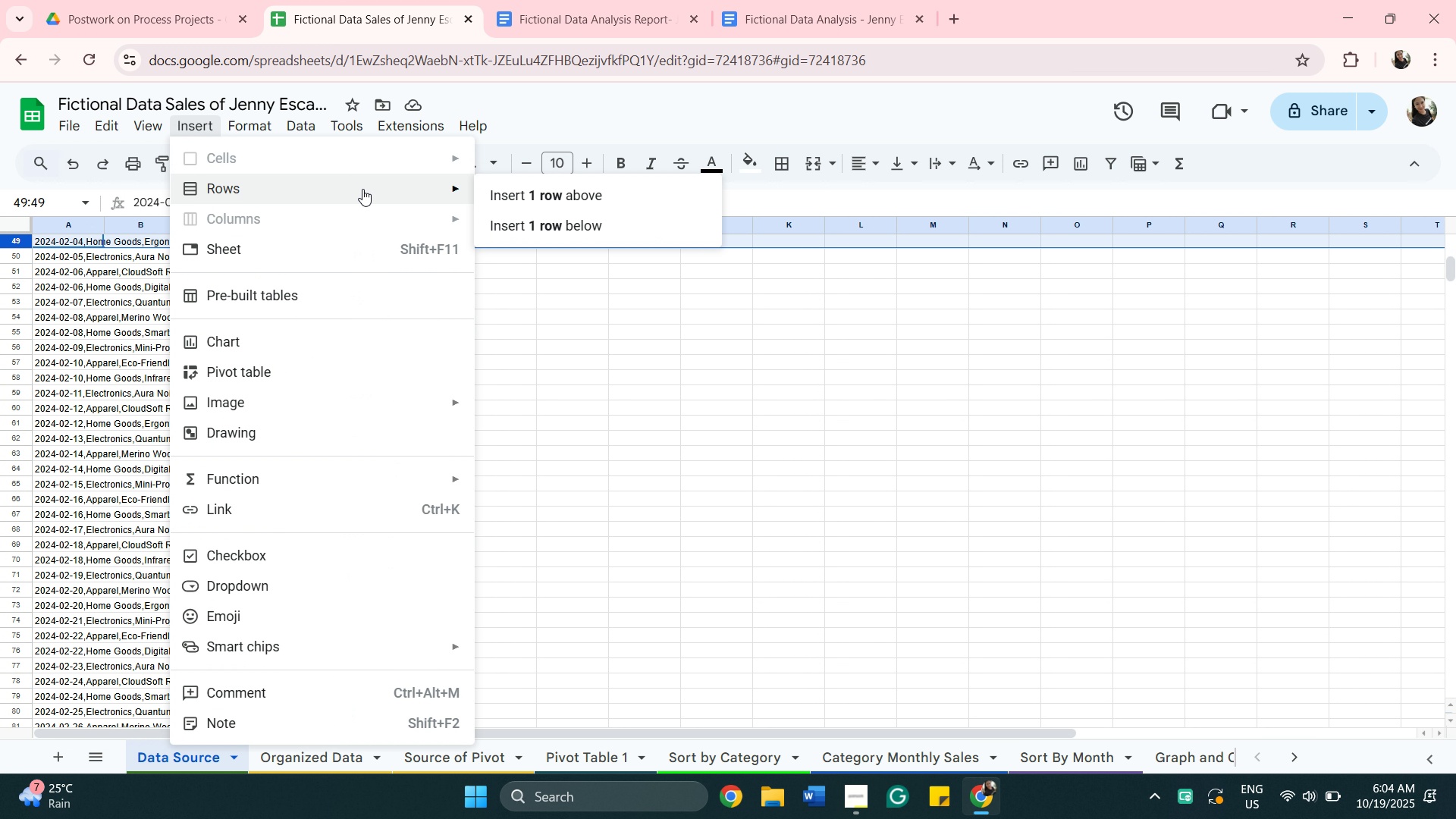 
left_click([507, 196])
 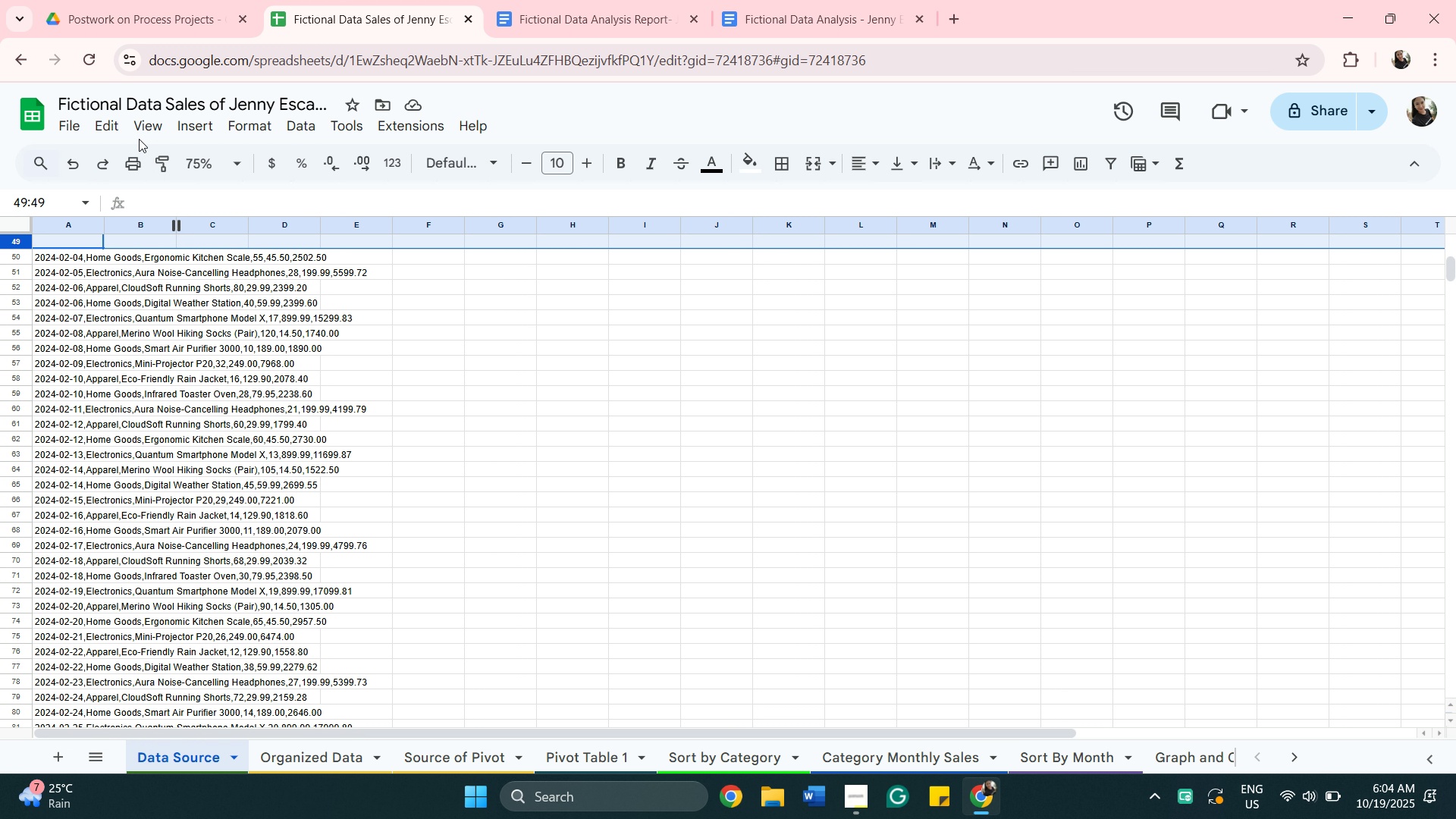 
wait(9.92)
 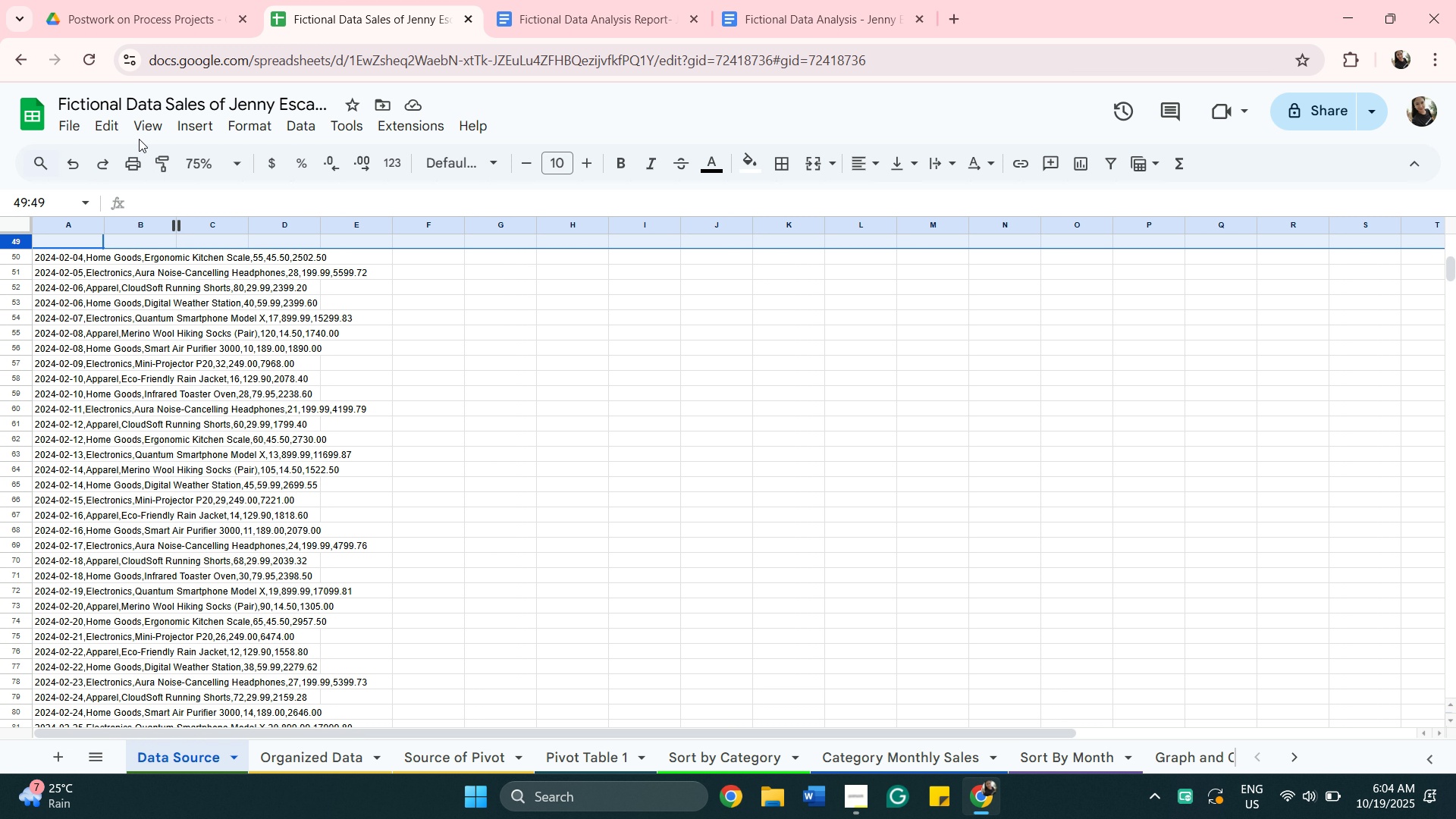 
mouse_move([331, 755])
 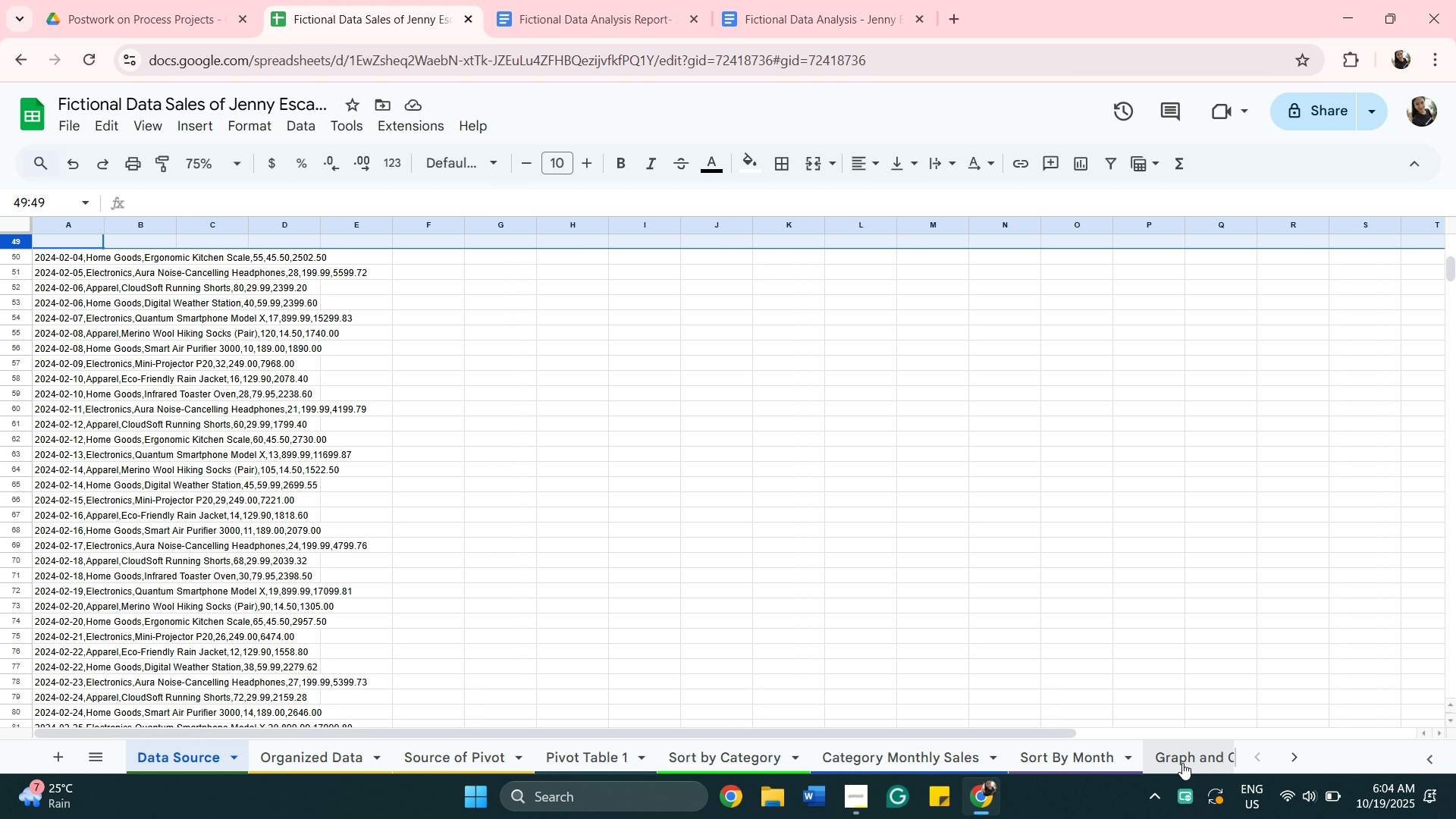 
left_click([1184, 763])
 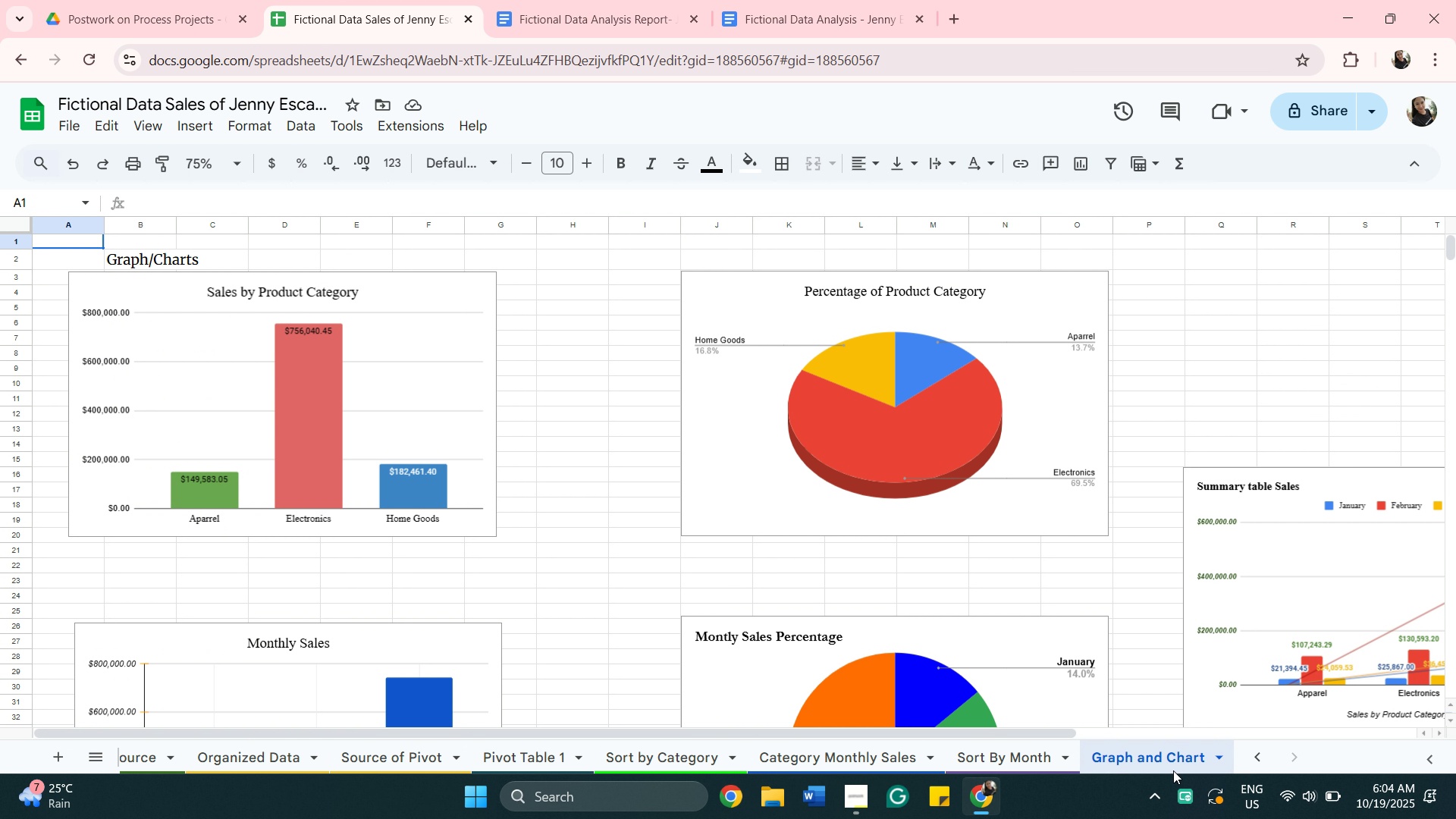 
scroll: coordinate [934, 623], scroll_direction: up, amount: 8.0
 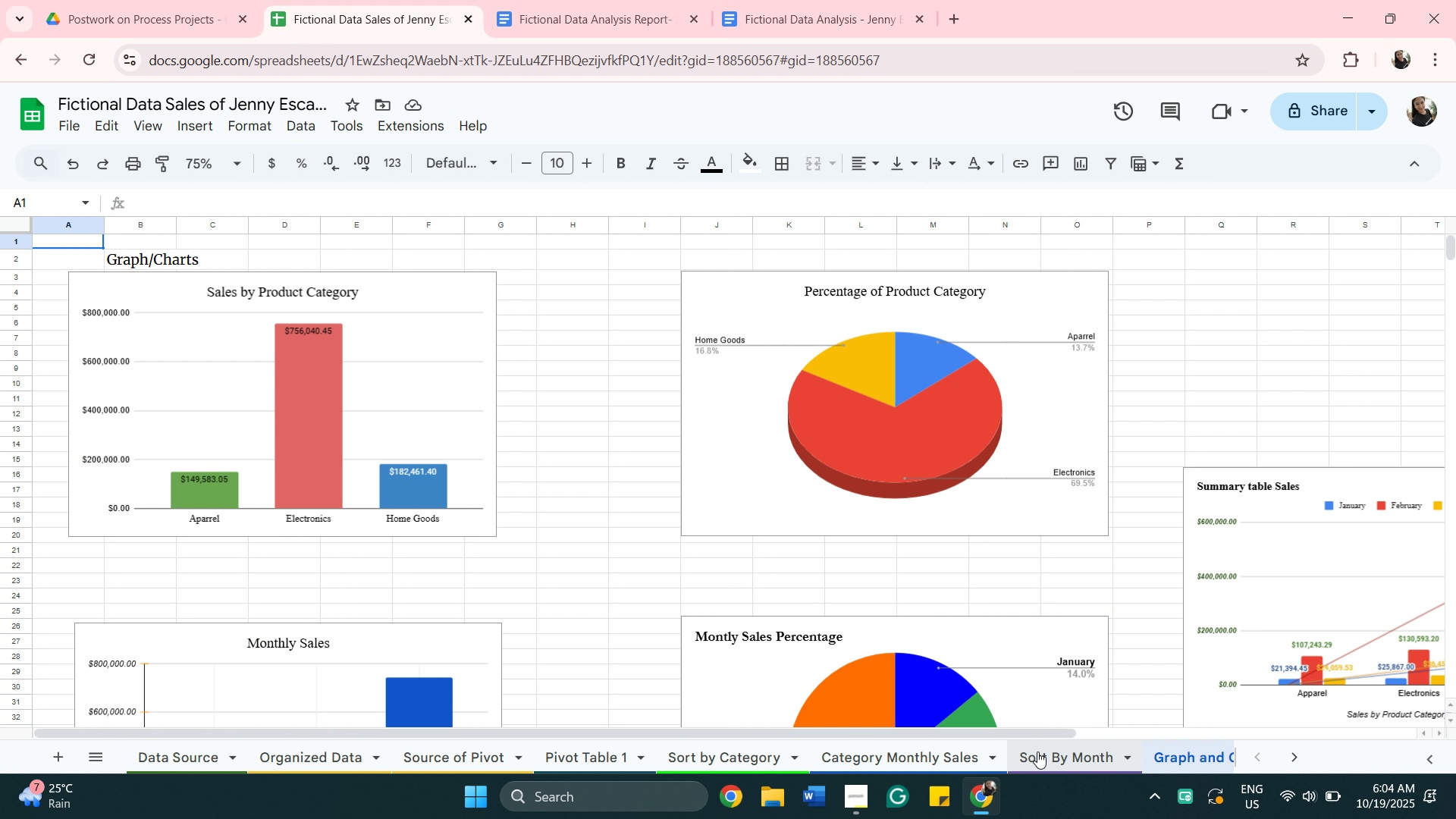 
left_click([1046, 752])
 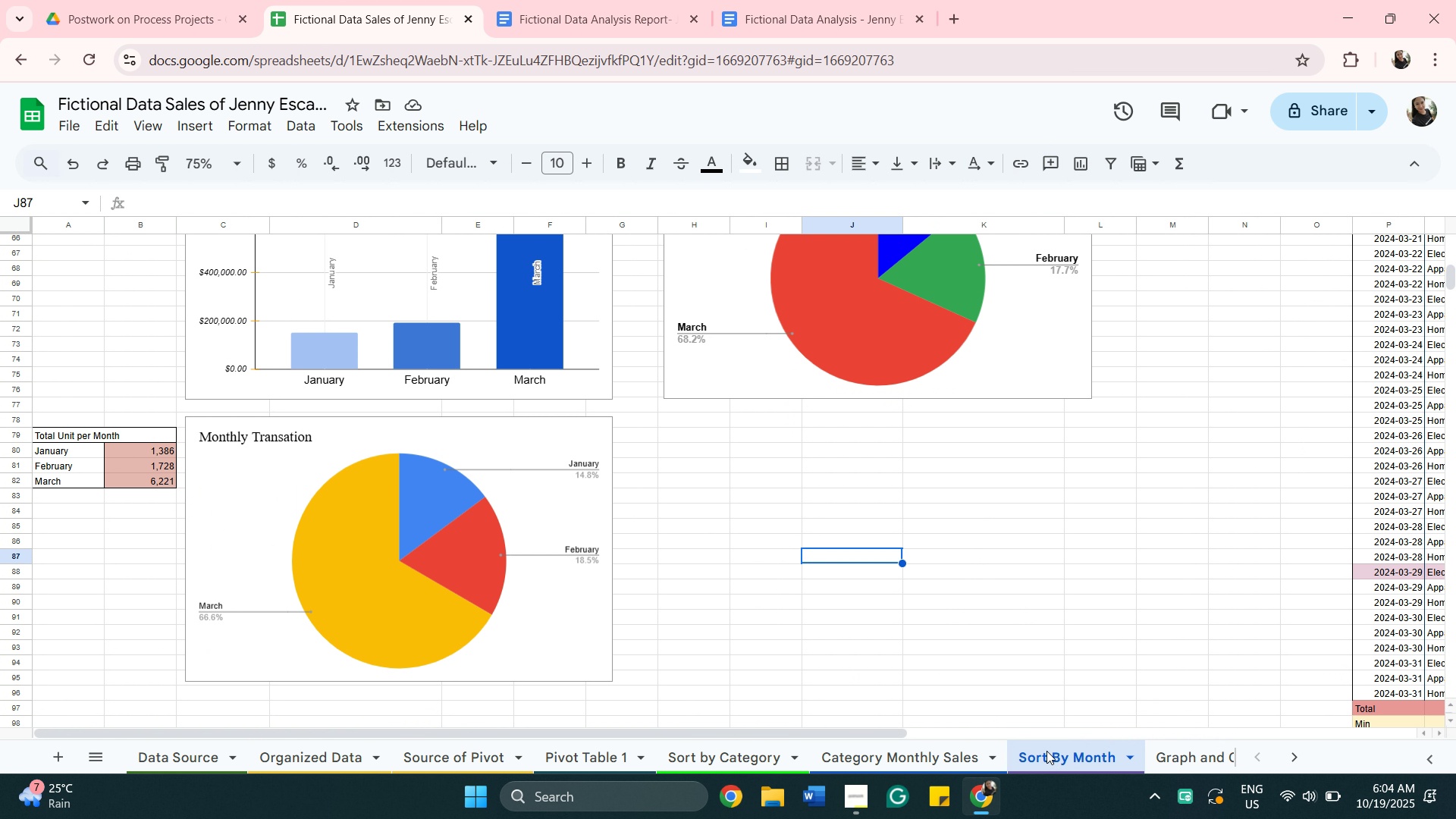 
scroll: coordinate [672, 551], scroll_direction: up, amount: 13.0
 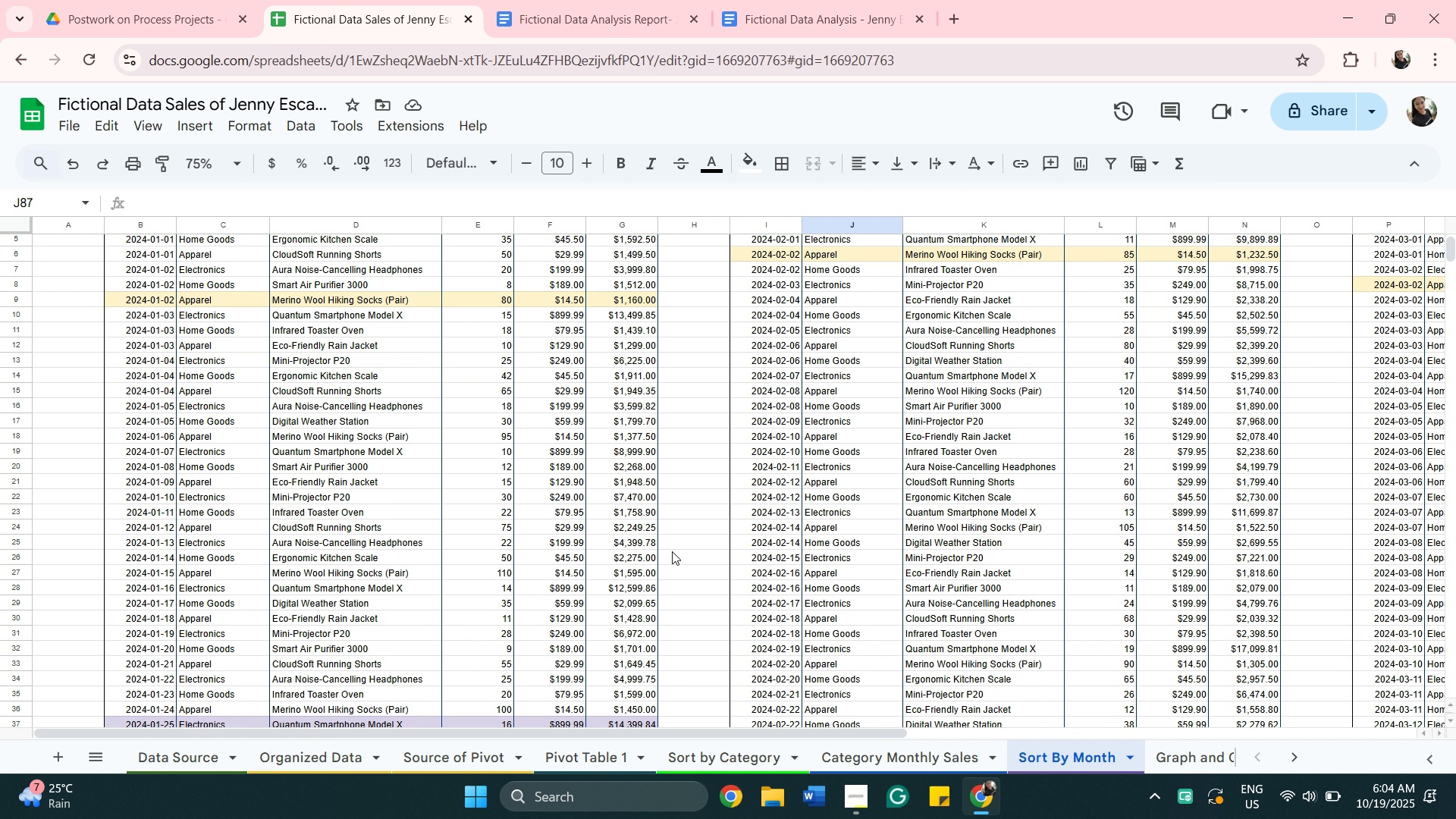 
scroll: coordinate [668, 555], scroll_direction: down, amount: 5.0
 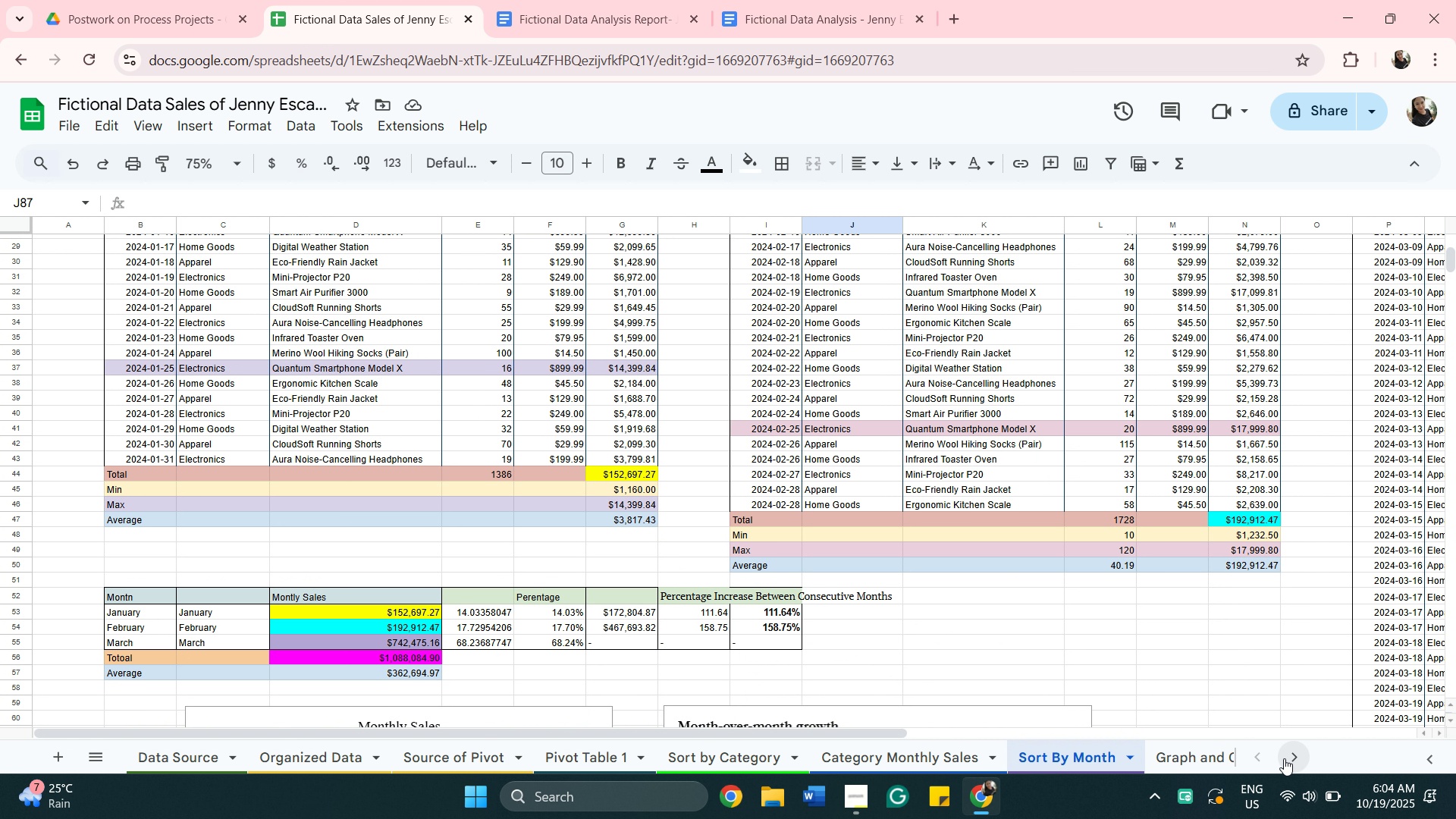 
left_click([1290, 756])
 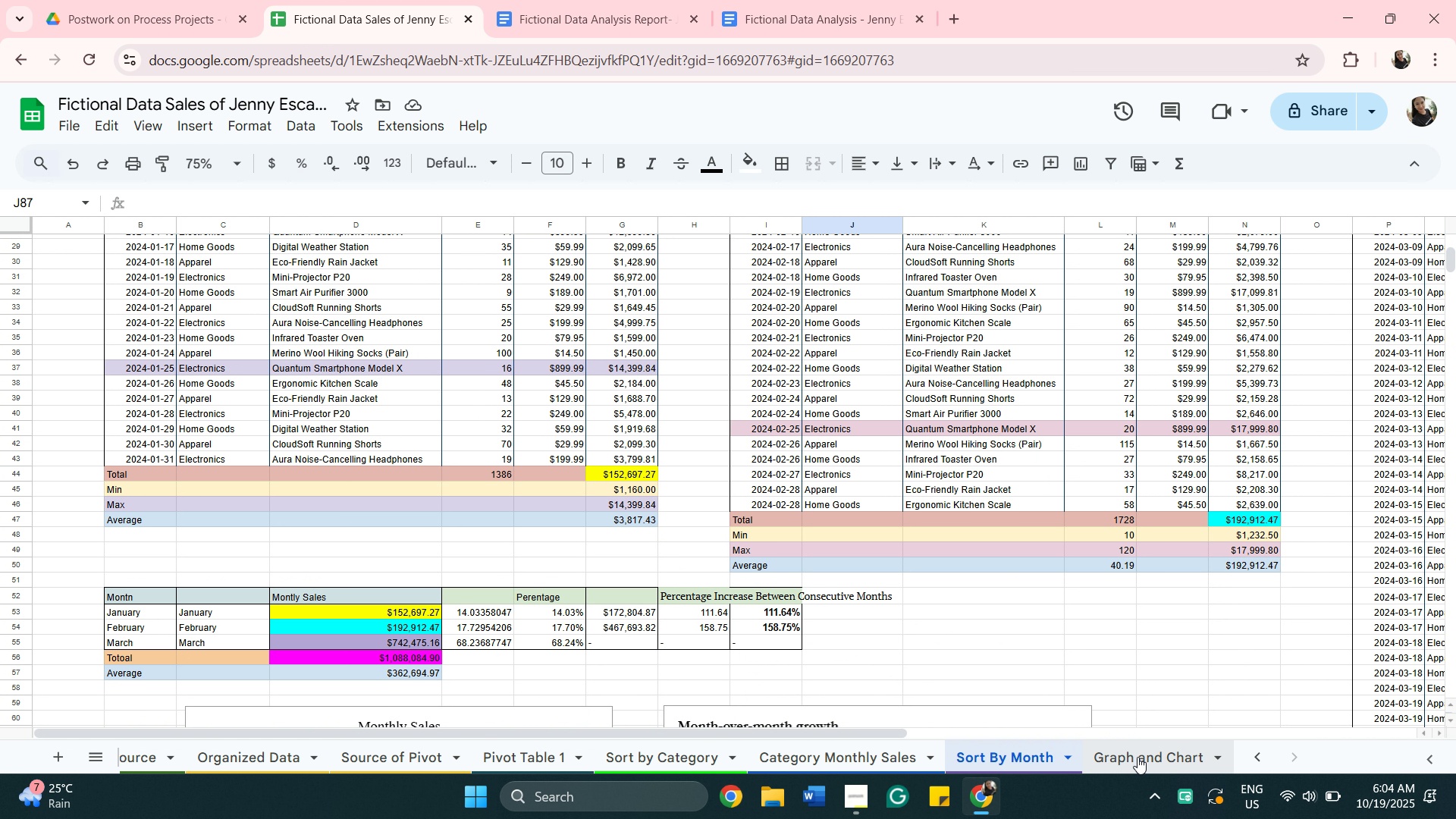 
left_click([1138, 756])
 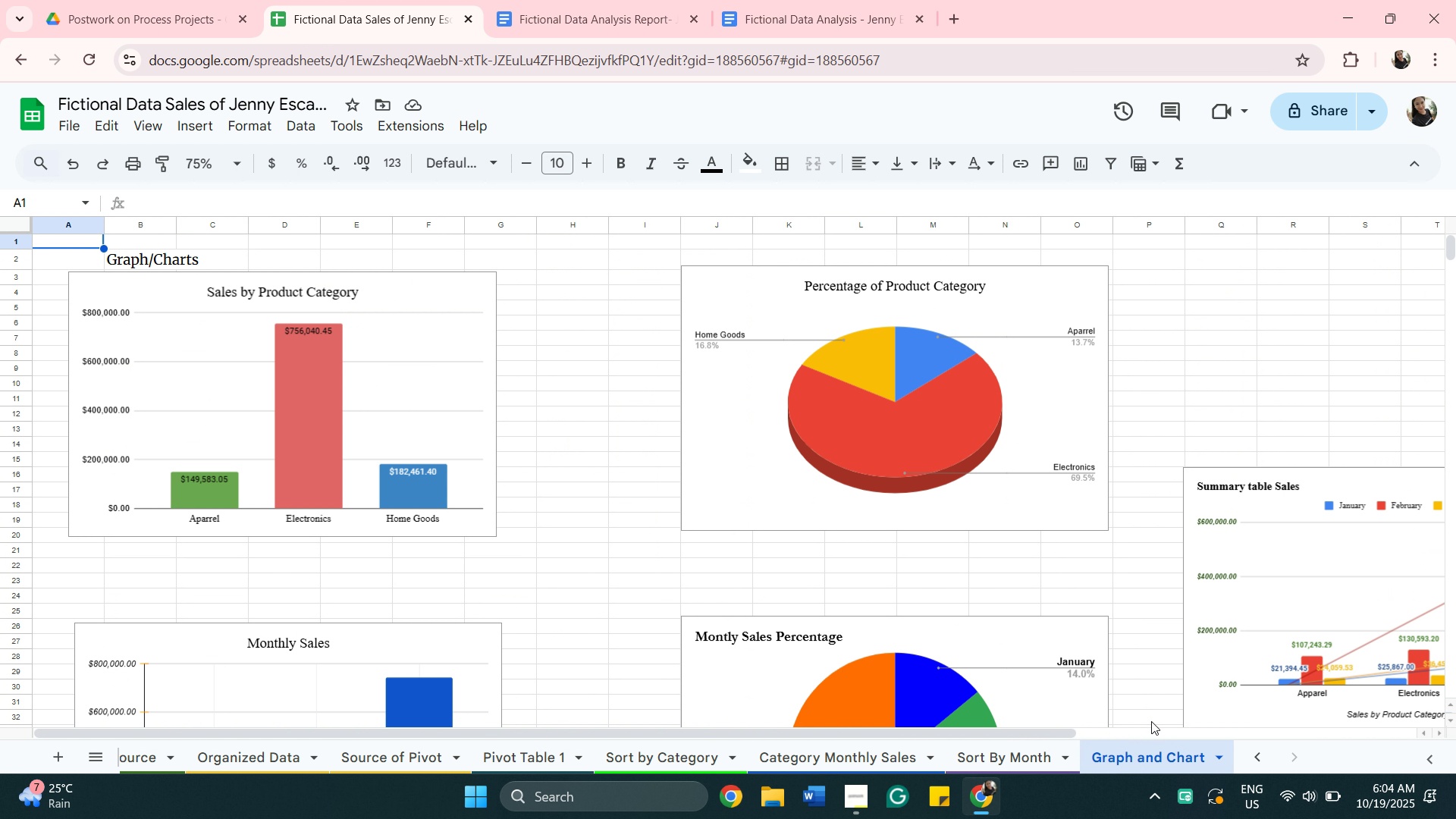 
scroll: coordinate [1139, 751], scroll_direction: down, amount: 2.0
 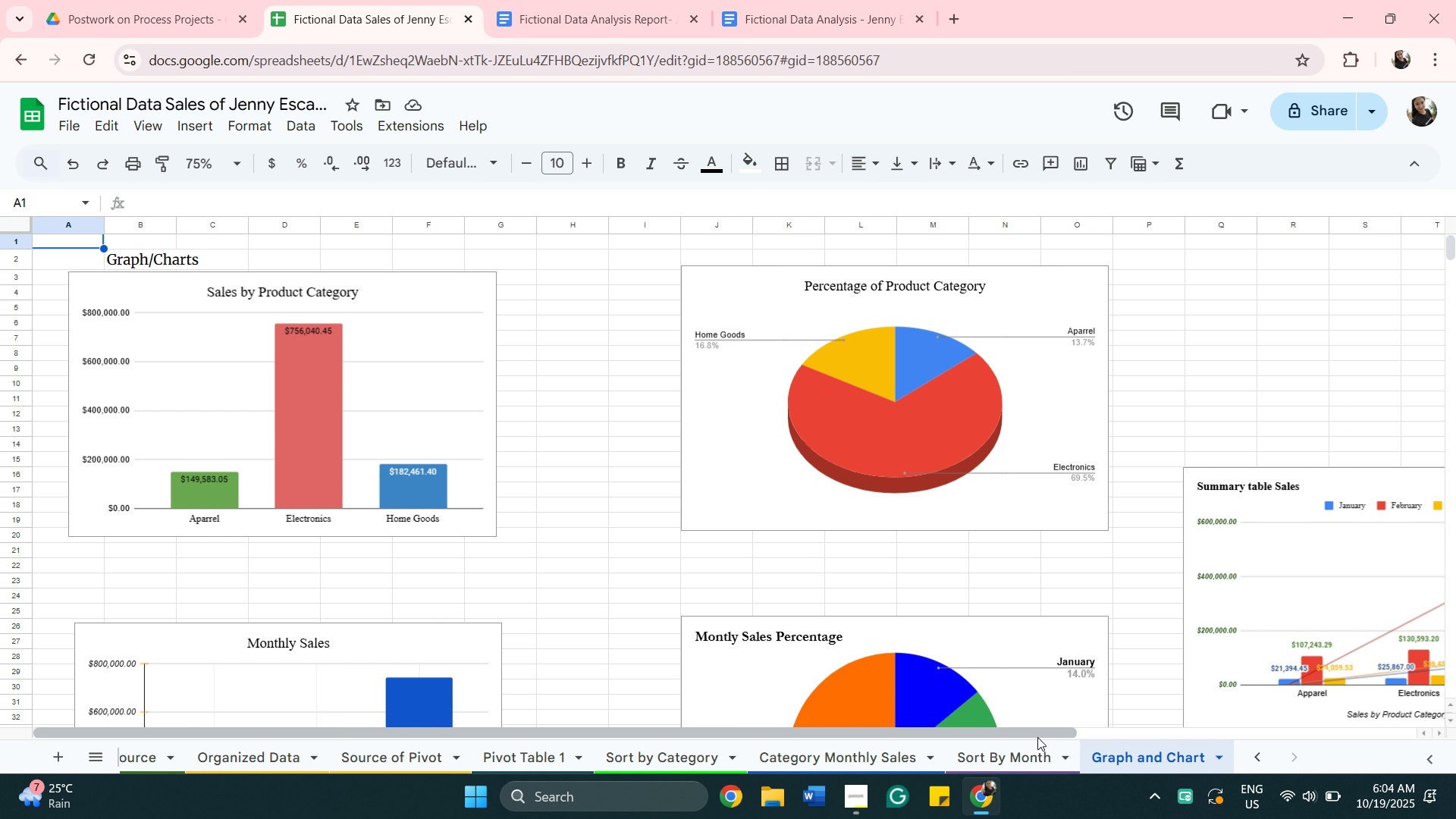 
left_click_drag(start_coordinate=[1037, 735], to_coordinate=[1395, 693])
 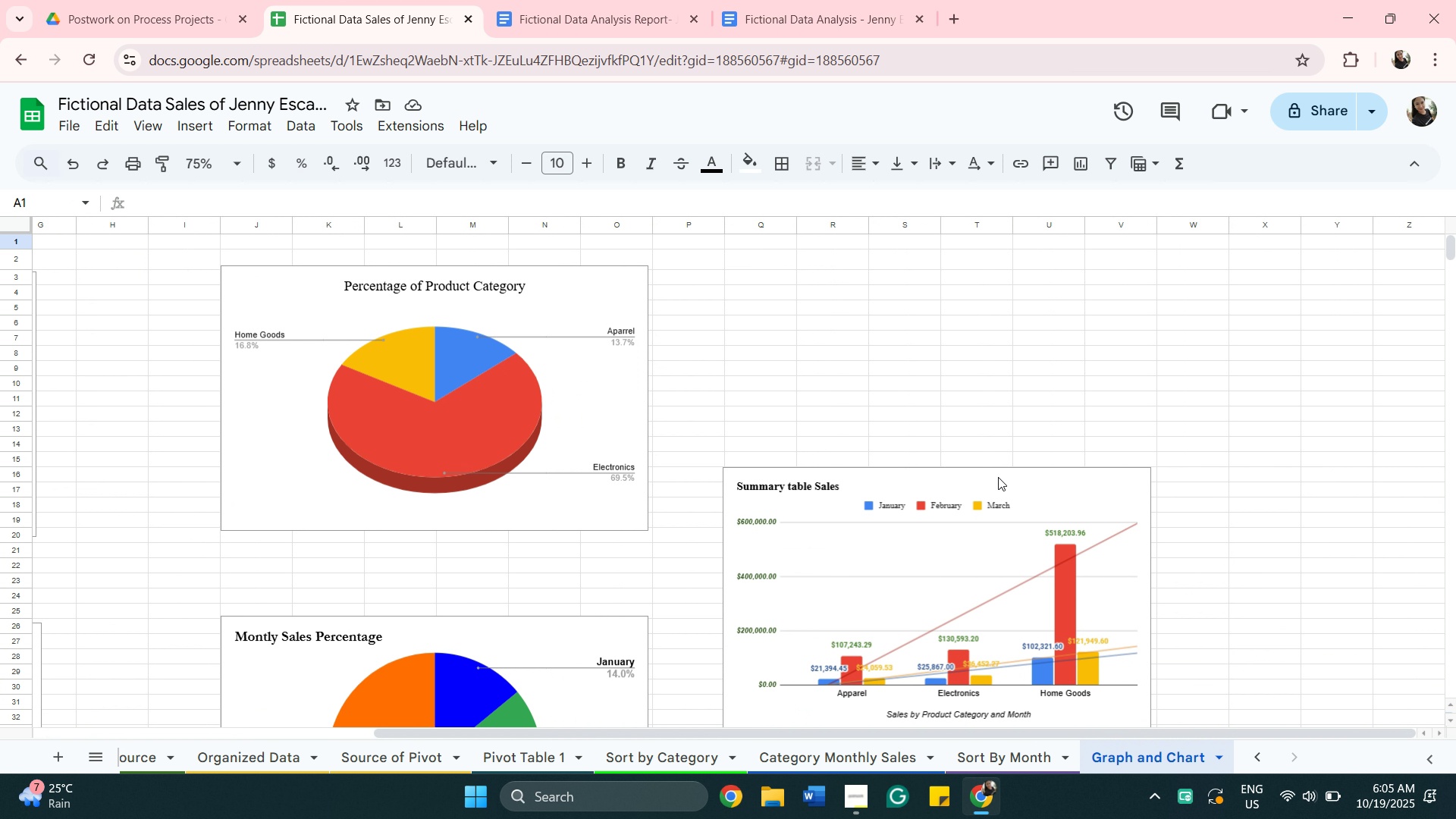 
left_click([1023, 488])
 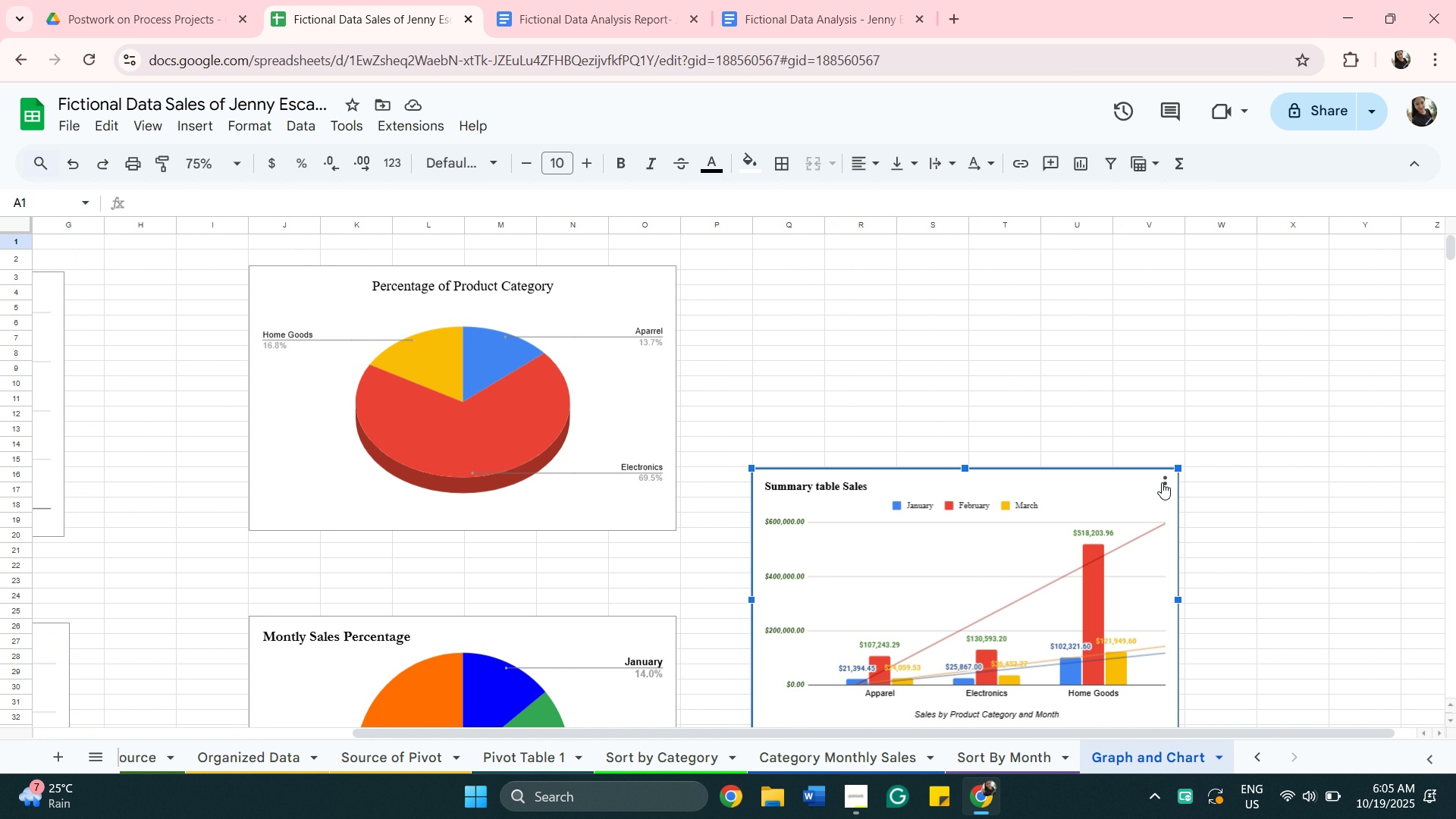 
left_click([1162, 482])
 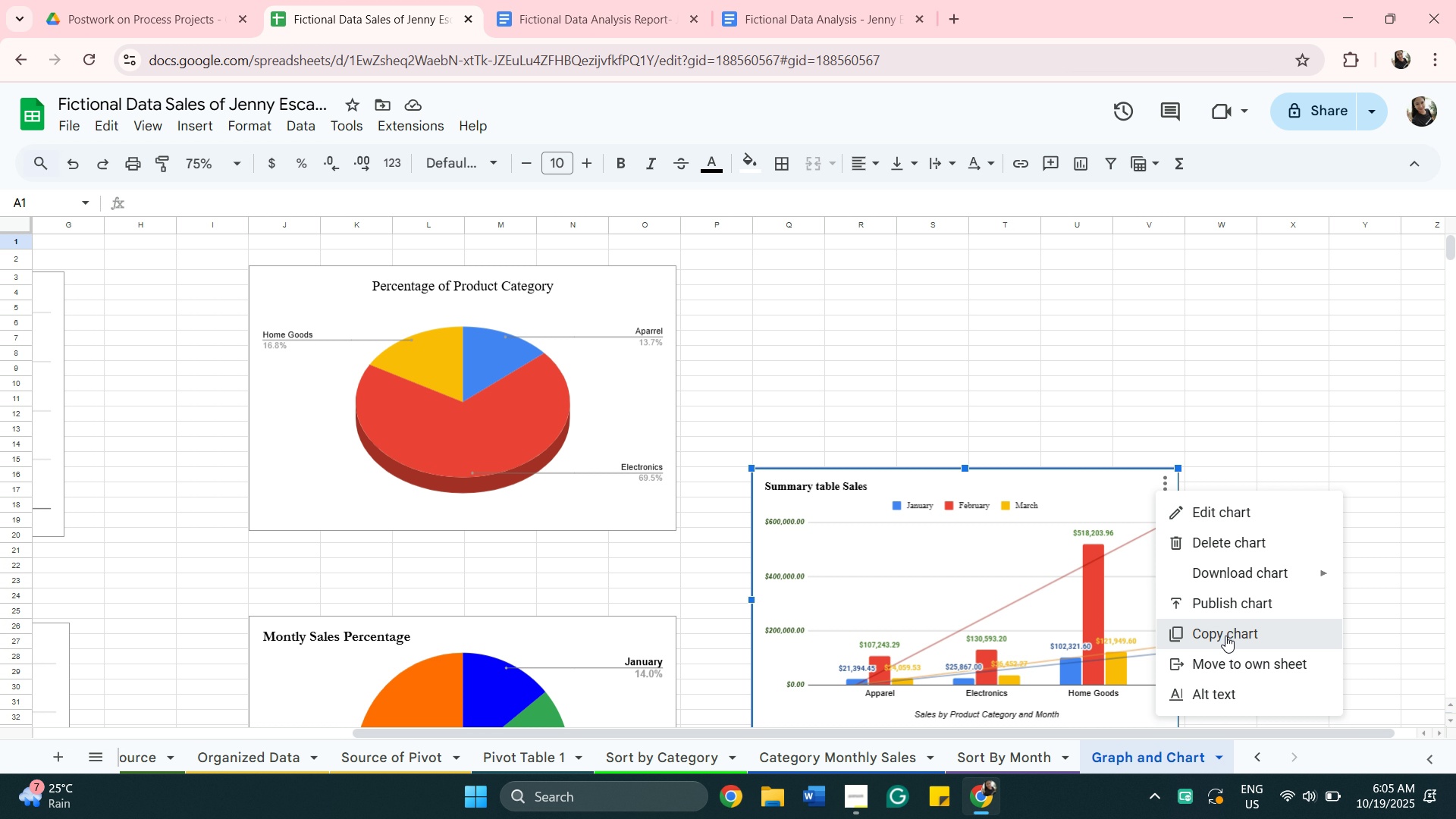 
wait(6.39)
 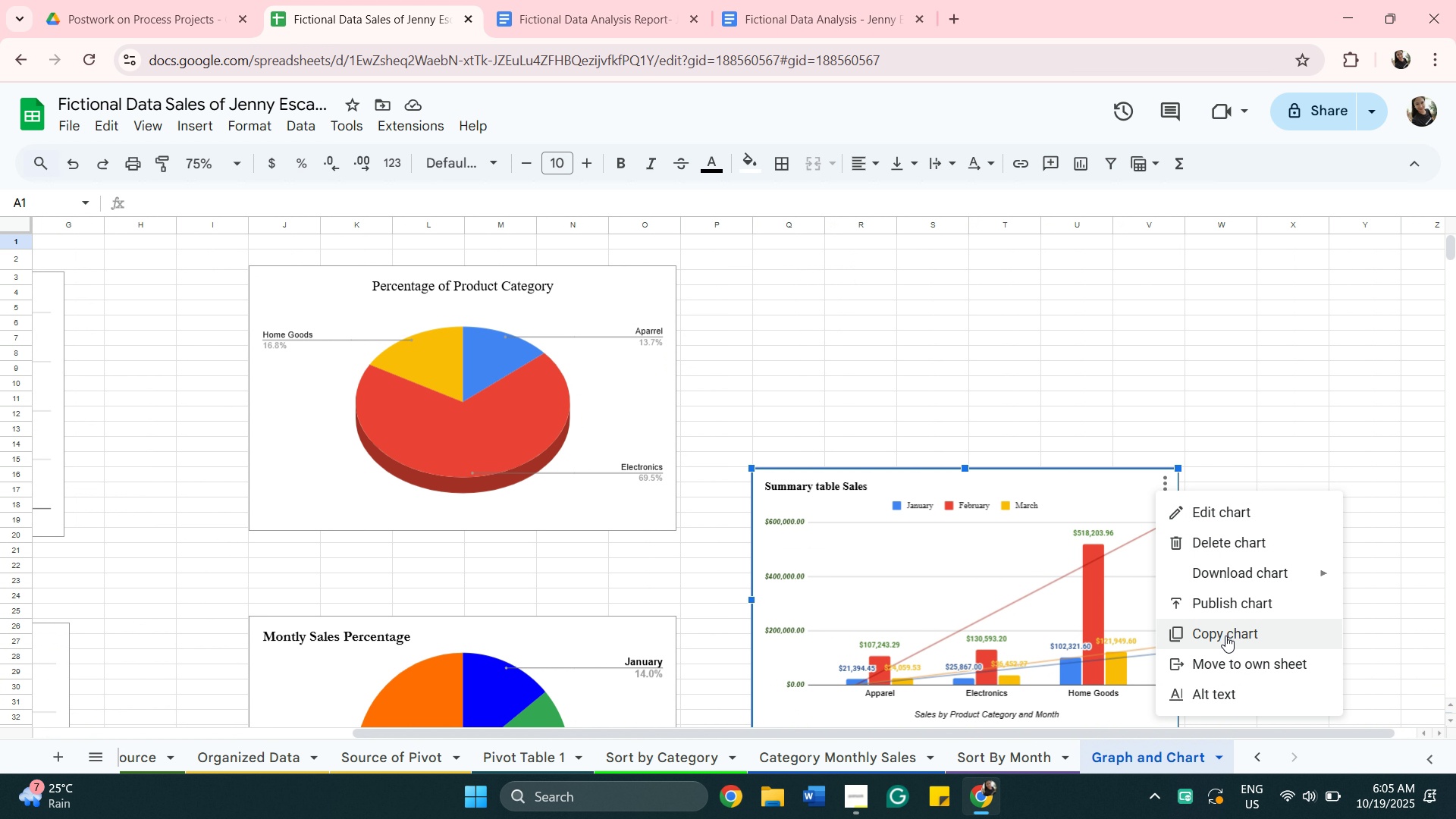 
left_click([1225, 635])
 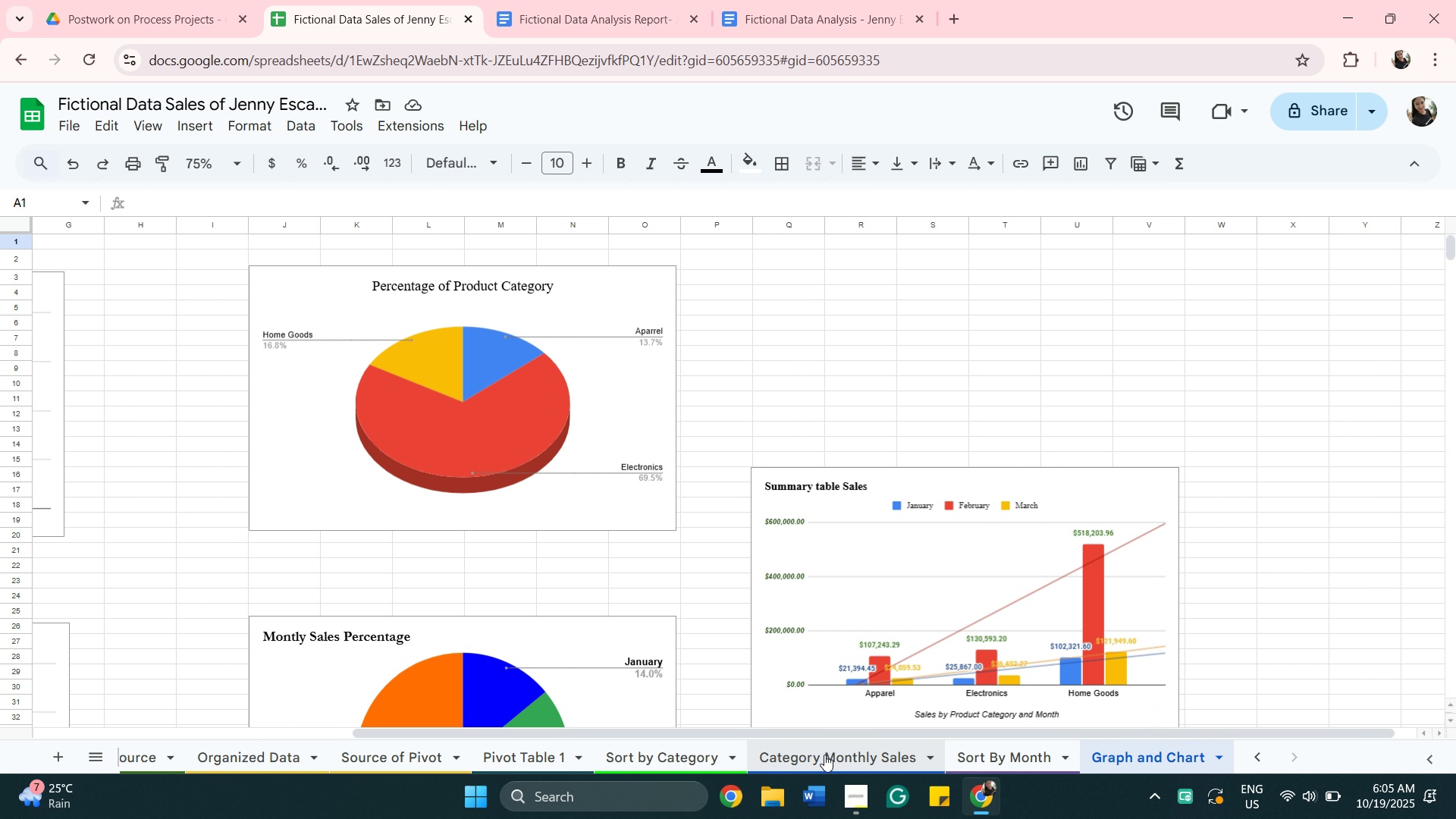 
wait(5.64)
 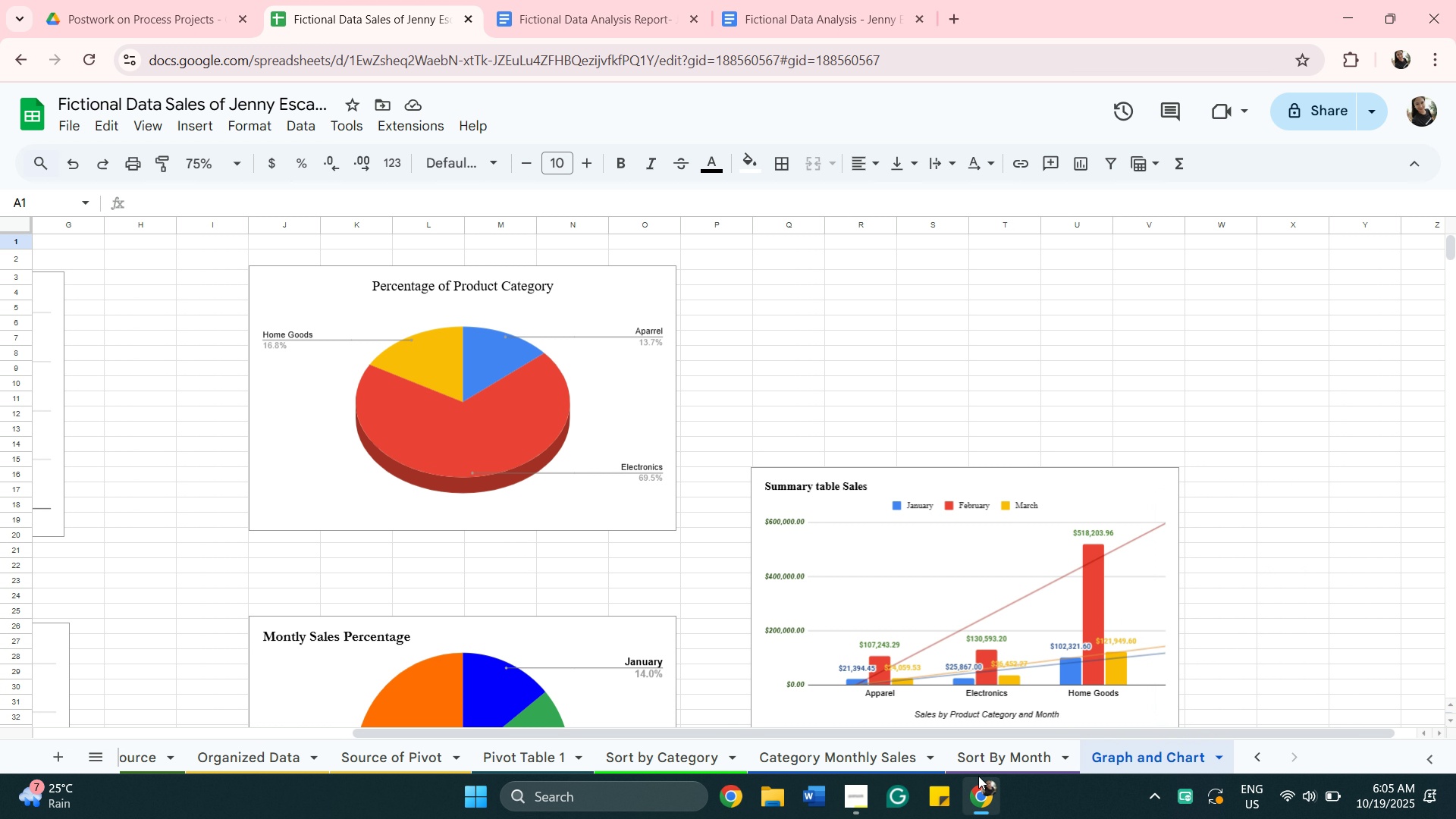 
scroll: coordinate [898, 641], scroll_direction: down, amount: 21.0
 